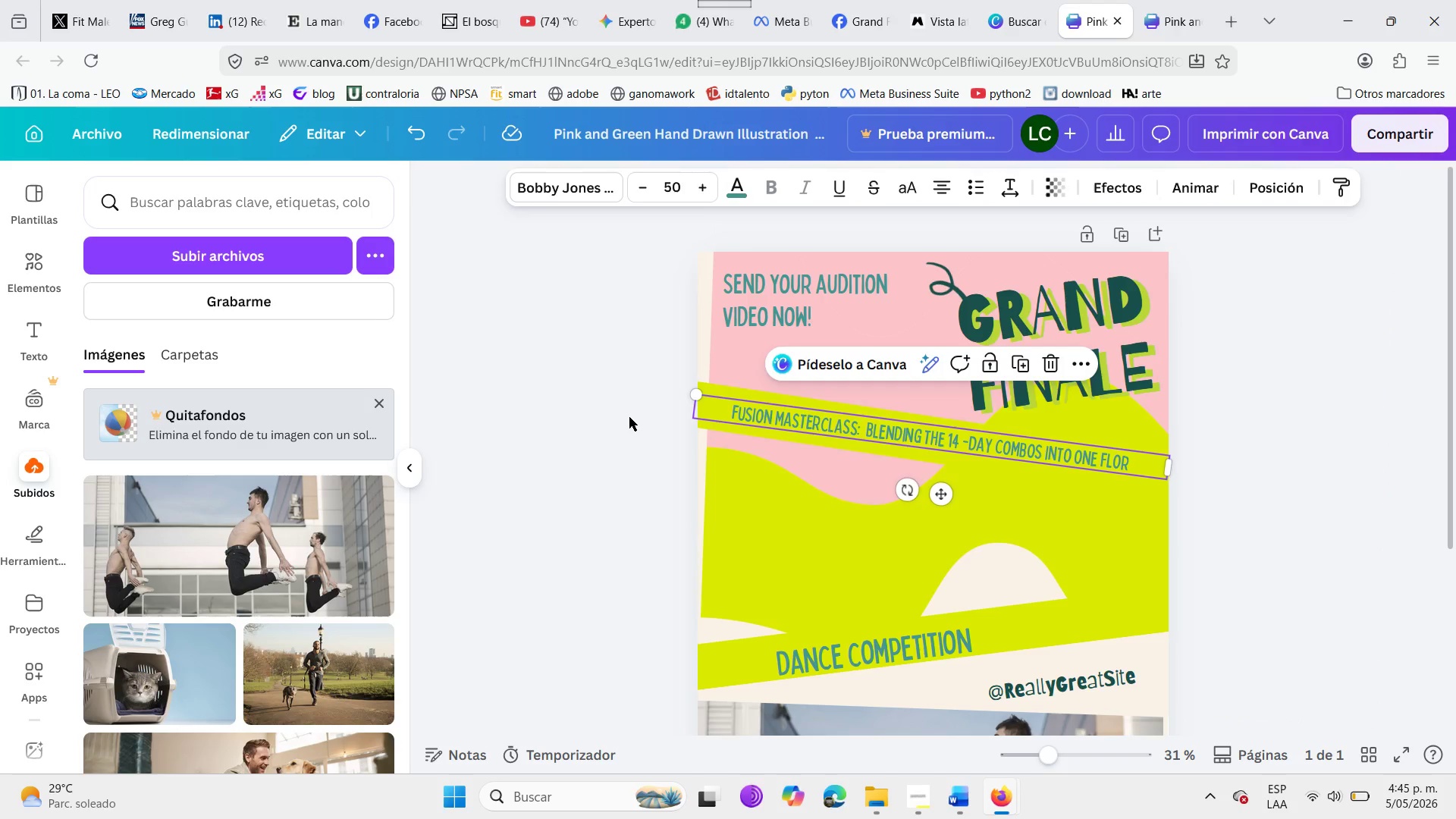 
left_click([629, 417])
 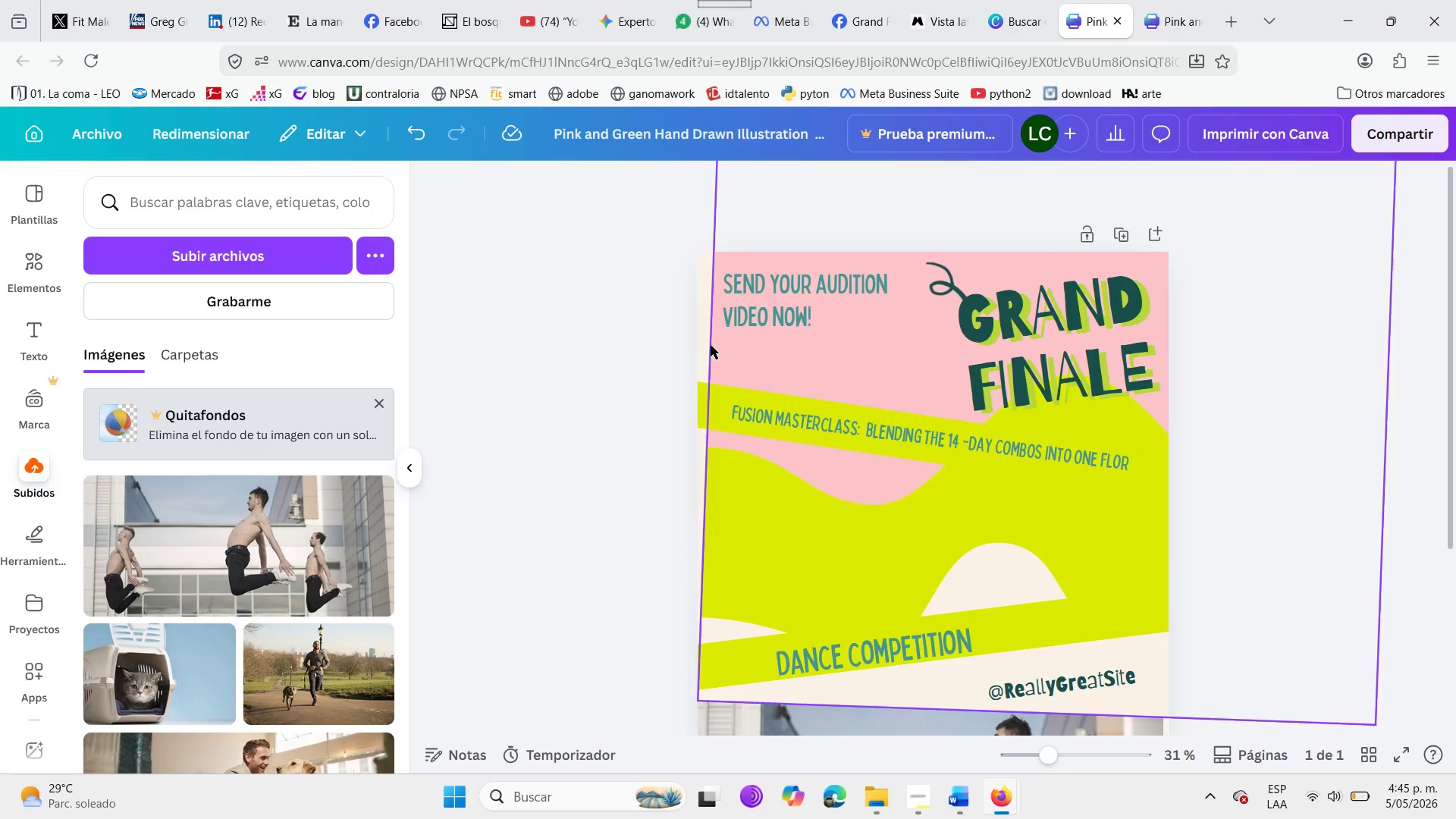 
left_click([711, 345])
 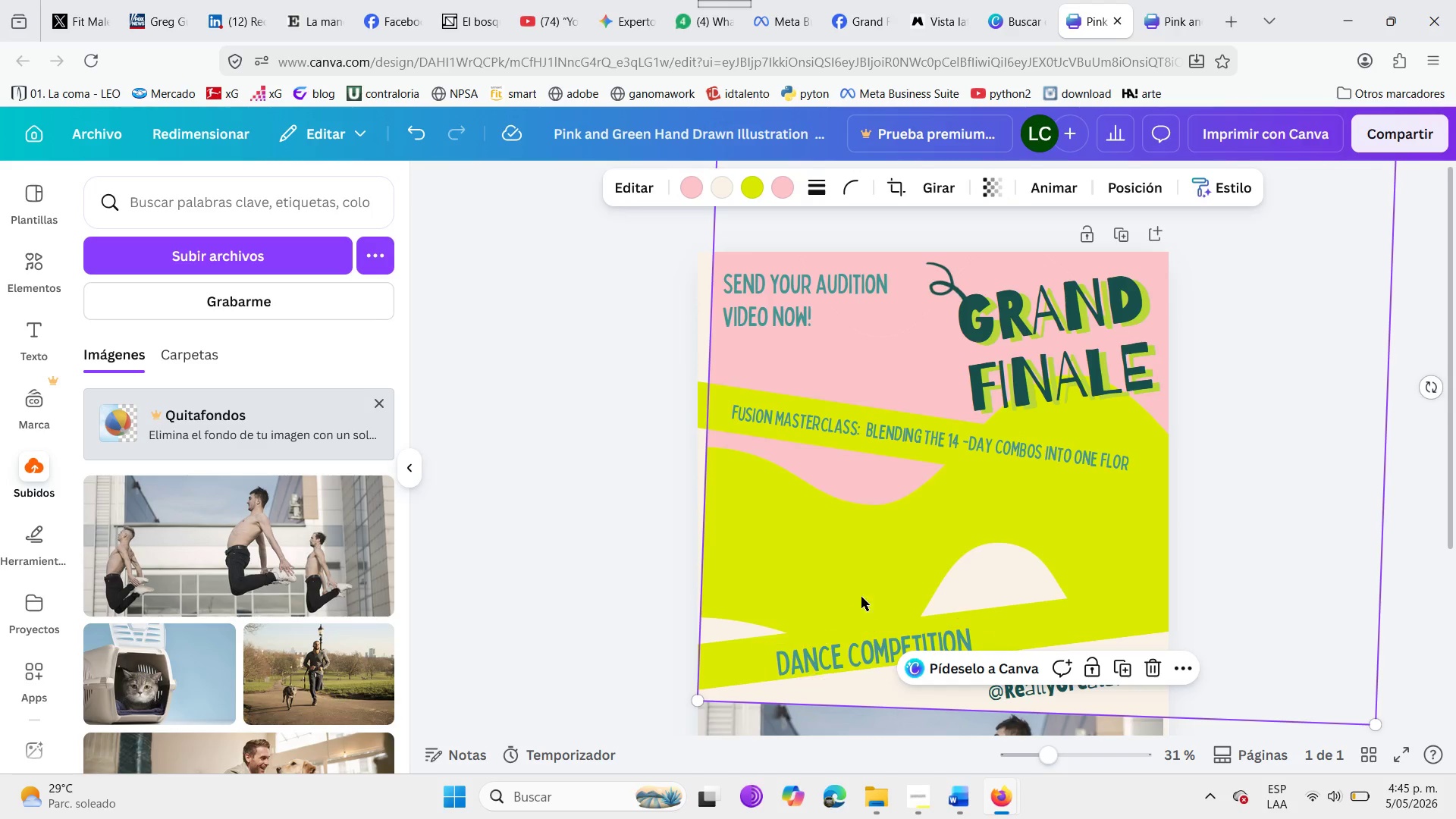 
scroll: coordinate [685, 553], scroll_direction: down, amount: 1.0
 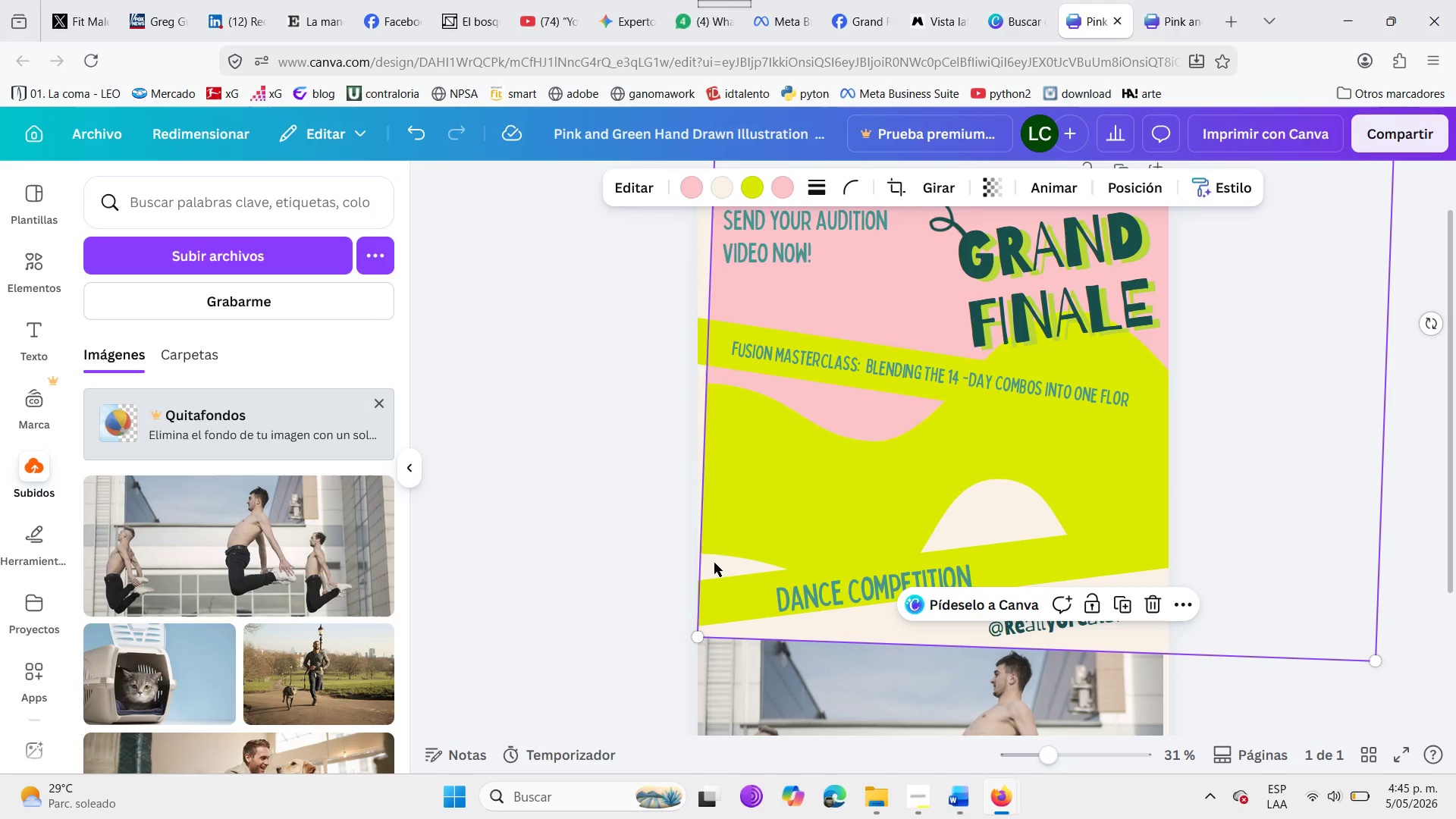 
scroll: coordinate [751, 512], scroll_direction: up, amount: 6.0
 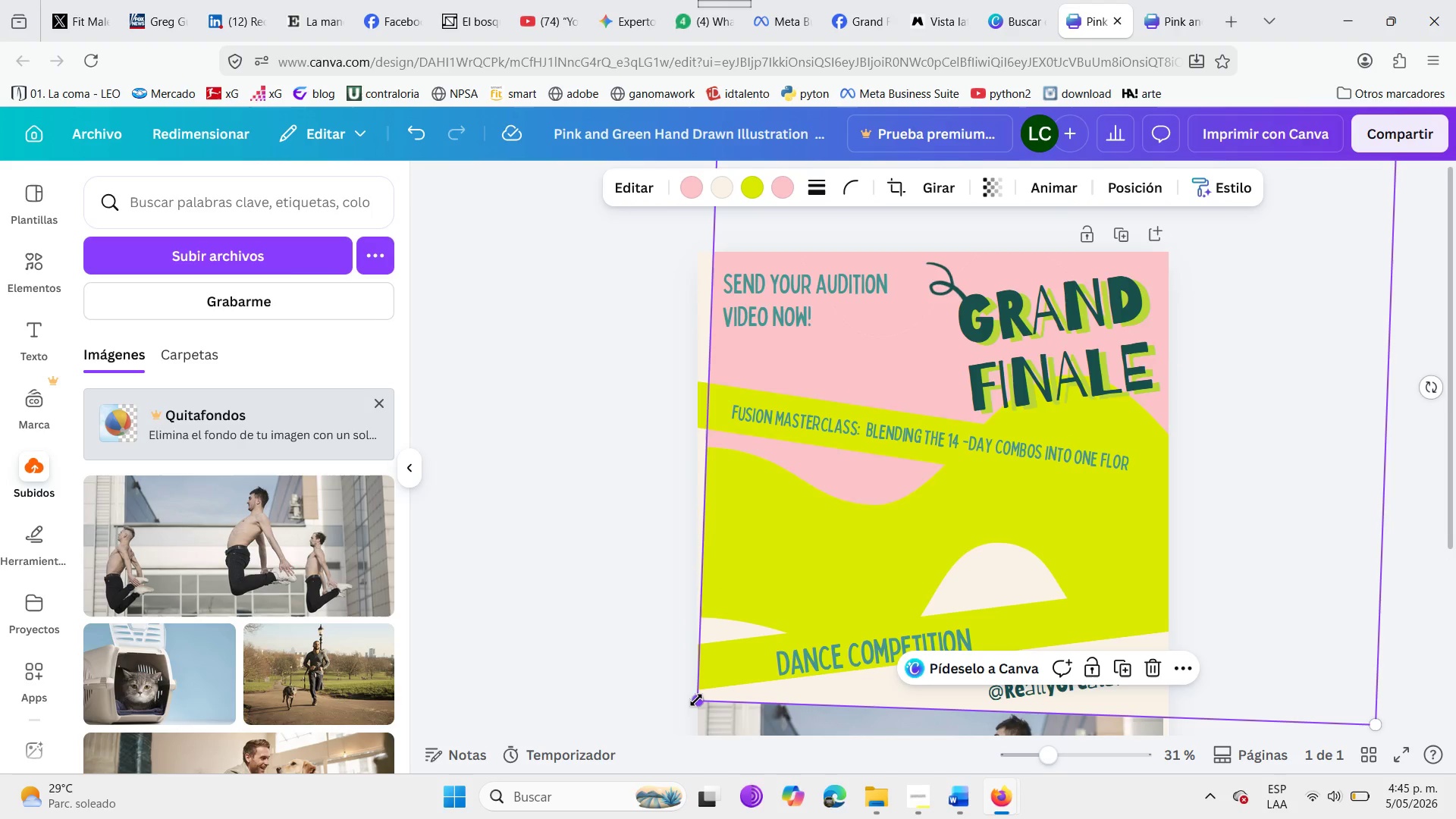 
left_click_drag(start_coordinate=[696, 698], to_coordinate=[676, 710])
 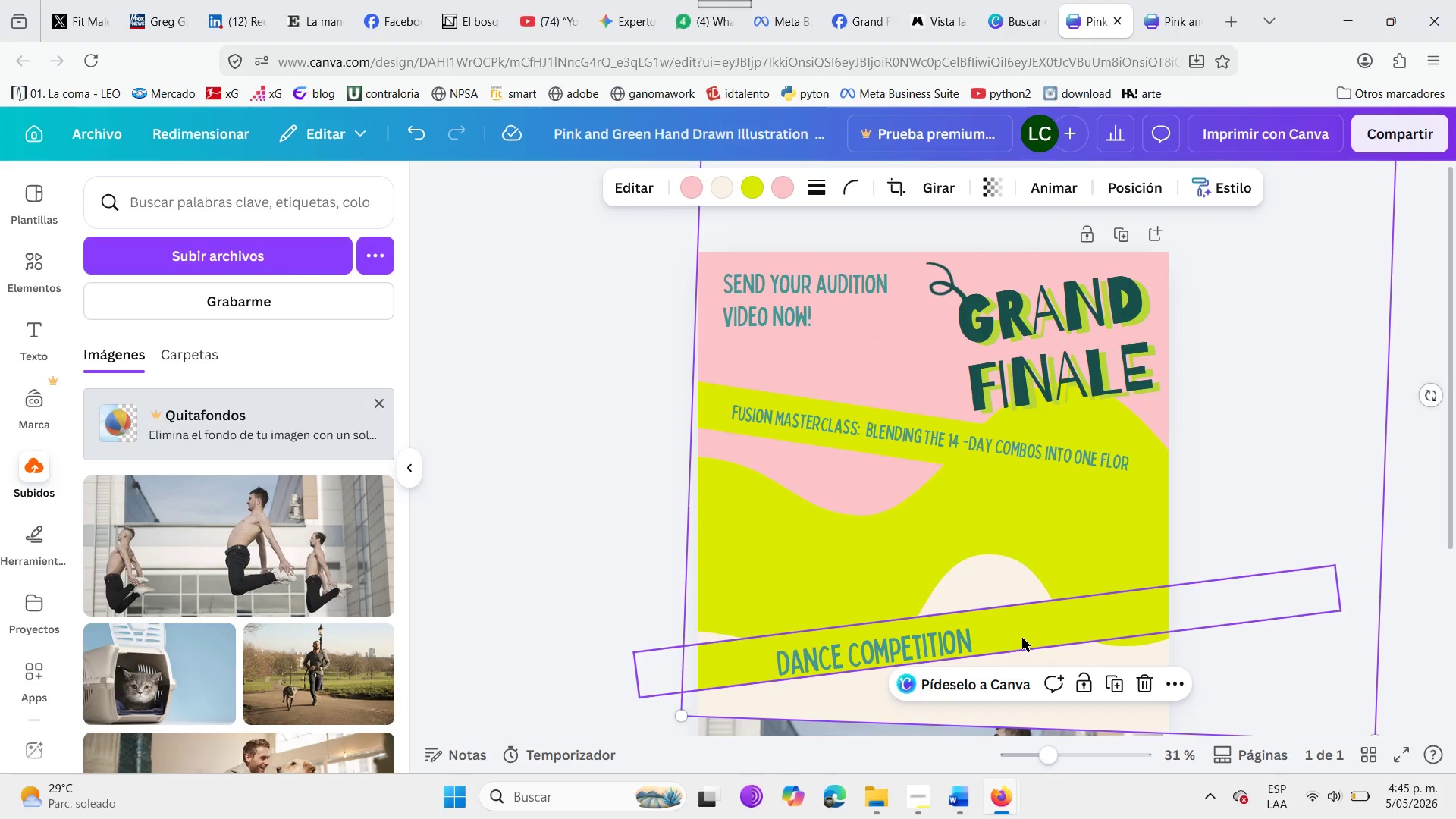 
left_click_drag(start_coordinate=[1030, 635], to_coordinate=[1034, 619])
 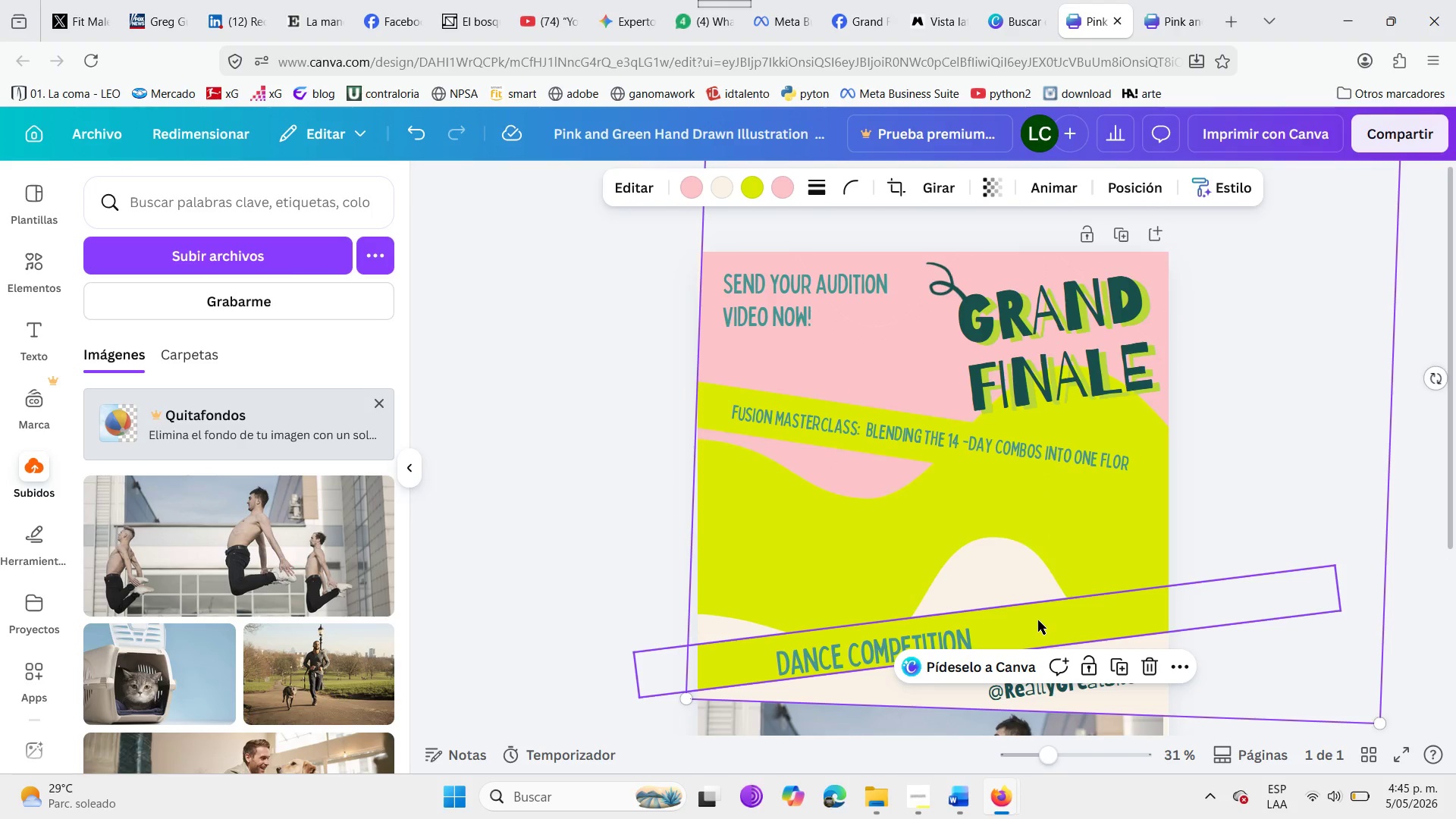 
left_click_drag(start_coordinate=[1038, 620], to_coordinate=[1042, 621])
 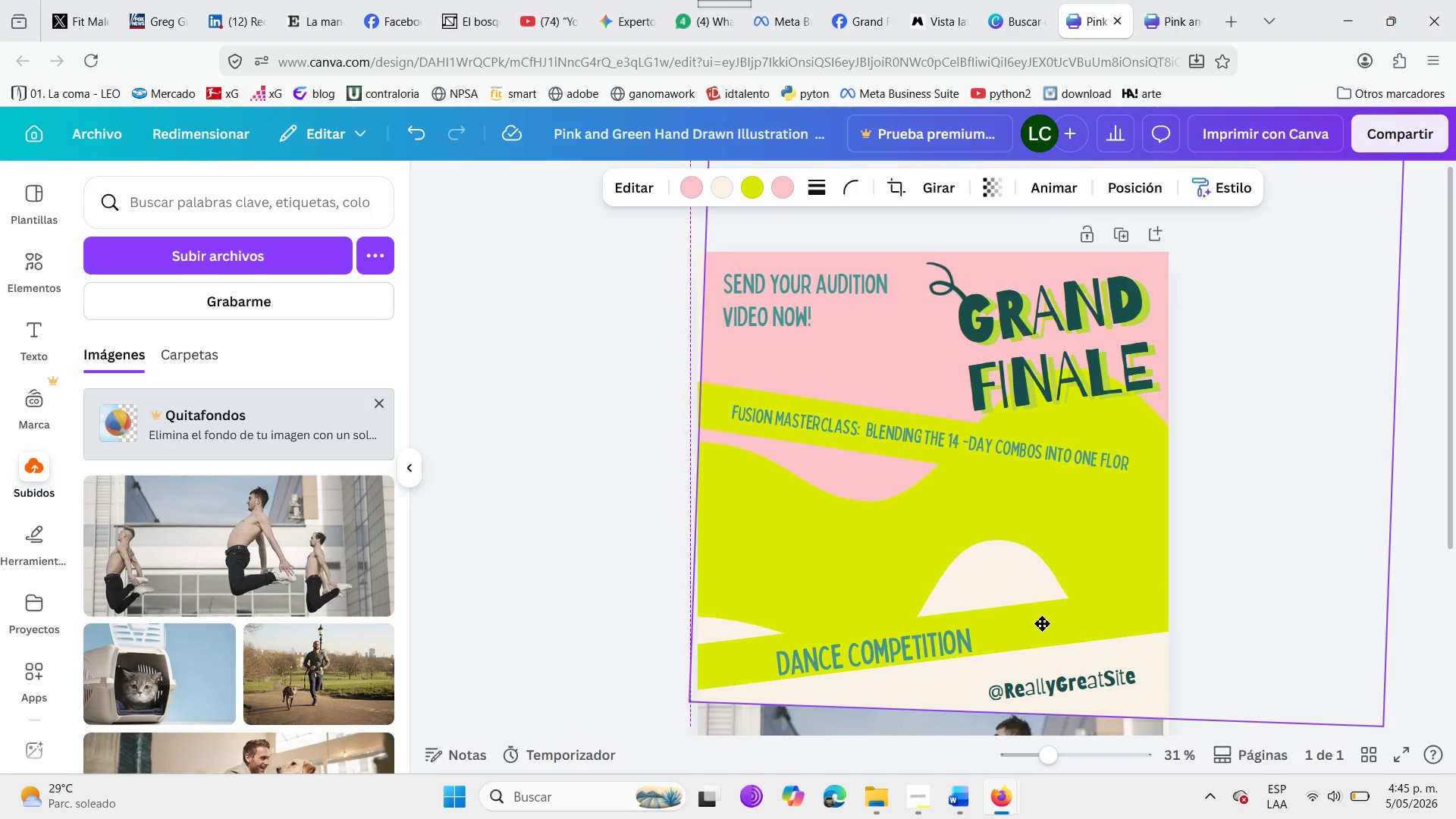 
left_click([1020, 633])
 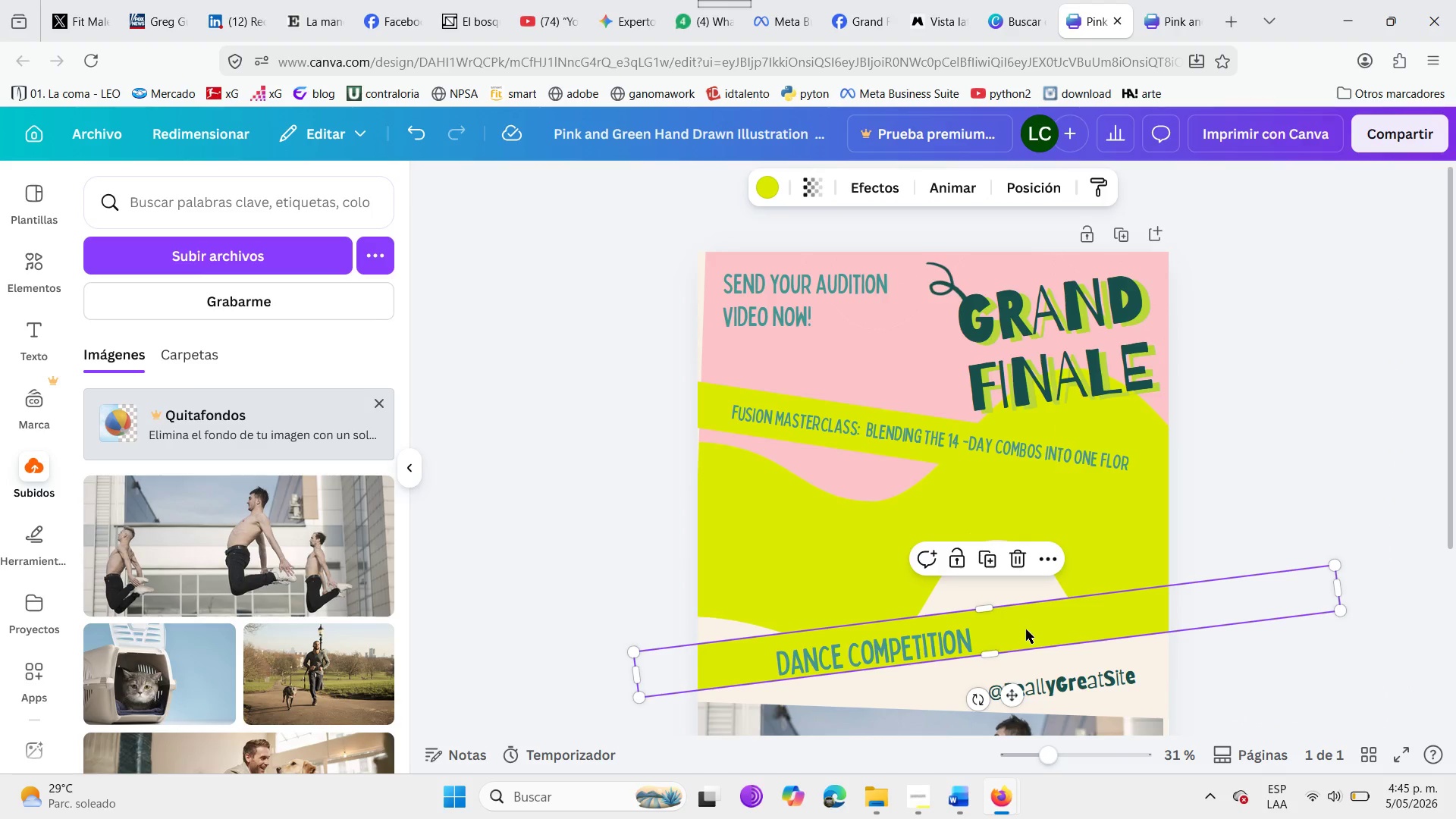 
left_click_drag(start_coordinate=[1026, 629], to_coordinate=[1085, 498])
 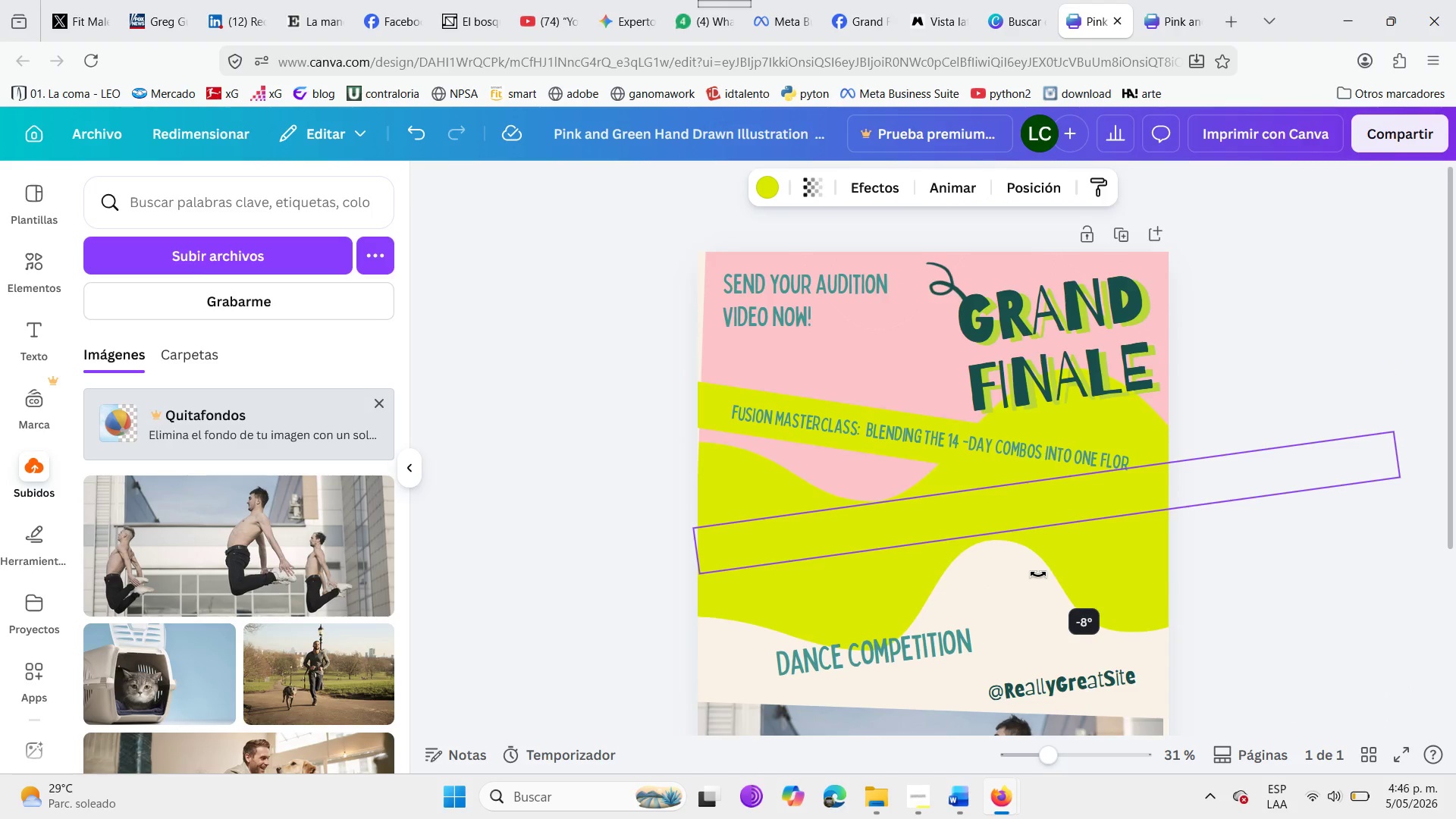 
left_click([851, 657])
 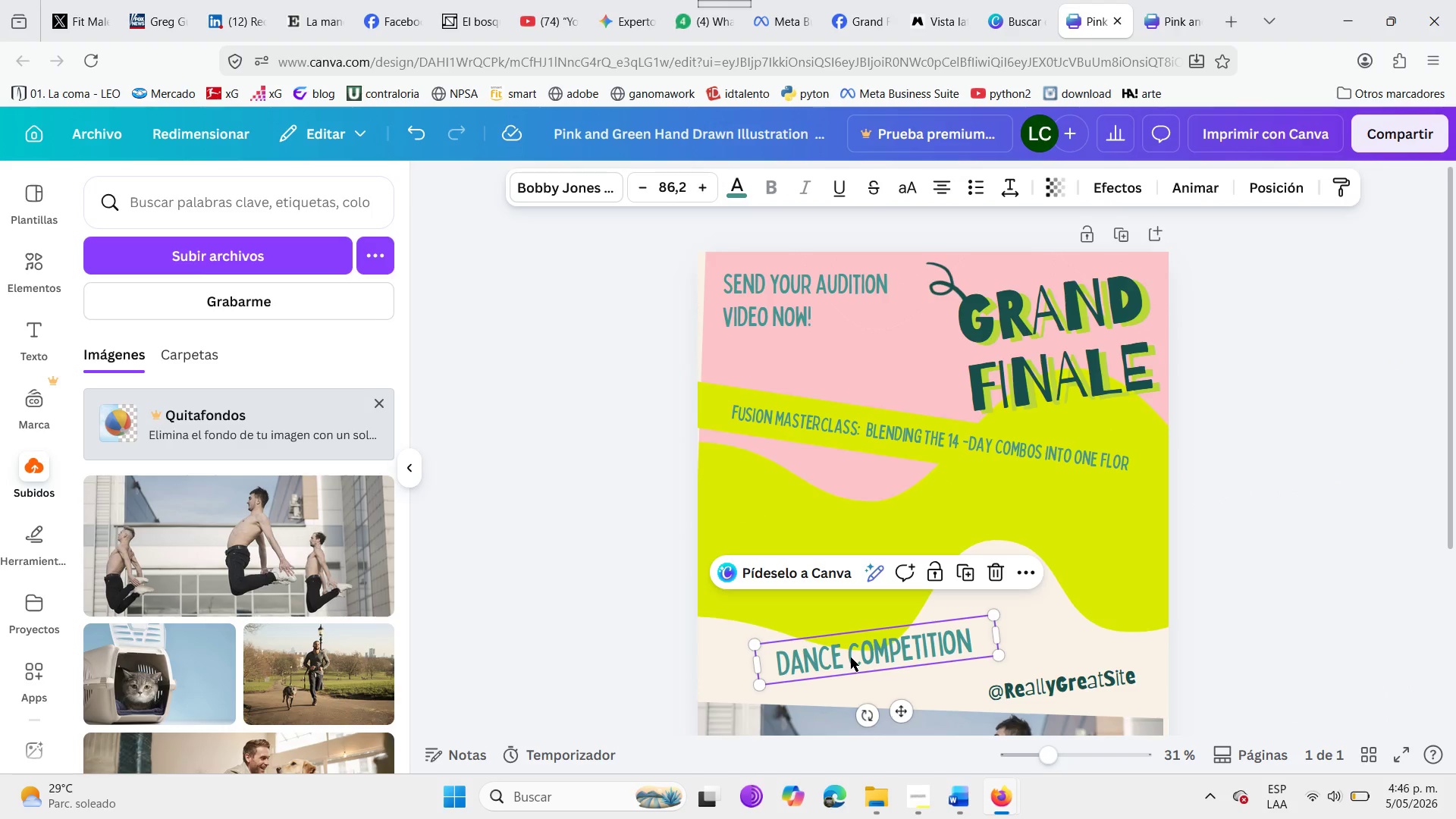 
left_click_drag(start_coordinate=[851, 657], to_coordinate=[811, 538])
 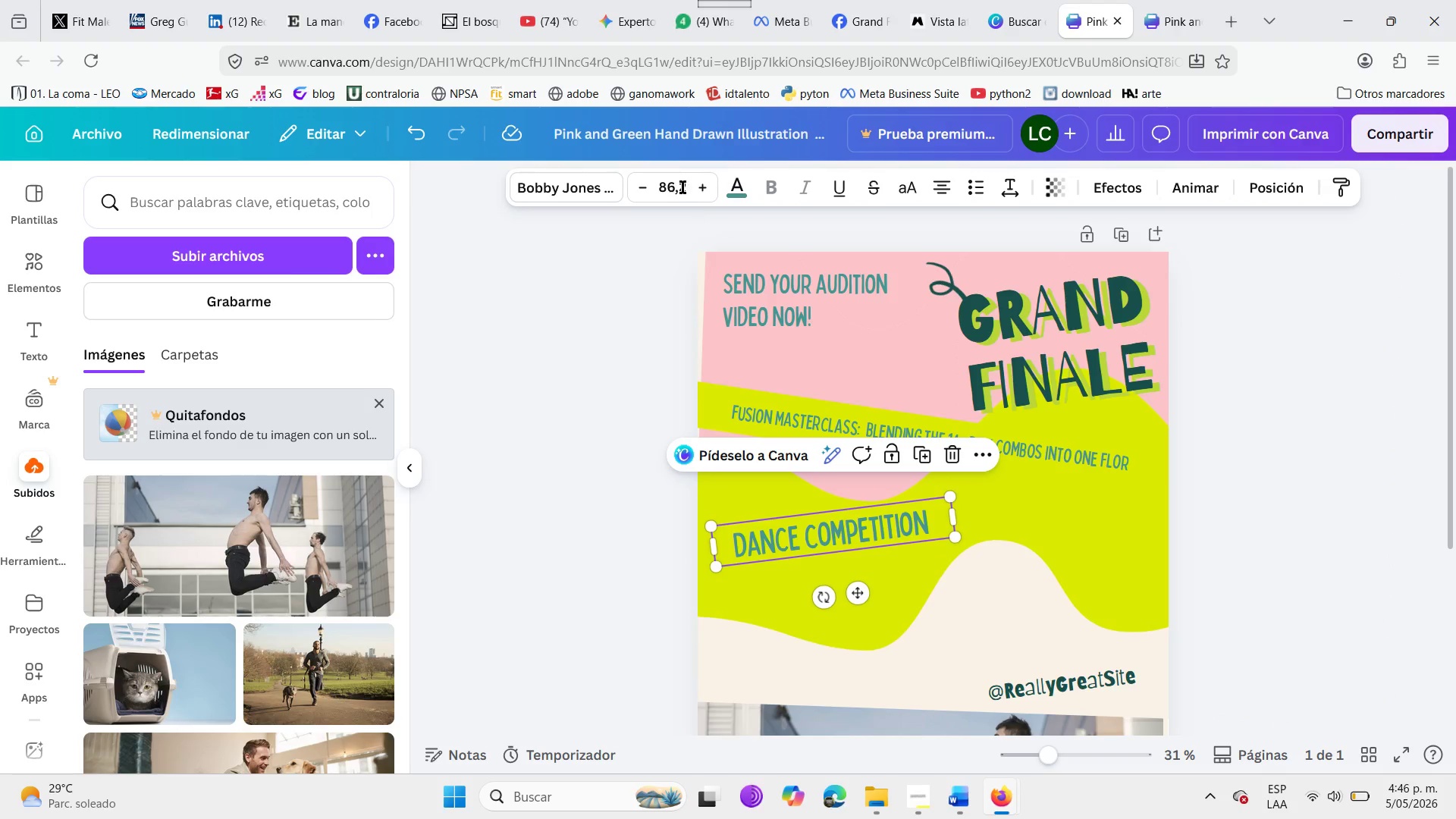 
left_click([682, 184])
 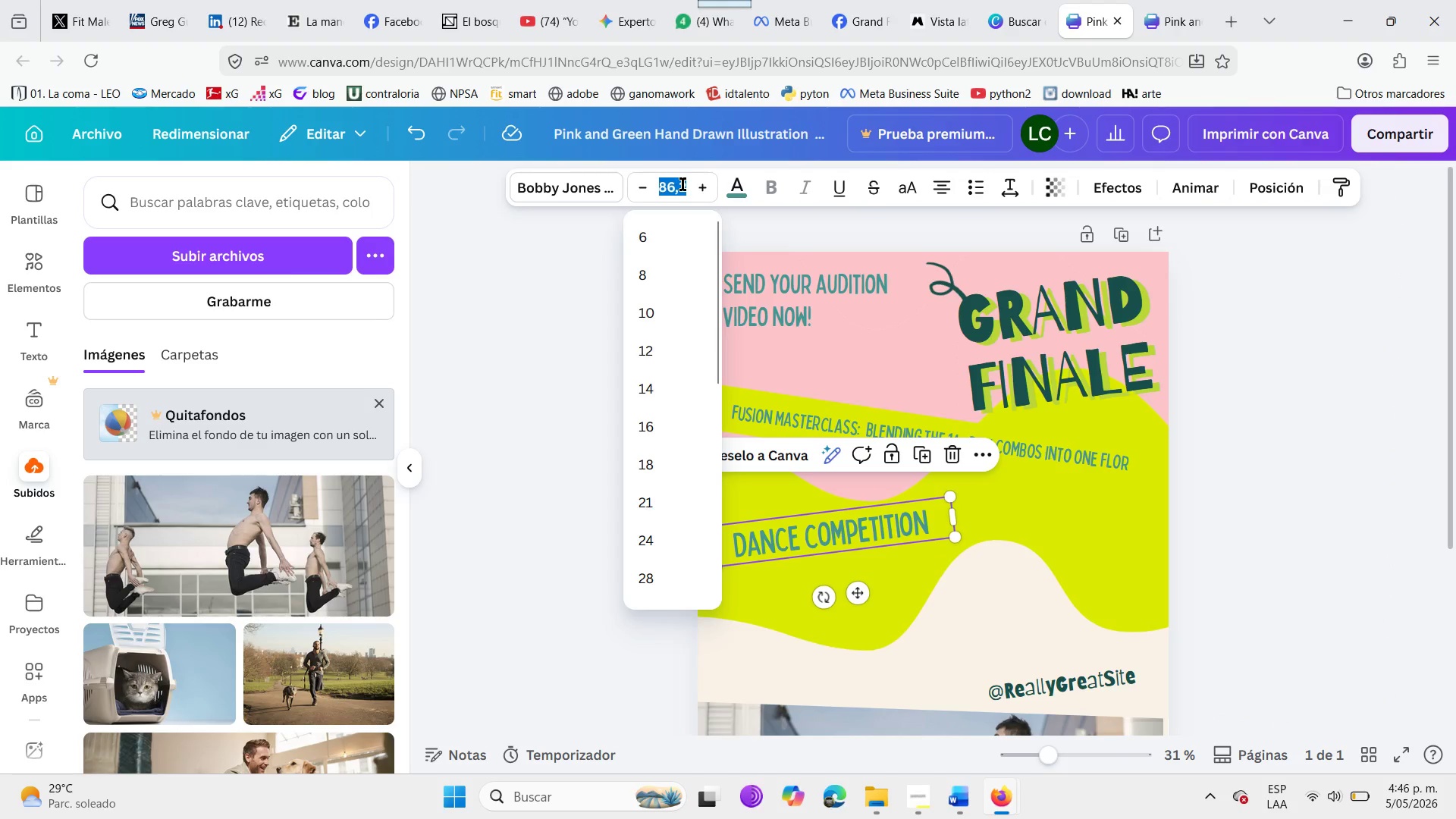 
type(50)
 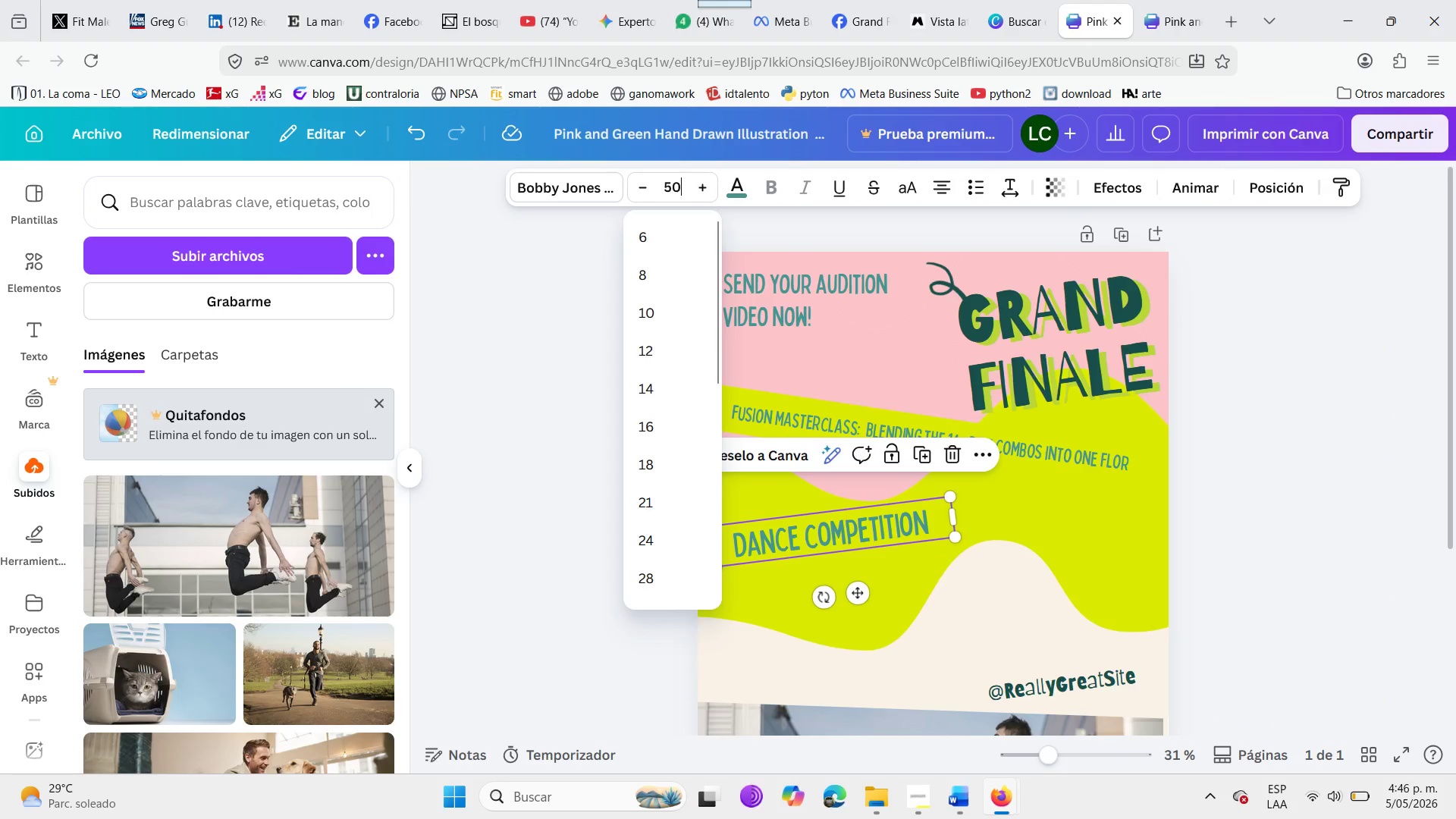 
key(Enter)
 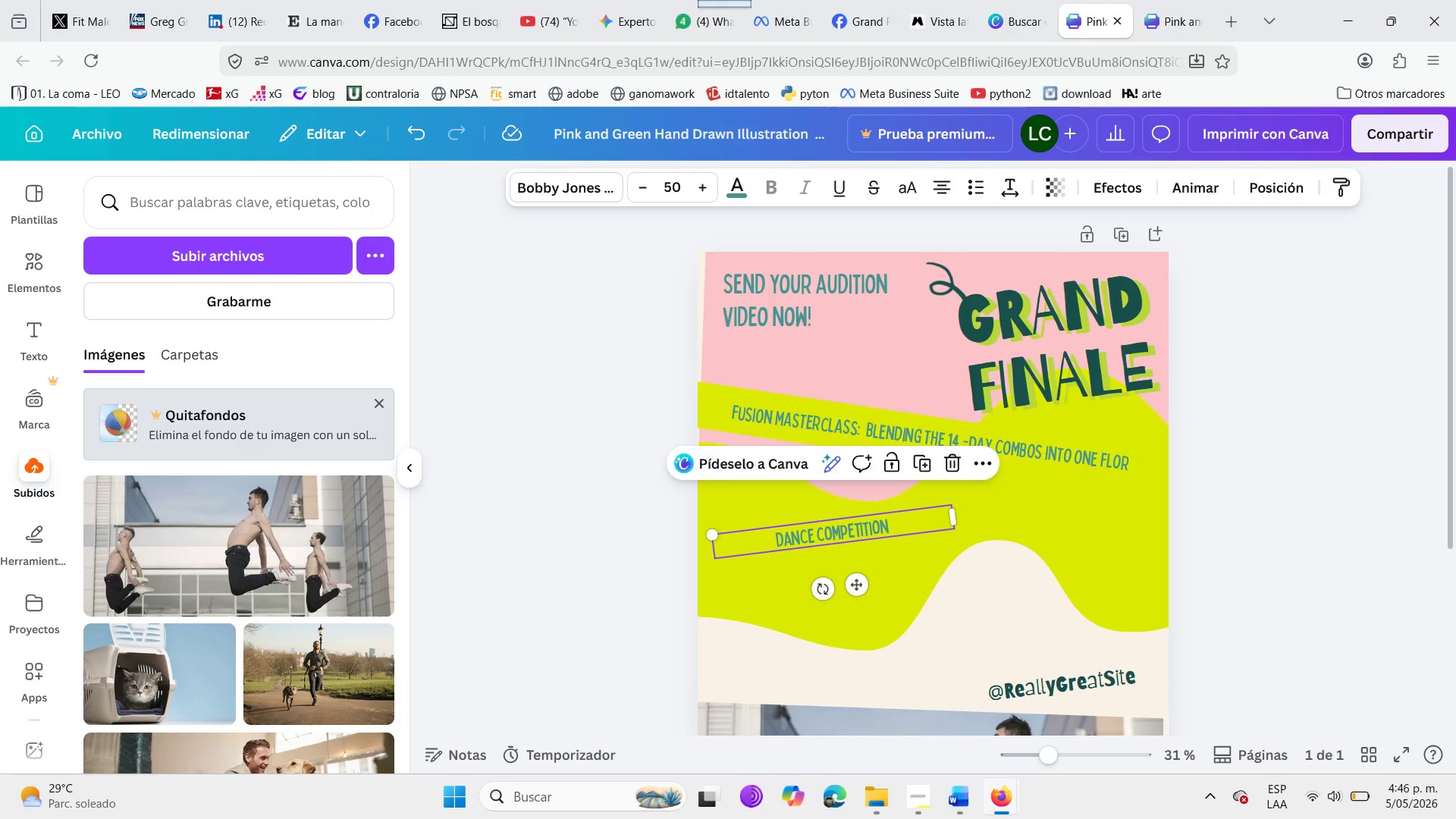 
key(Backspace)
 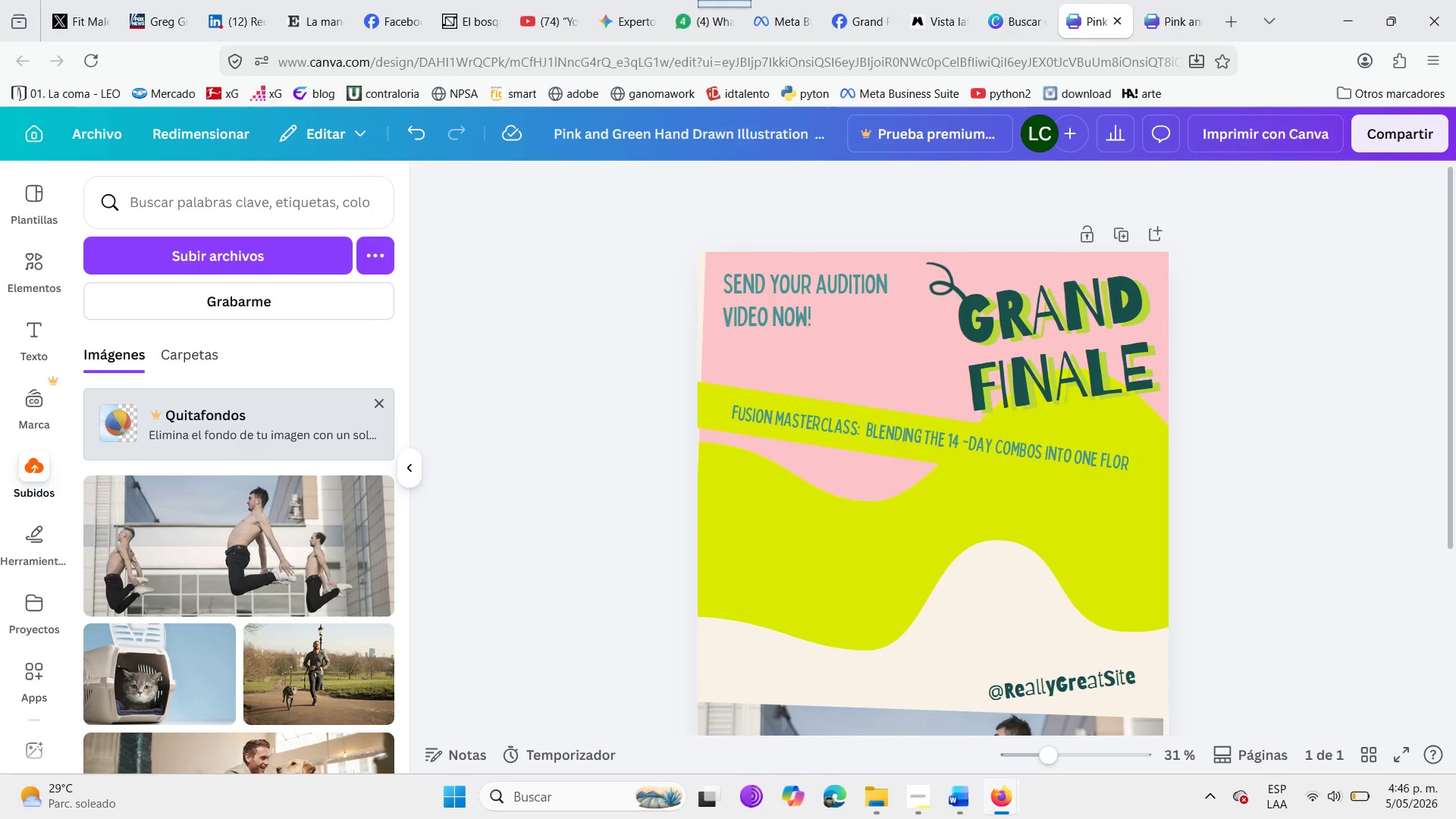 
key(Control+Z)
 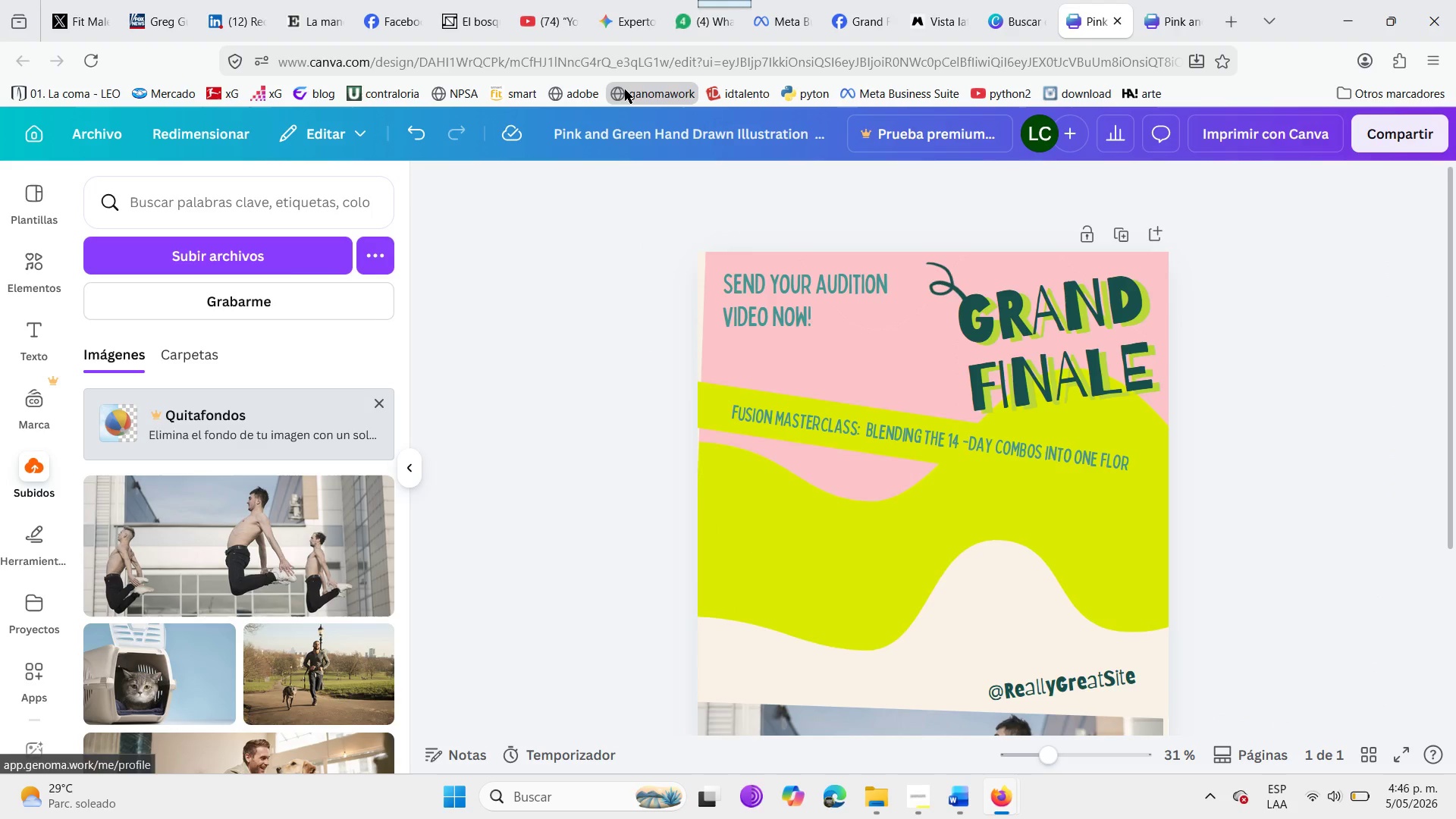 
key(Control+Z)
 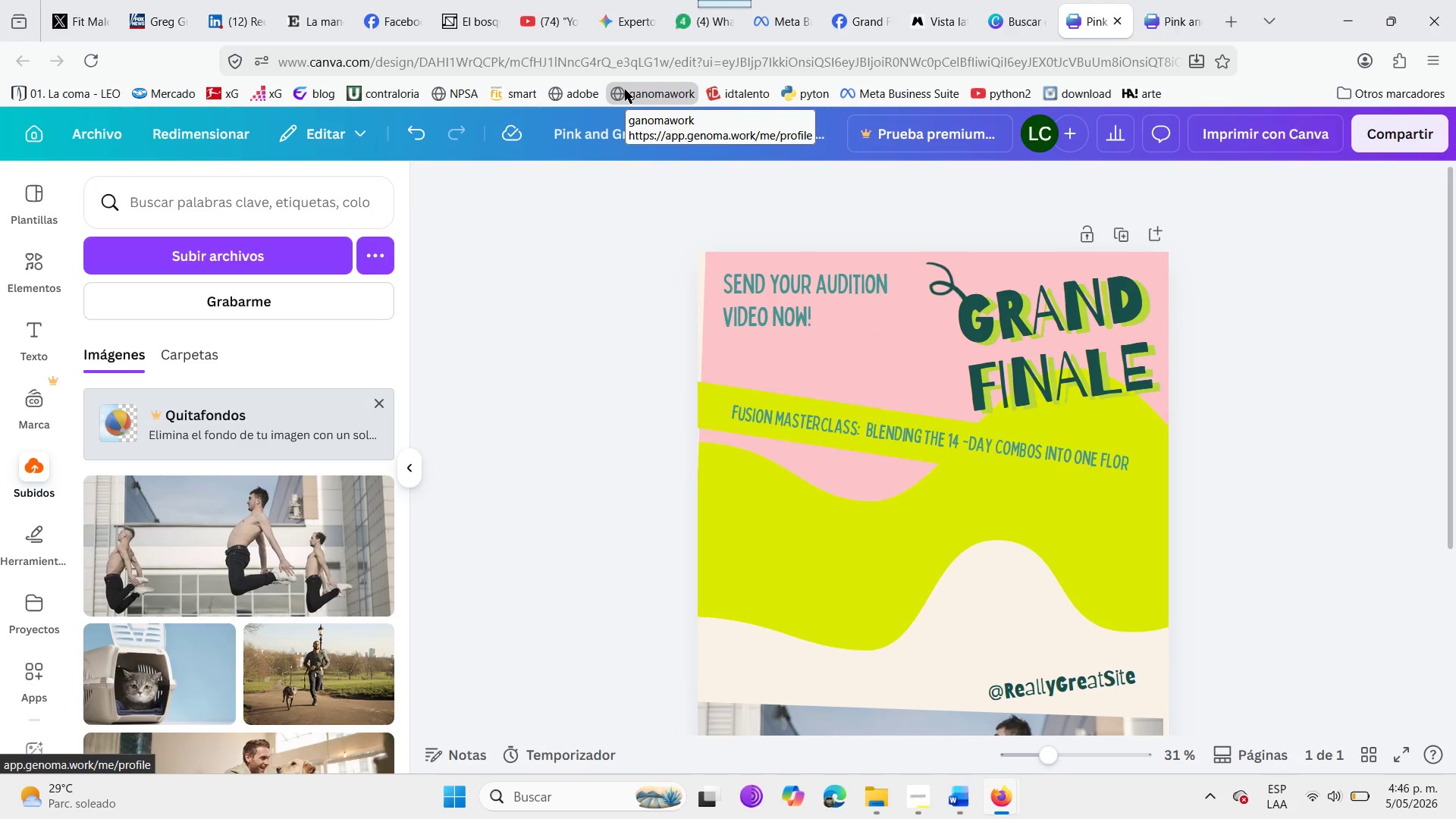 
key(Control+Z)
 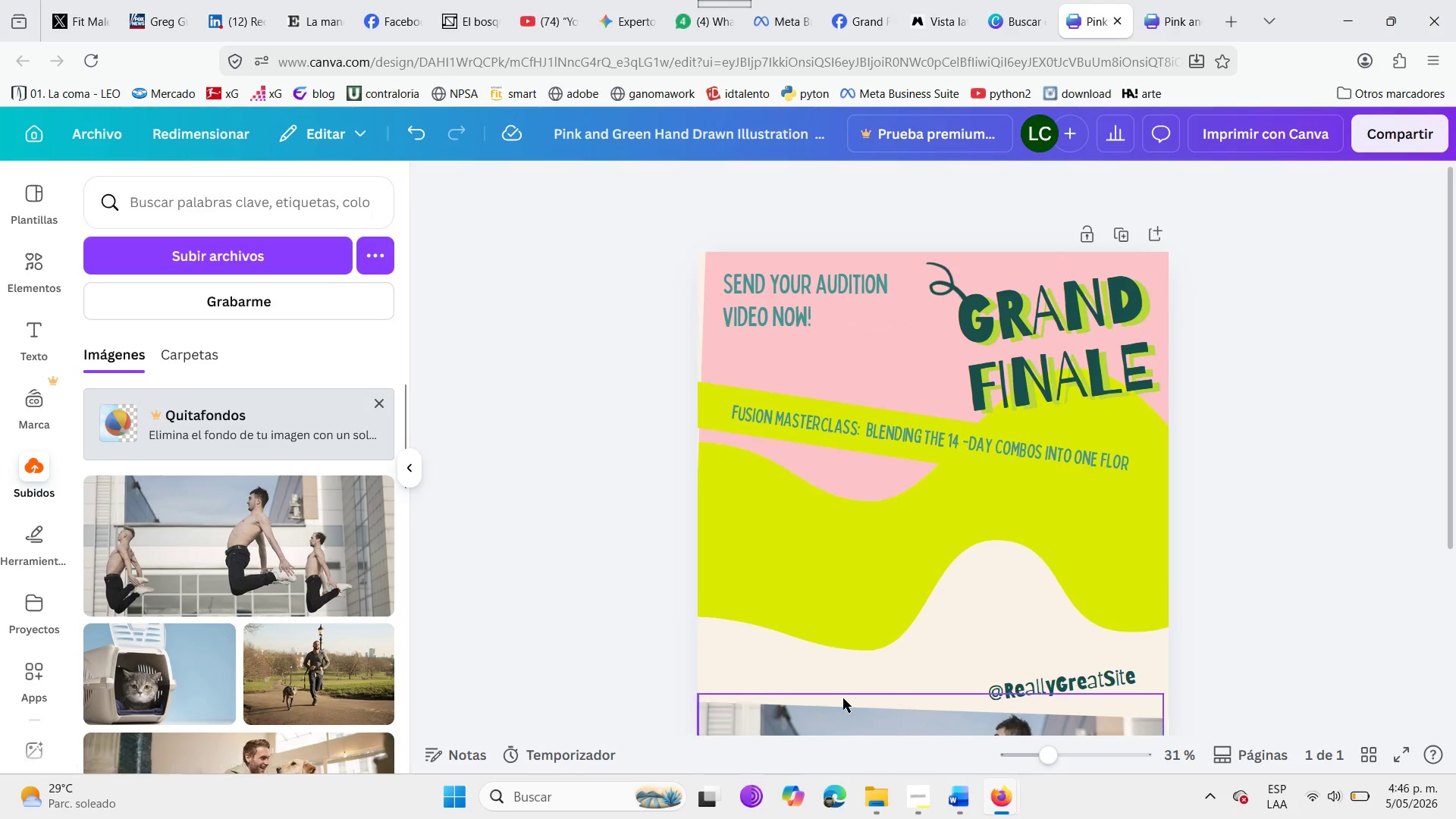 
left_click([644, 562])
 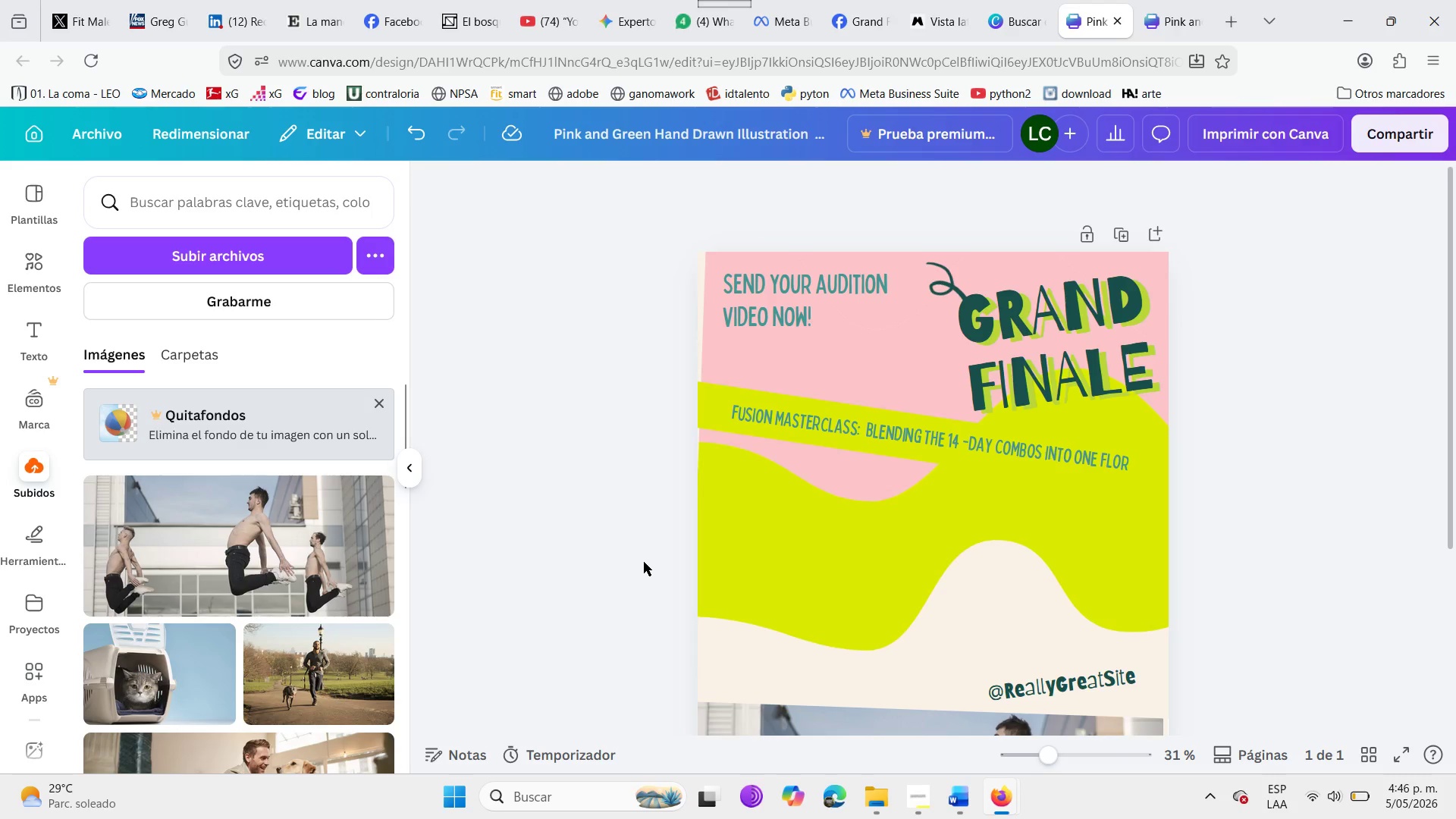 
key(Control+Z)
 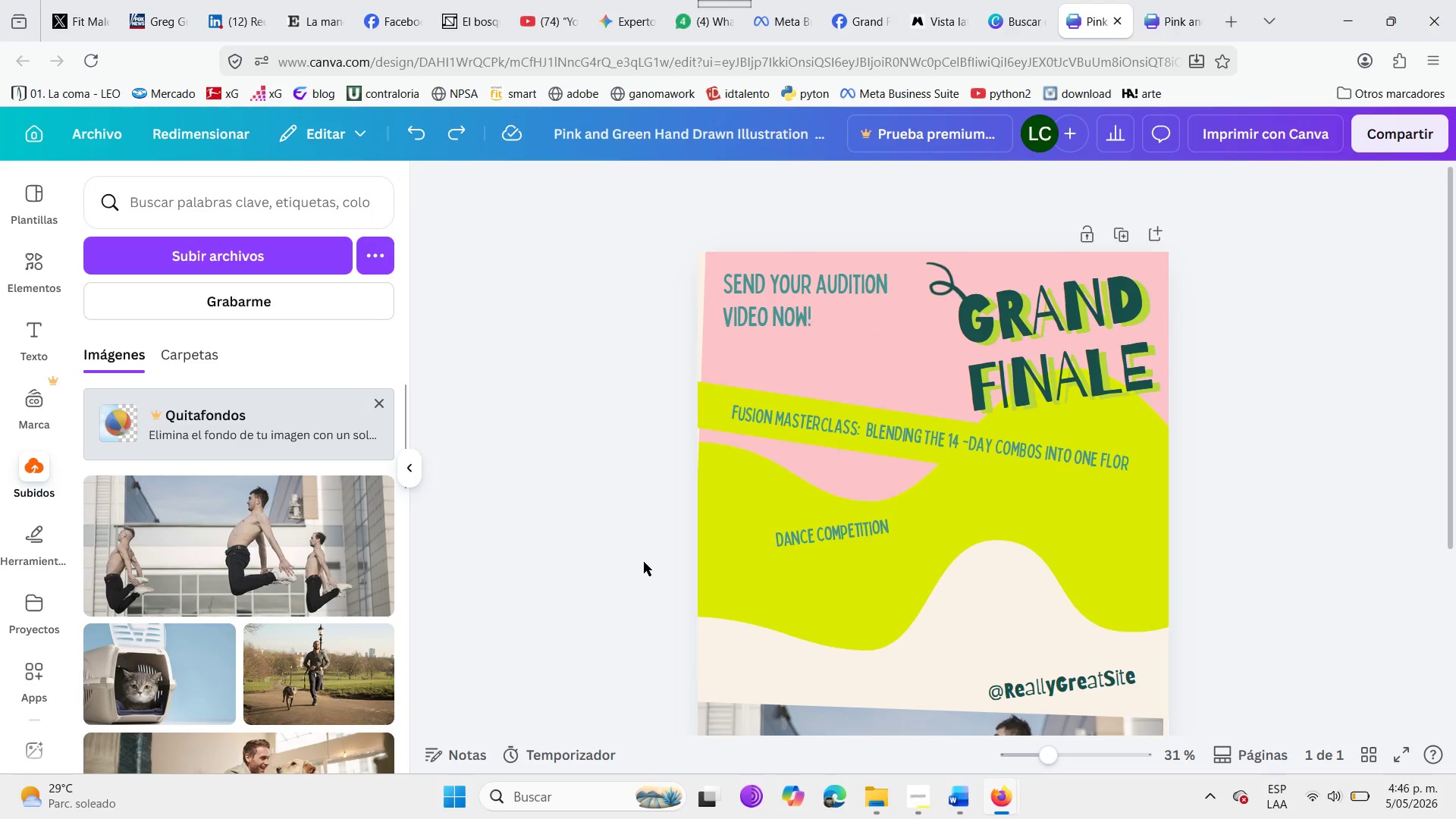 
key(Control+Z)
 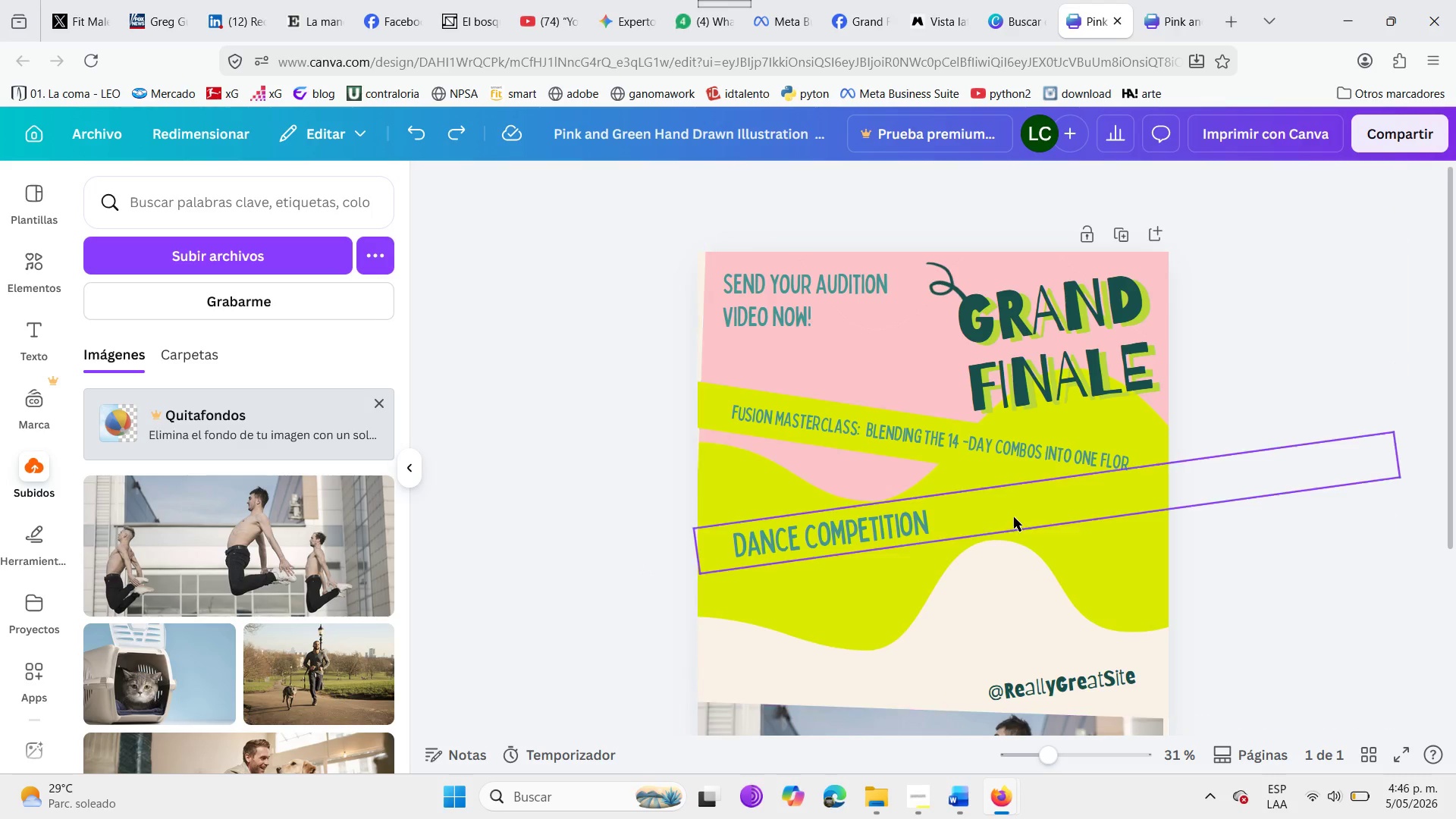 
double_click([961, 513])
 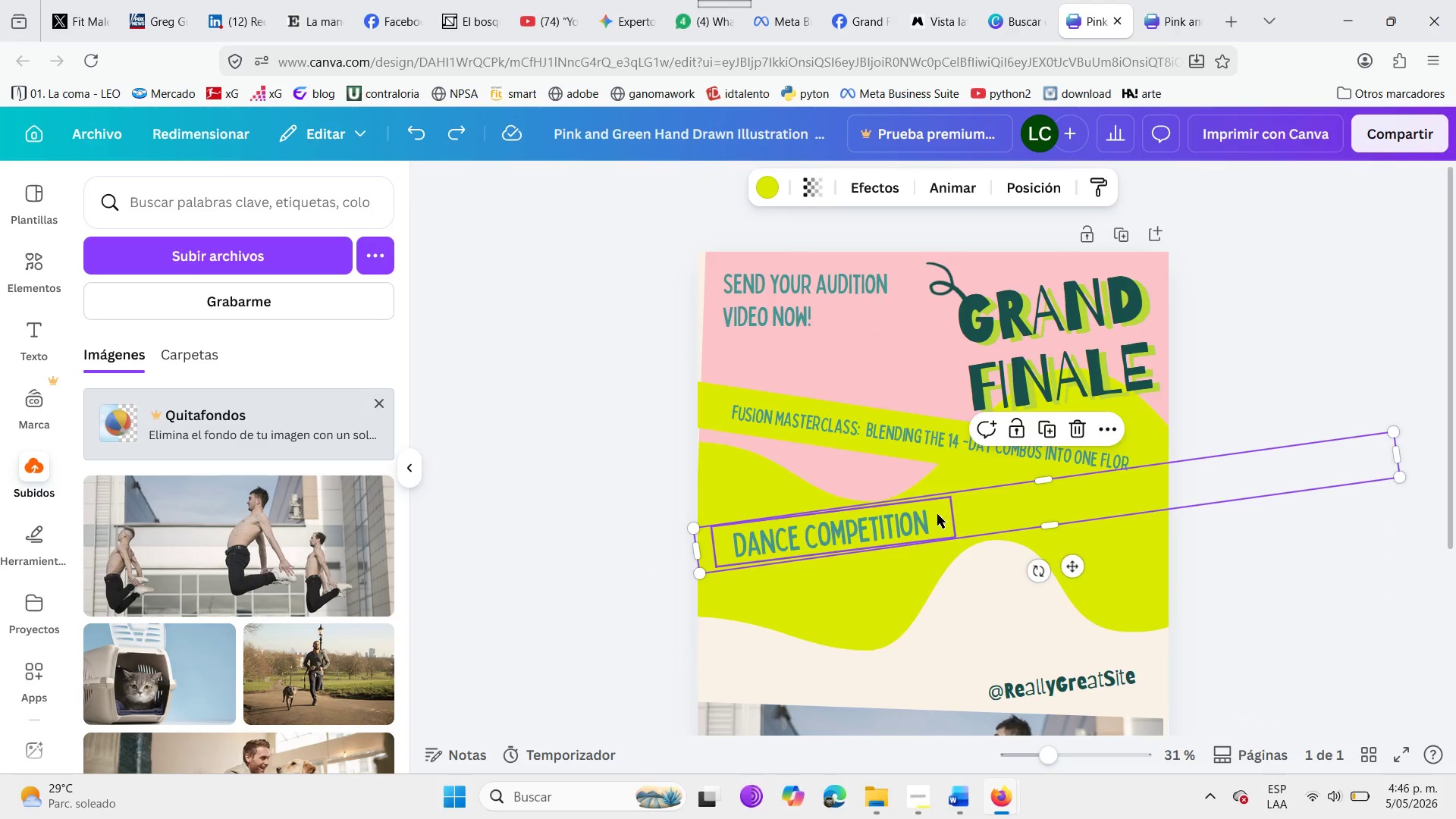 
triple_click([937, 514])
 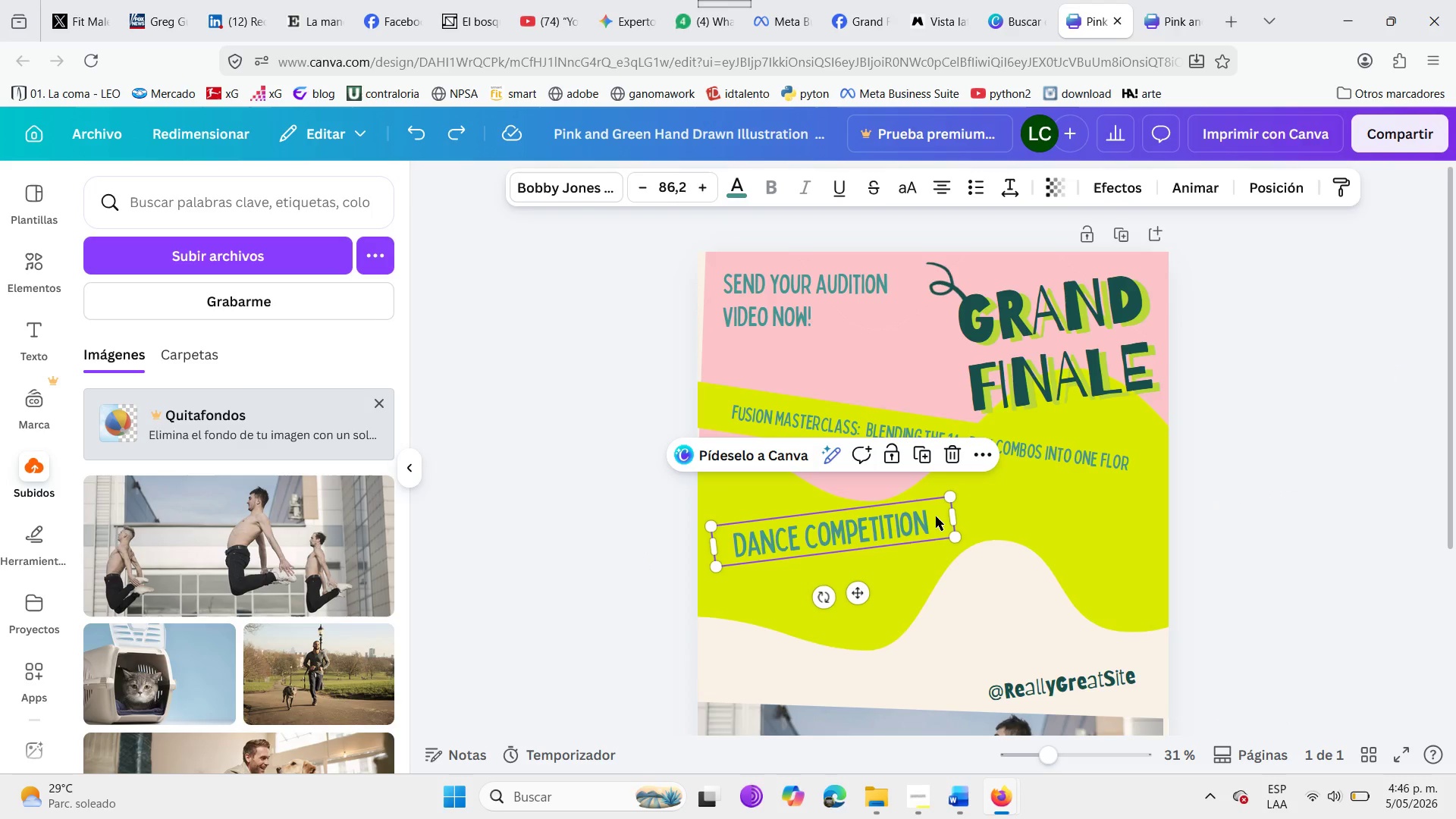 
double_click([936, 516])
 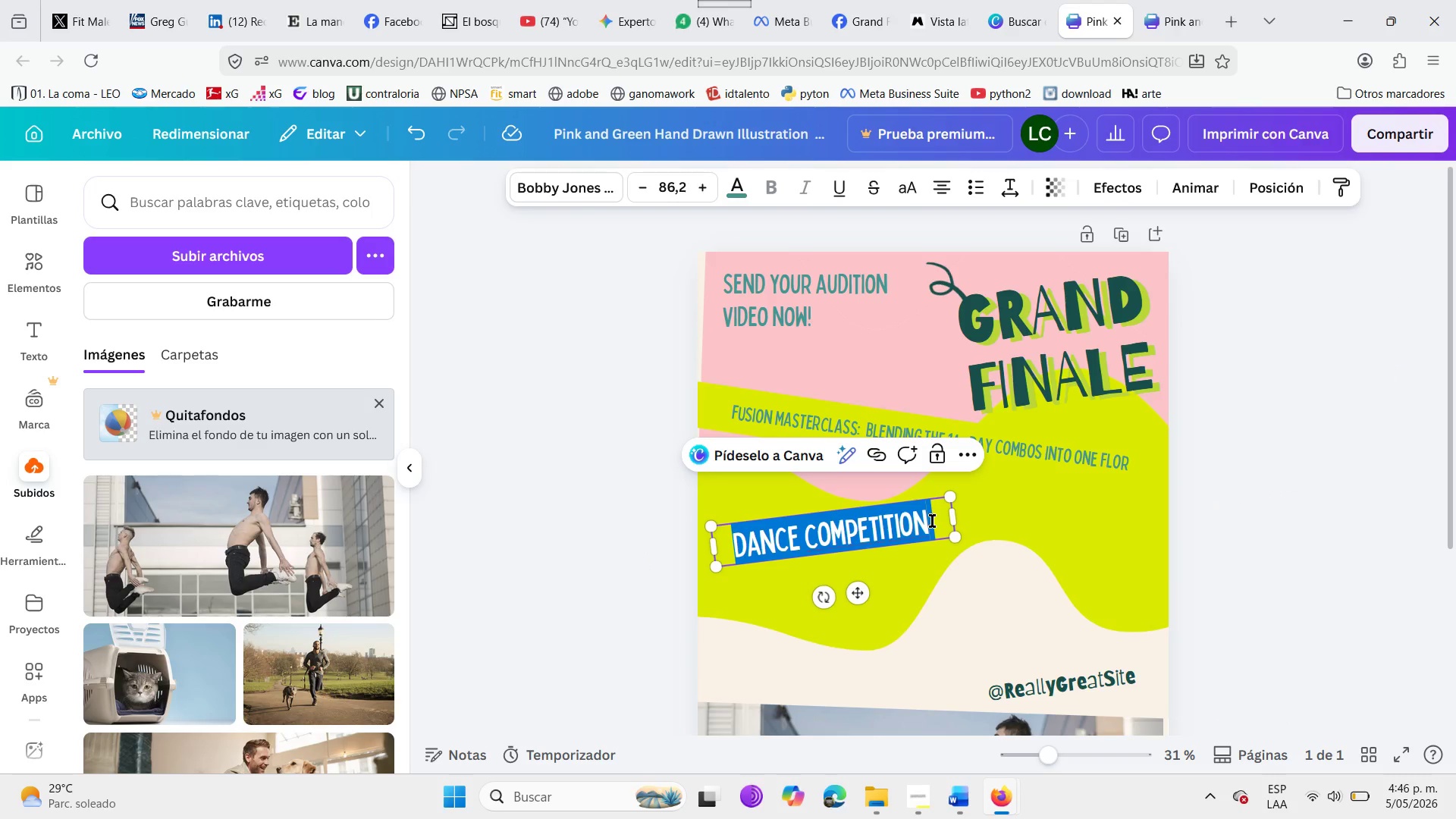 
left_click([932, 521])
 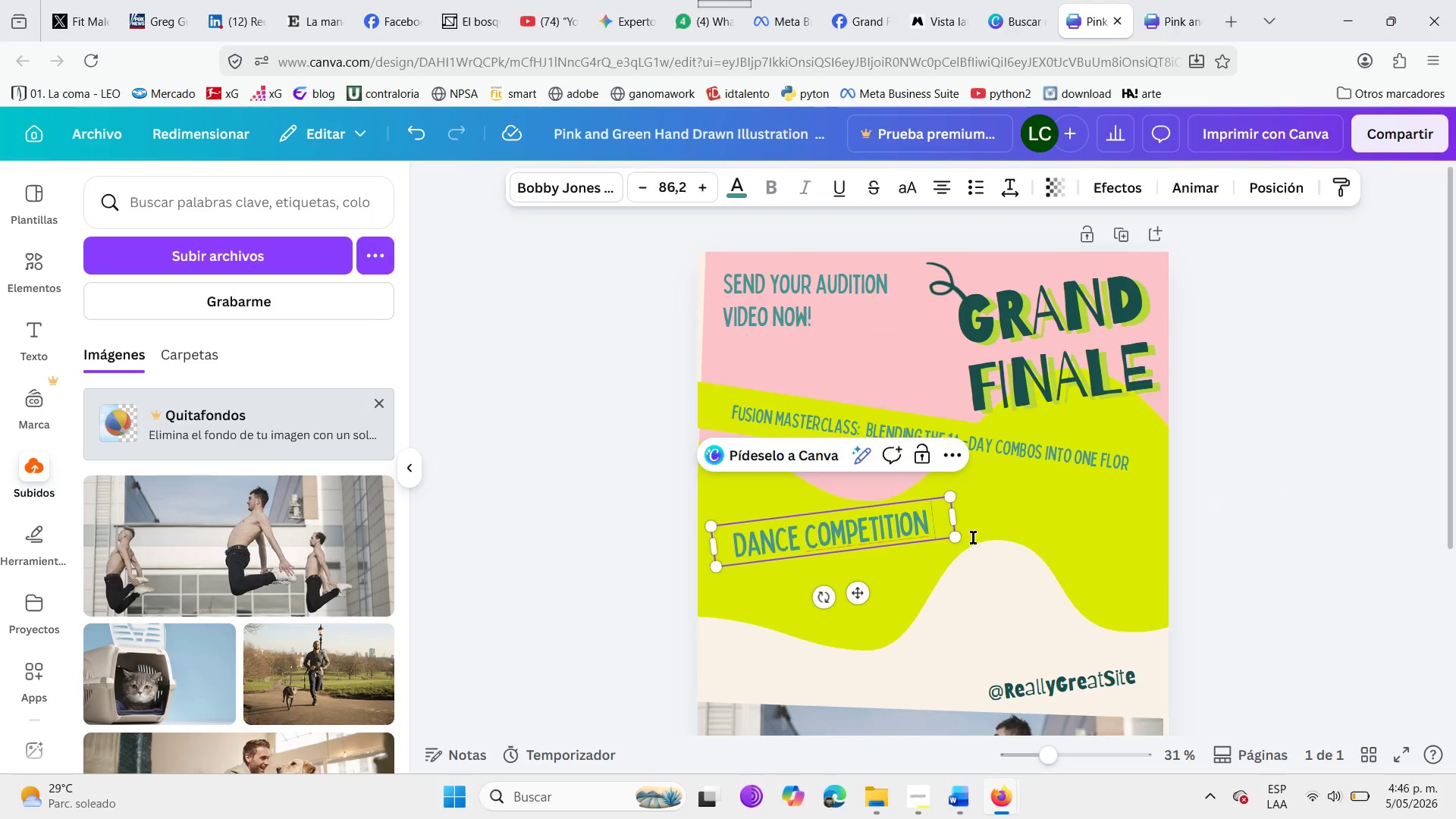 
hold_key(key=Backspace, duration=0.7)
 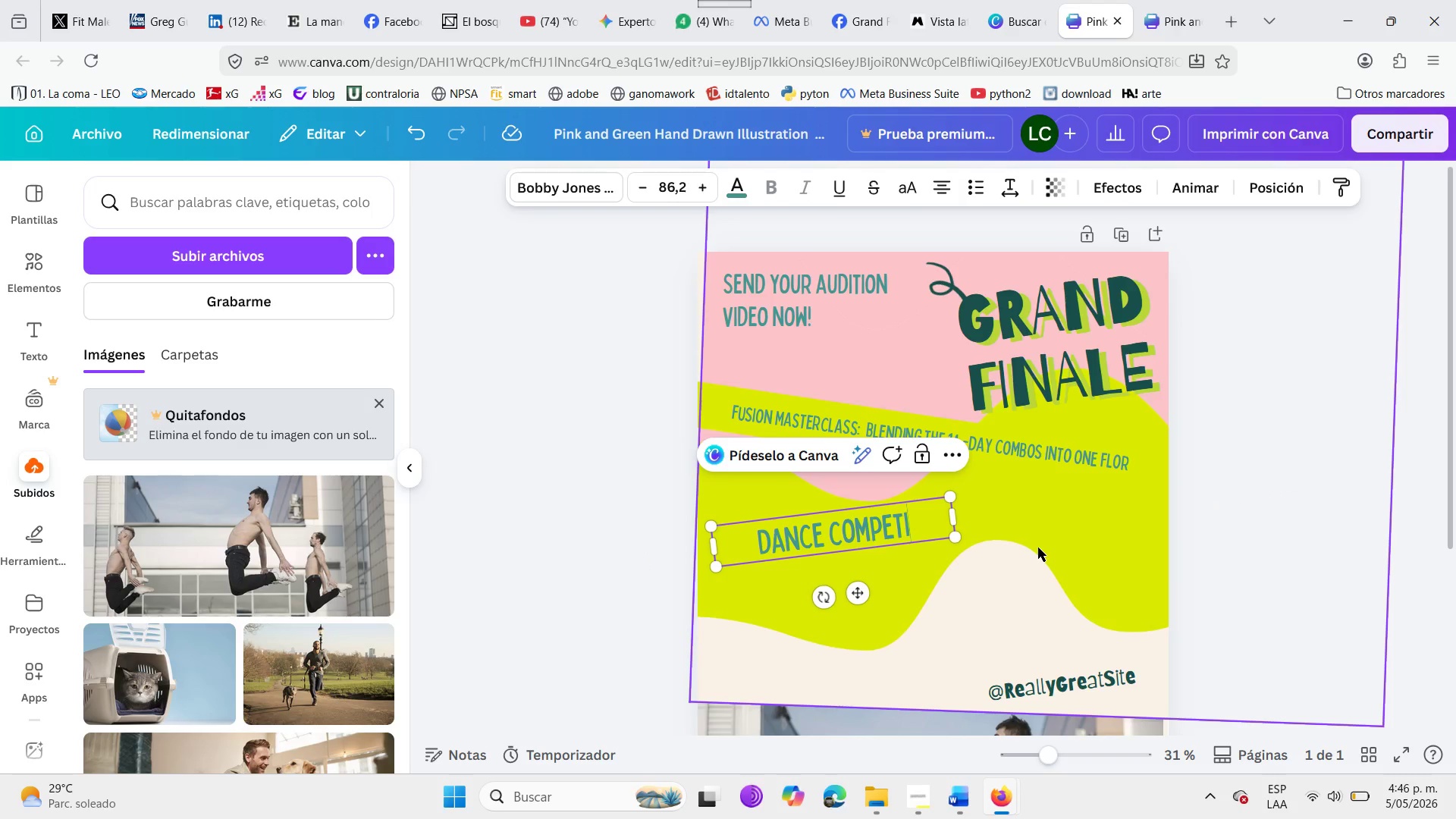 
key(Backspace)
key(Backspace)
key(Backspace)
key(Backspace)
key(Backspace)
key(Backspace)
key(Backspace)
key(Backspace)
key(Backspace)
key(Backspace)
key(Backspace)
key(Backspace)
key(Backspace)
type(The competition )
key(Backspace)
type(> )
 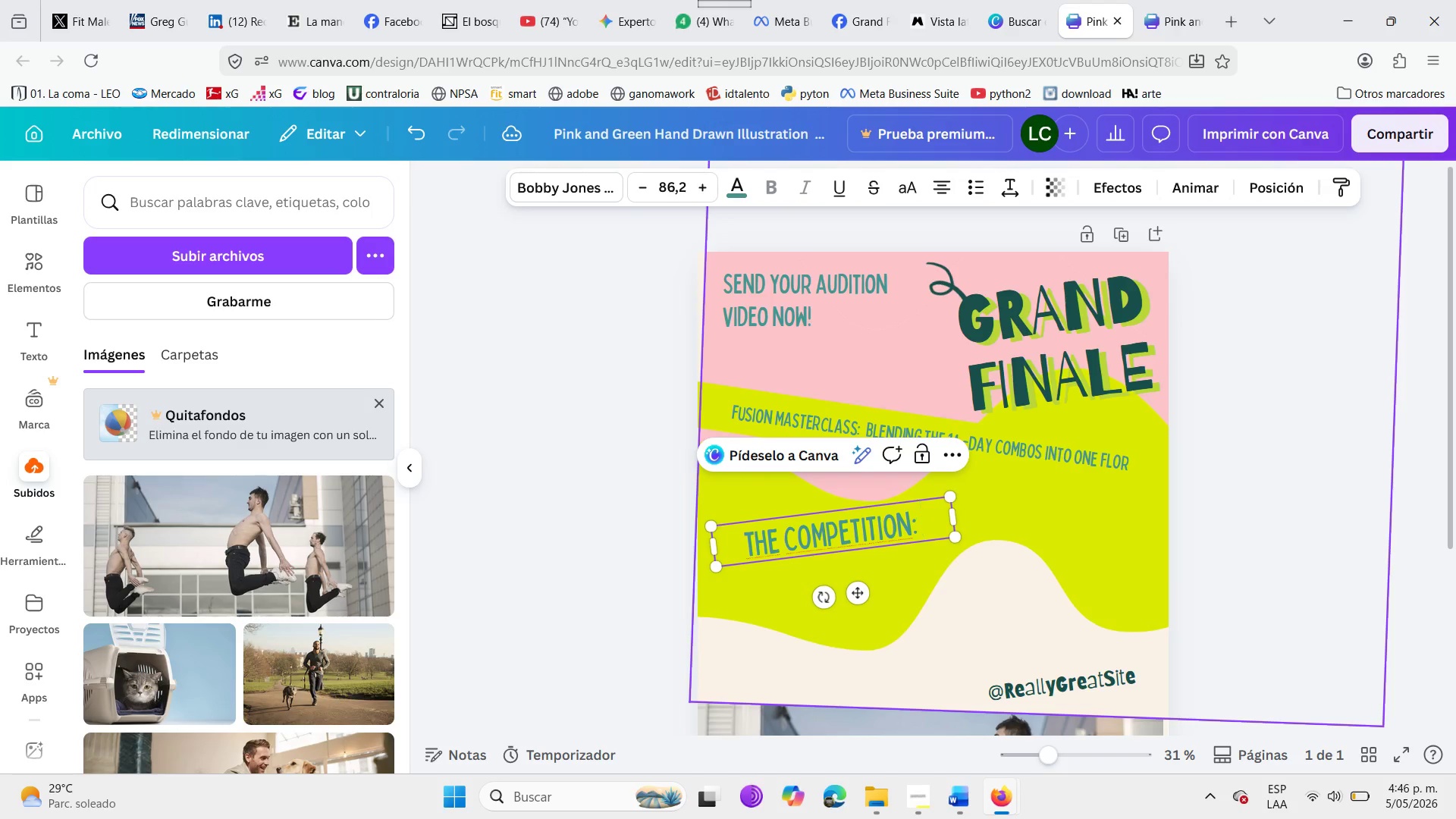 
left_click_drag(start_coordinate=[741, 548], to_coordinate=[926, 507])
 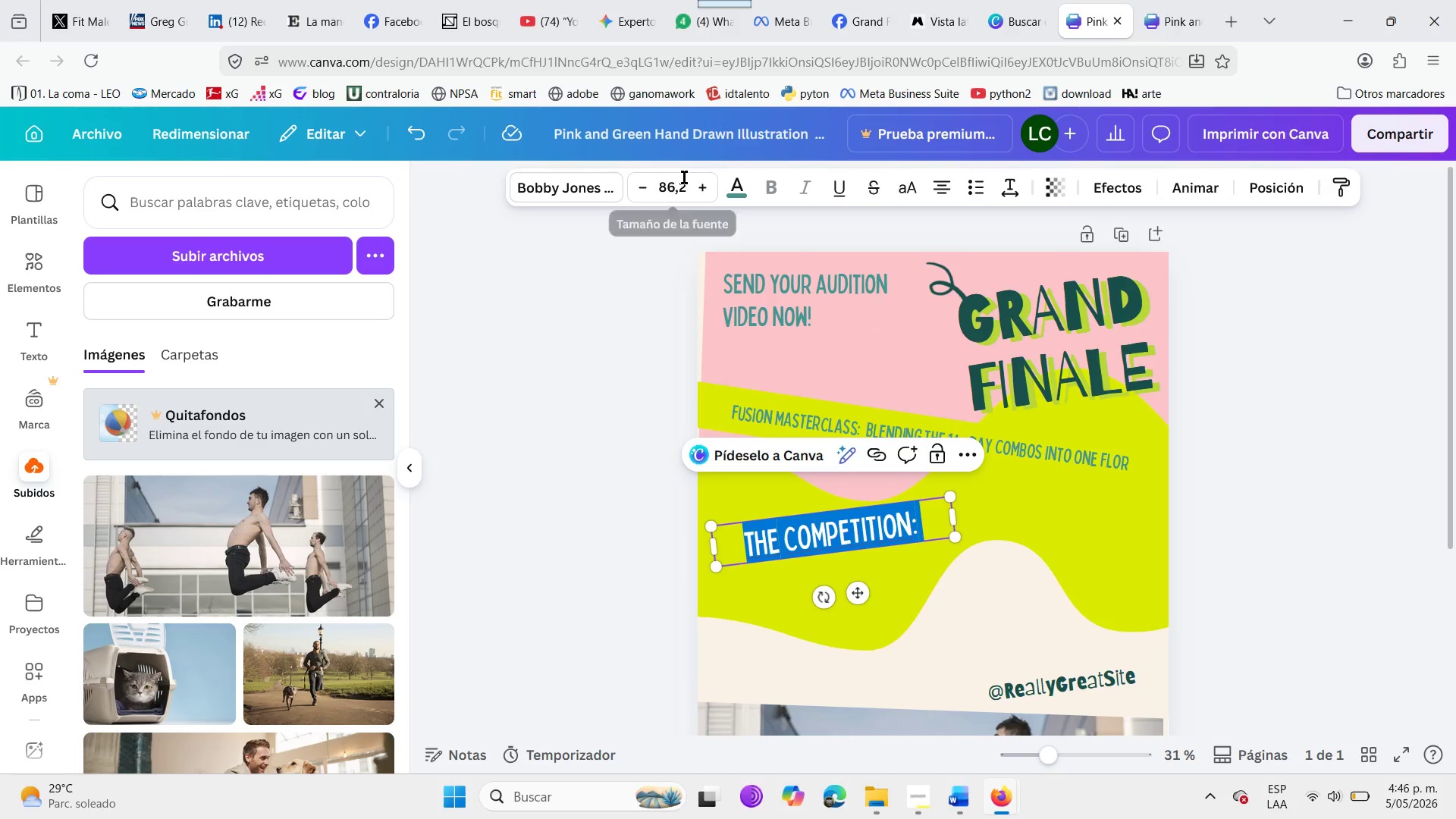 
left_click([684, 177])
 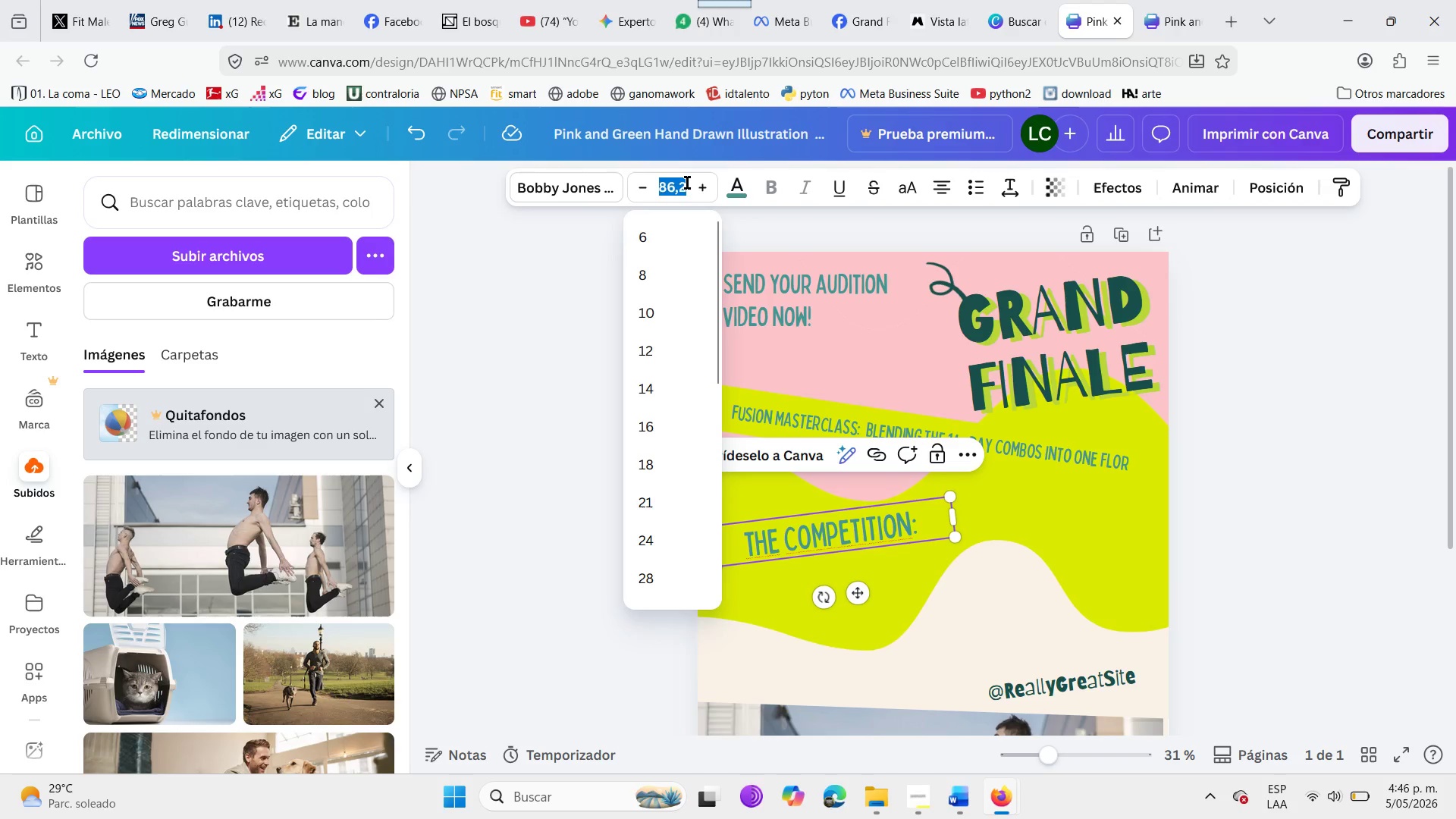 
type(50)
 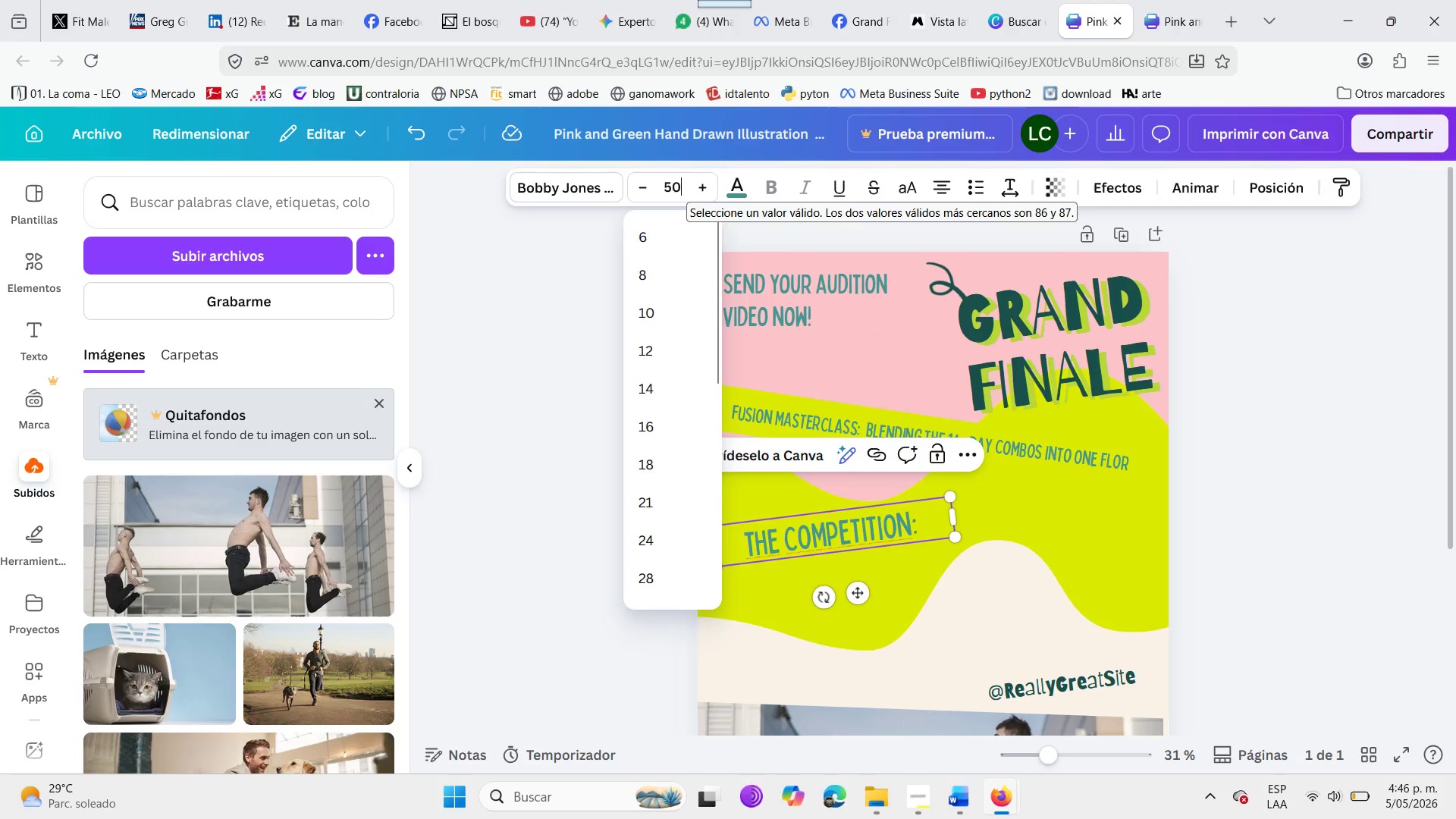 
key(Enter)
 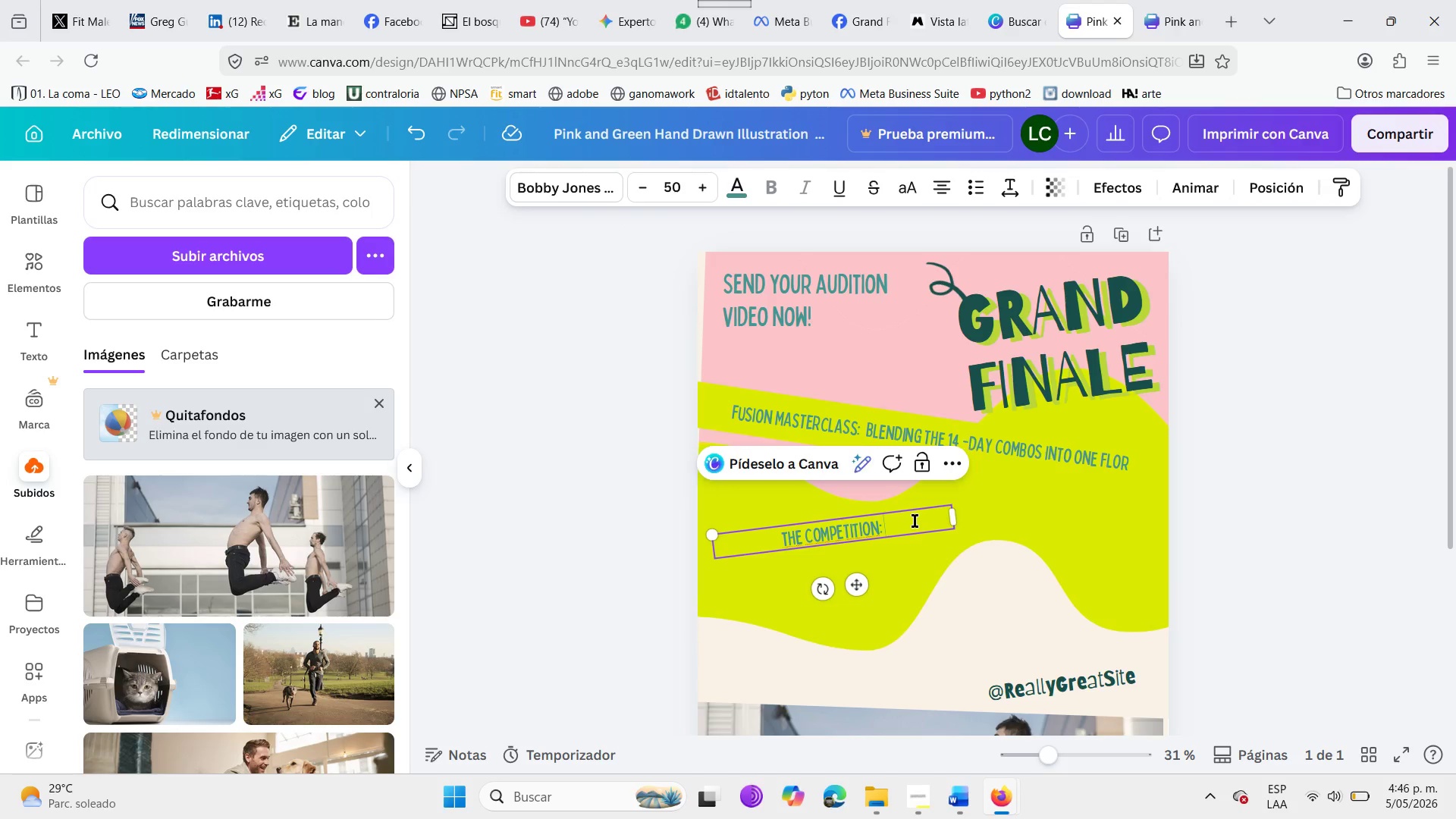 
type(Battle segments )
key(Backspace)
 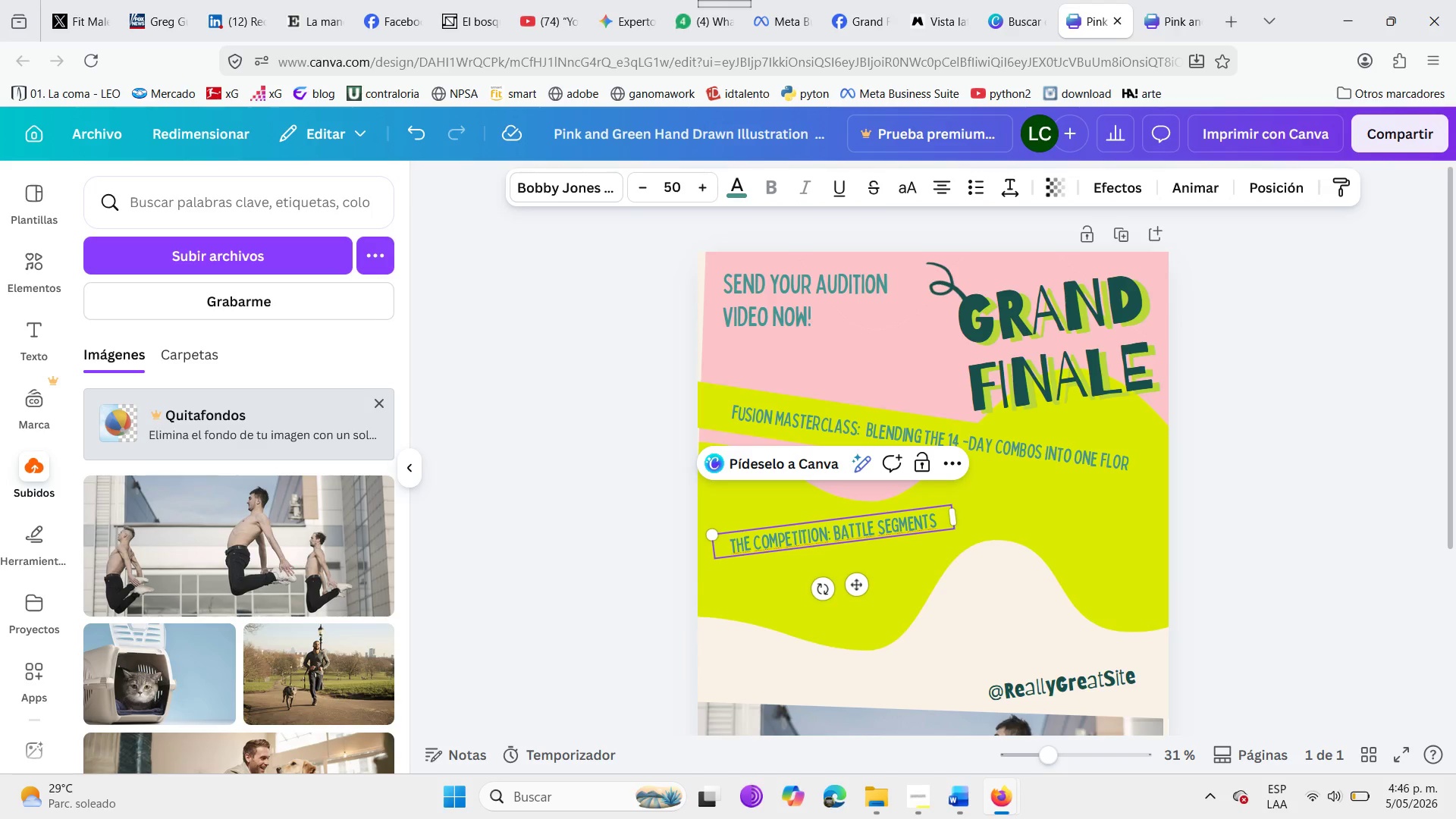 
wait(9.89)
 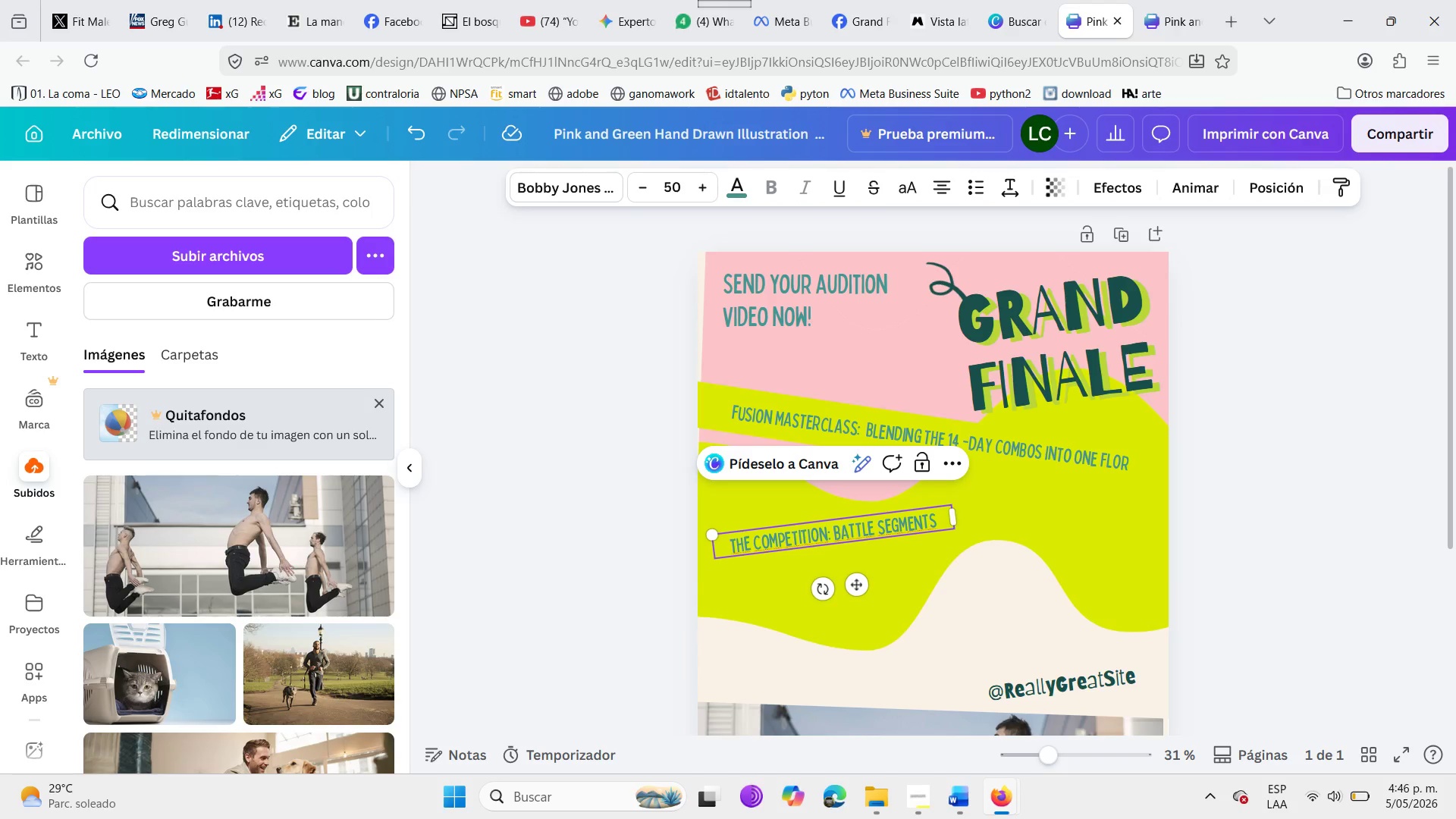 
type(where )
 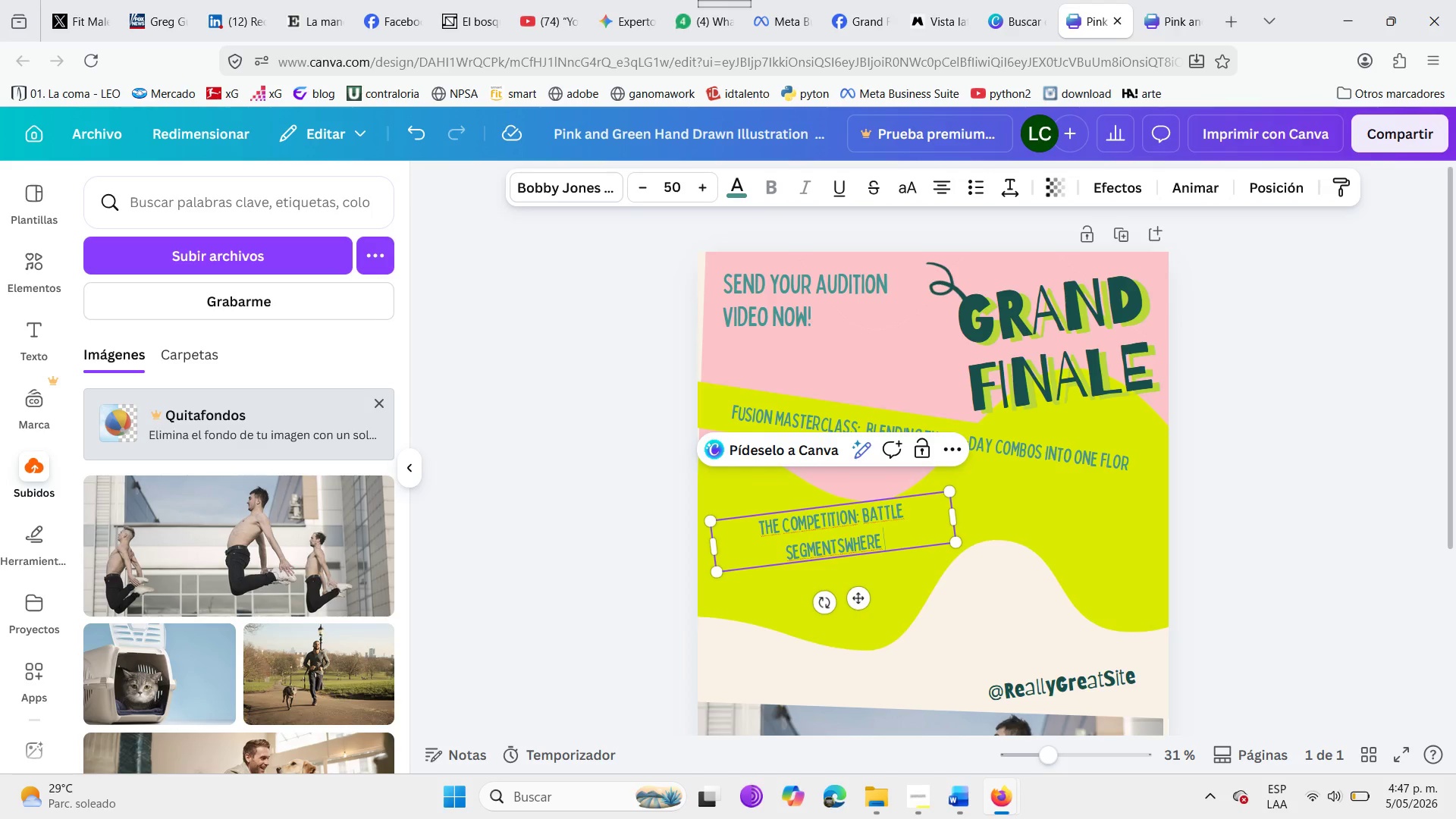 
type(group emmbr )
key(Backspace)
key(Backspace)
key(Backspace)
key(Backspace)
key(Backspace)
key(Backspace)
key(Backspace)
key(Backspace)
type(members show)
 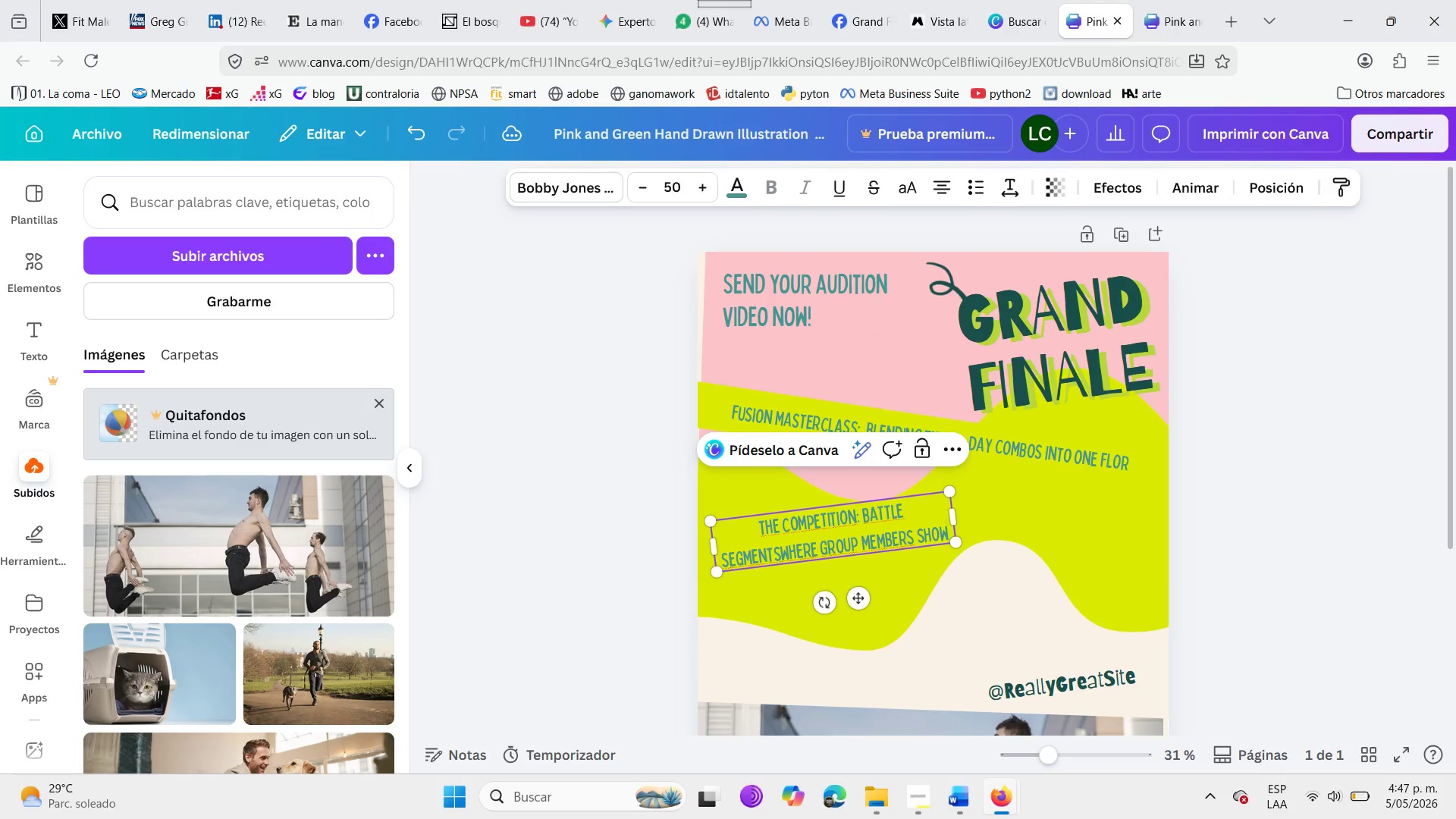 
wait(6.92)
 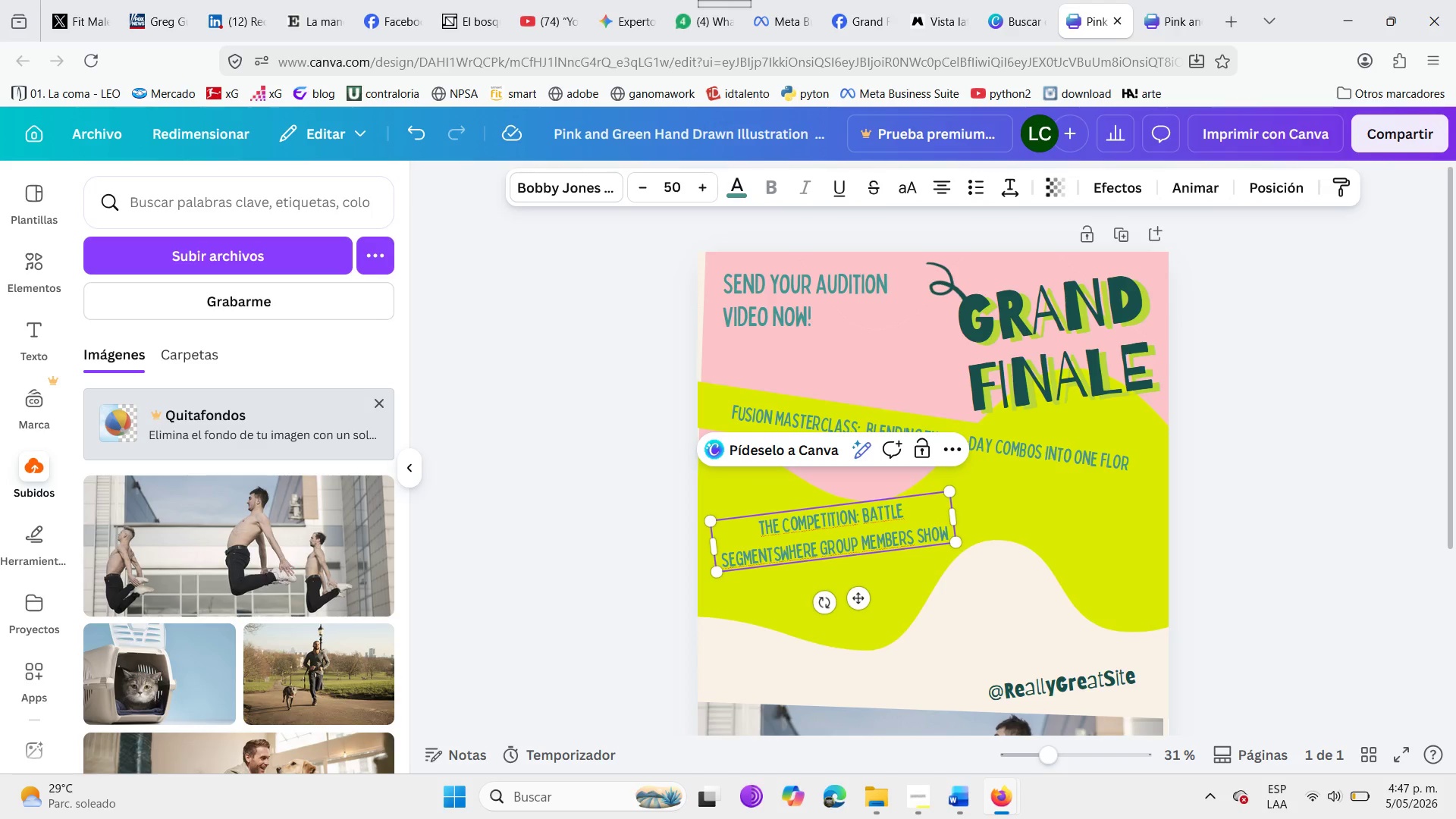 
type(case )
key(Backspace)
type( their )
 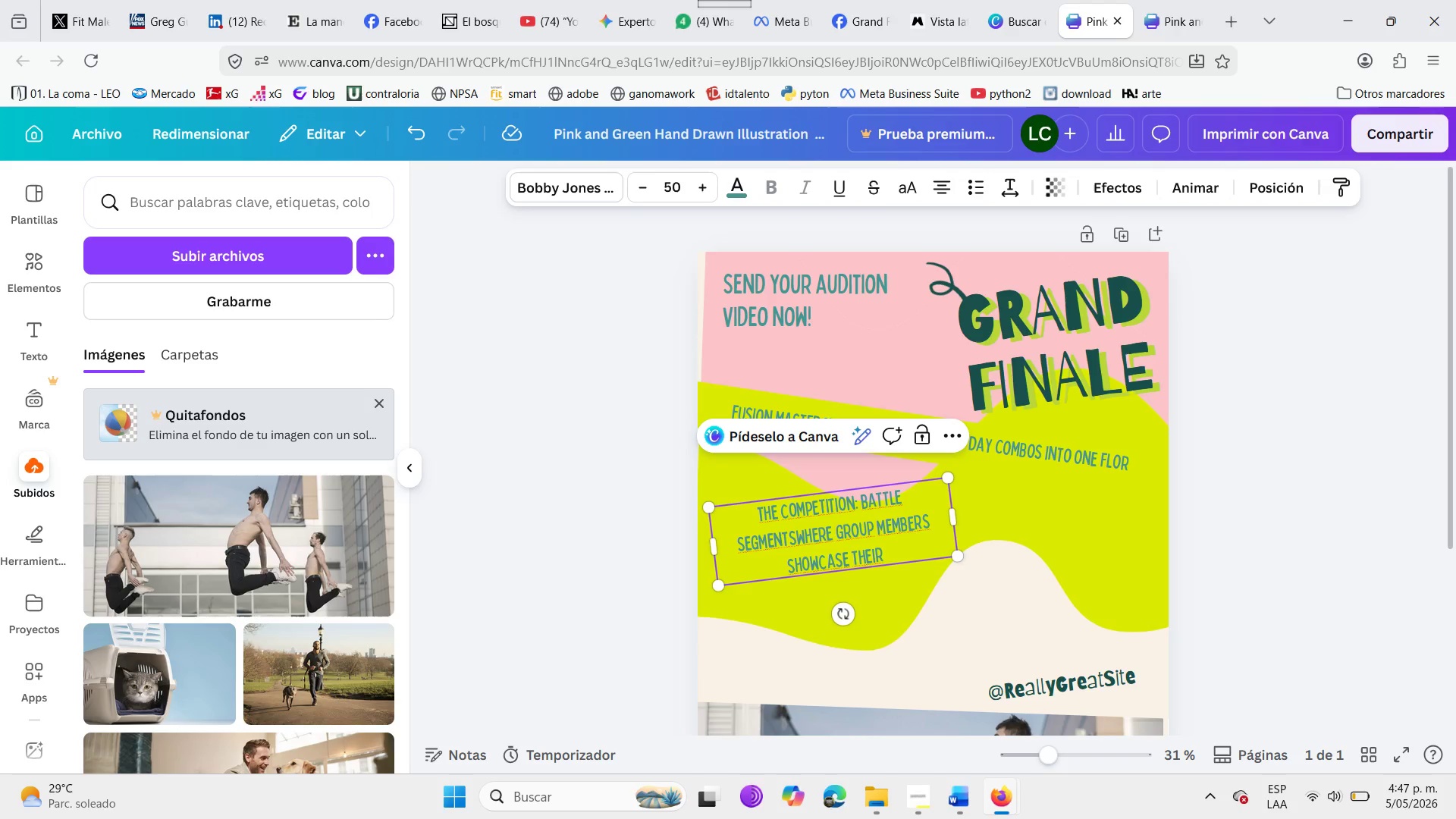 
wait(6.86)
 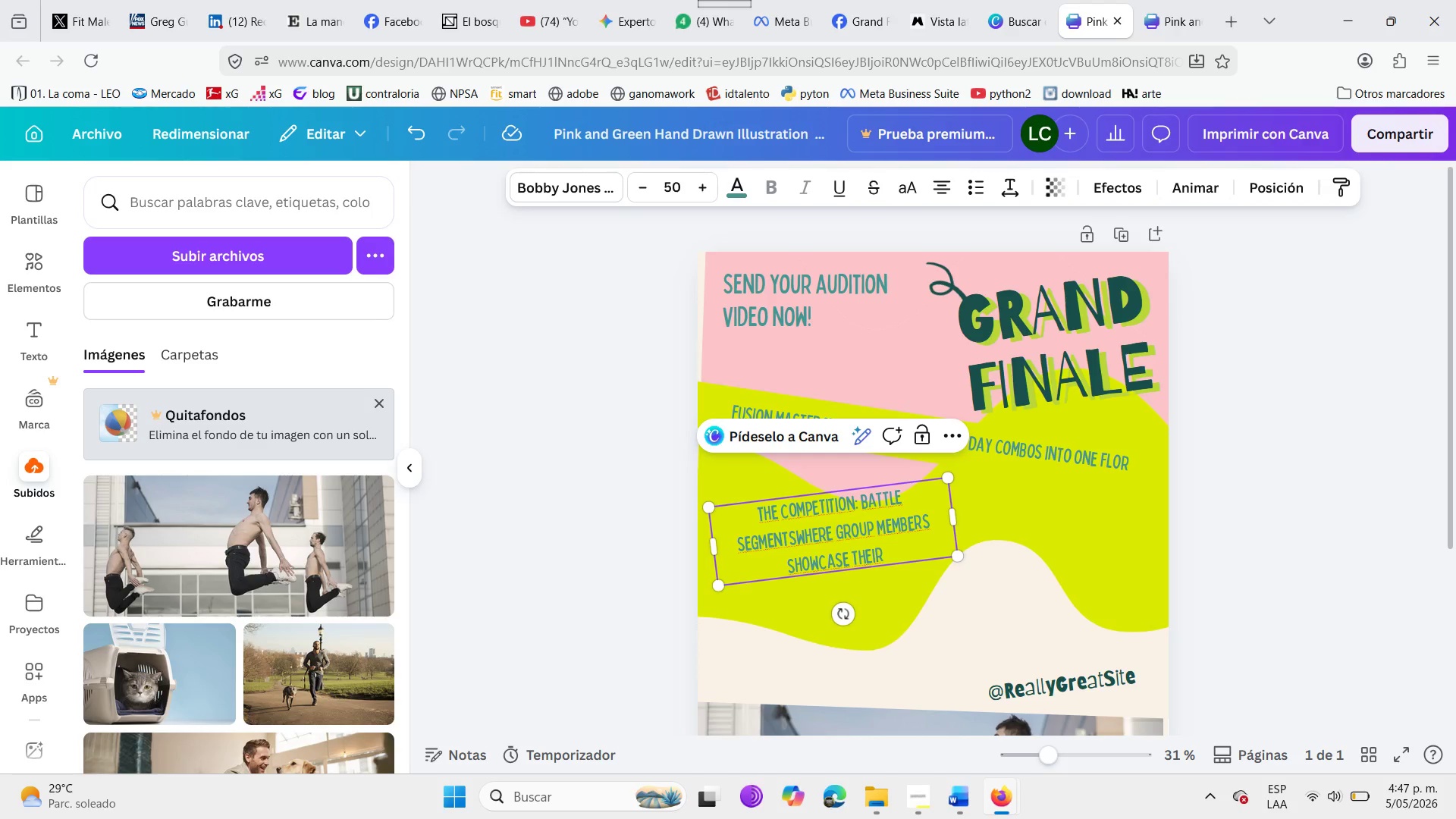 
type(@flow@)
 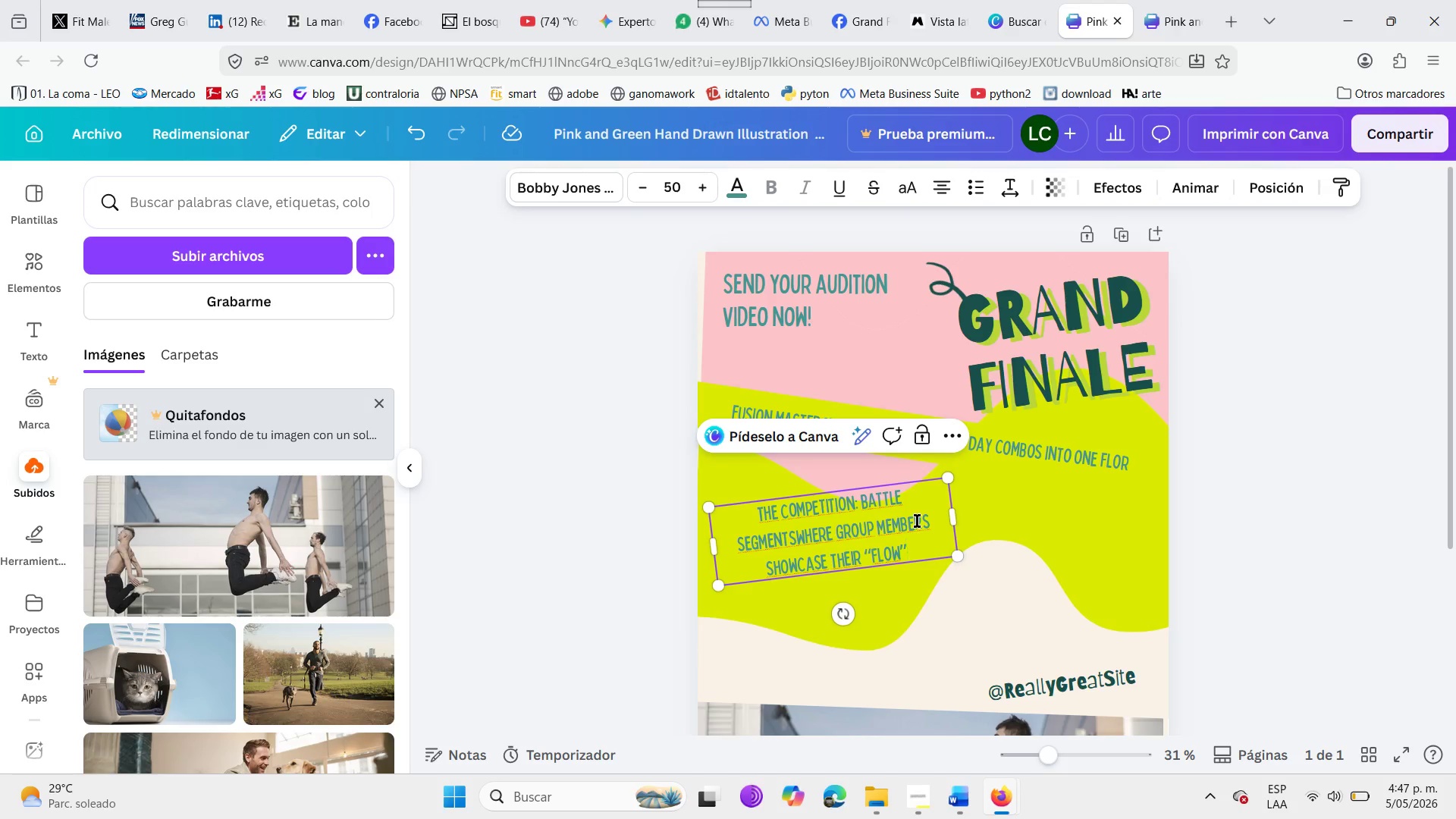 
left_click_drag(start_coordinate=[956, 514], to_coordinate=[1221, 452])
 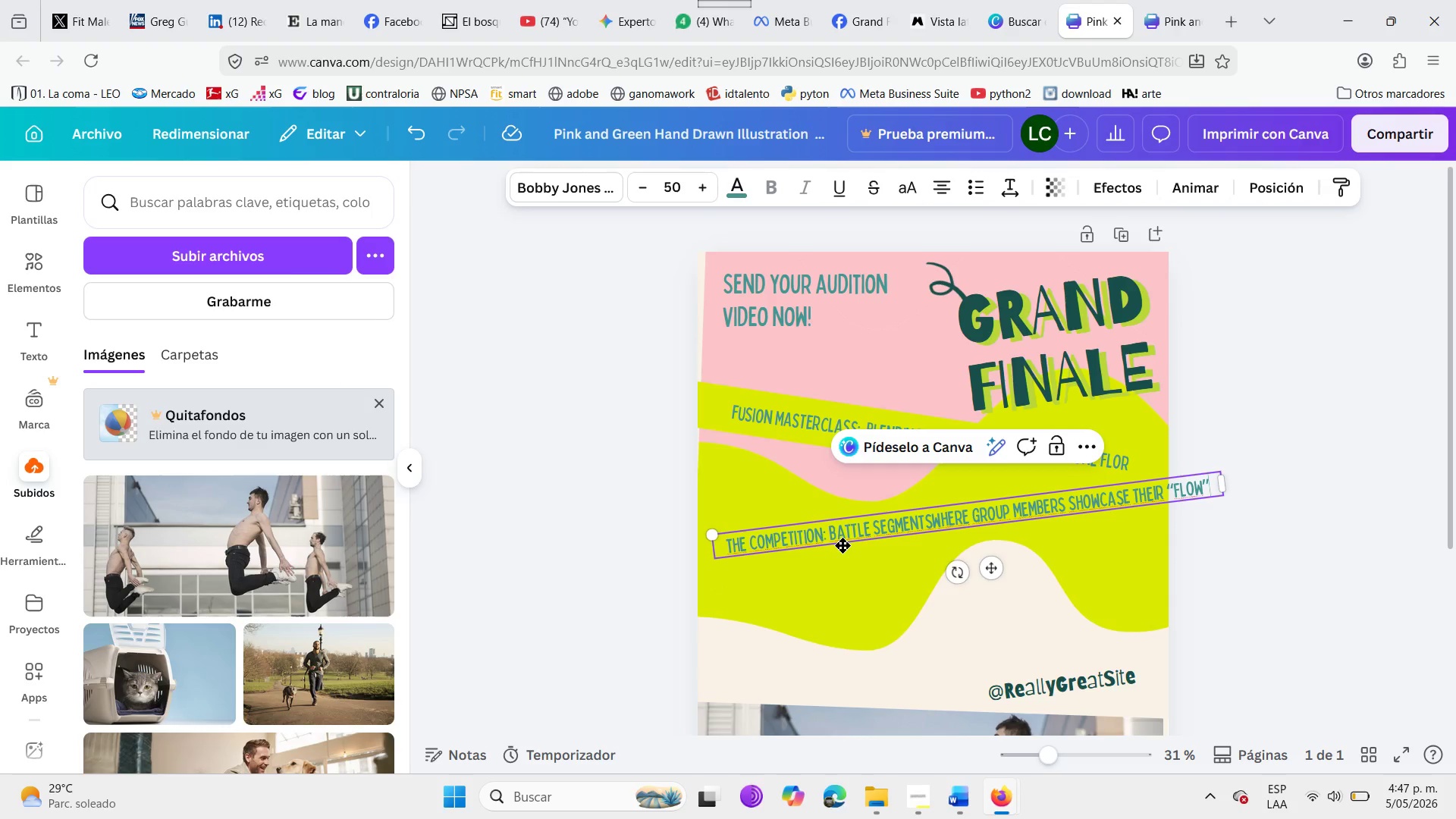 
left_click_drag(start_coordinate=[843, 545], to_coordinate=[833, 545])
 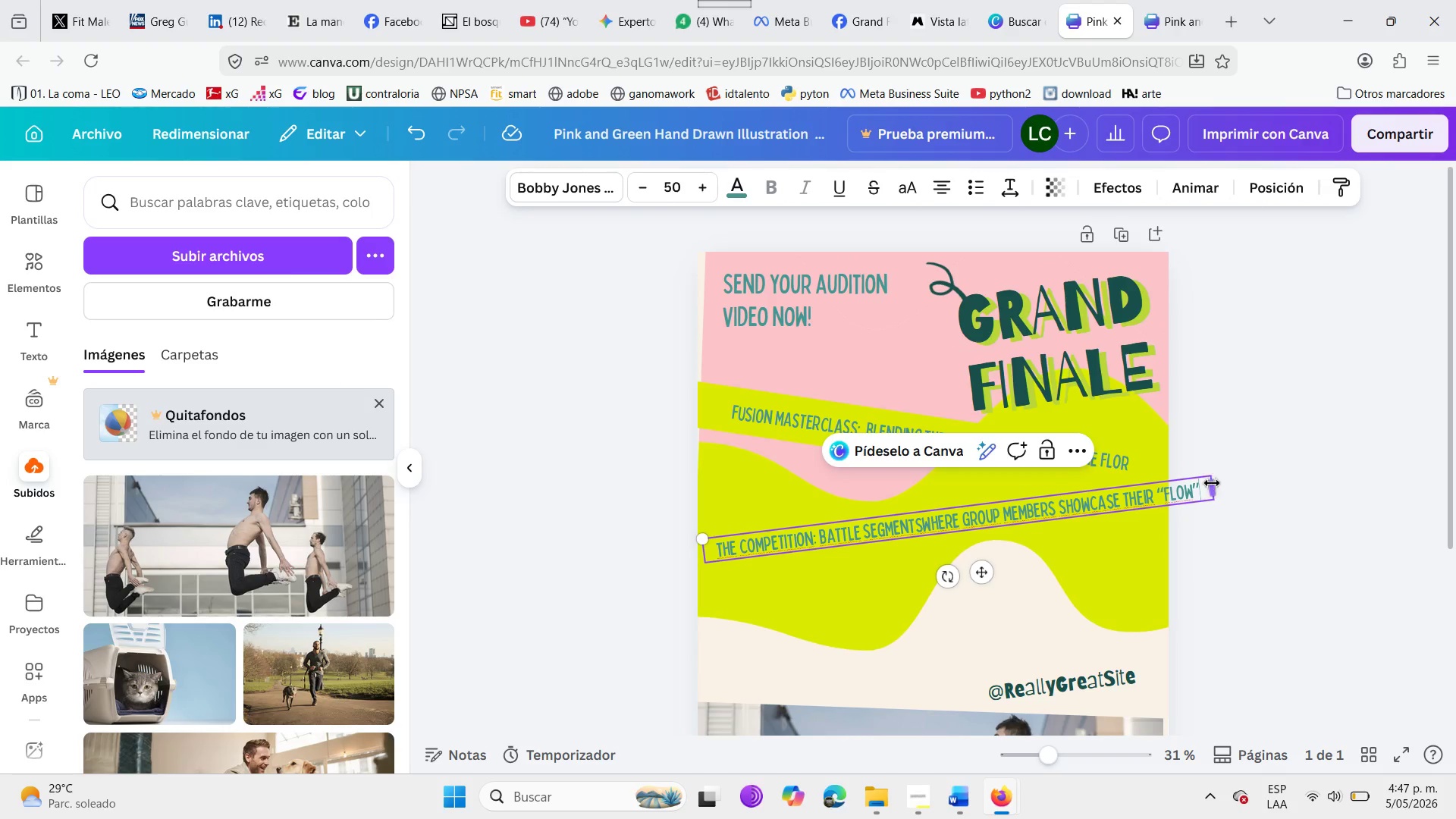 
left_click_drag(start_coordinate=[1212, 483], to_coordinate=[1106, 506])
 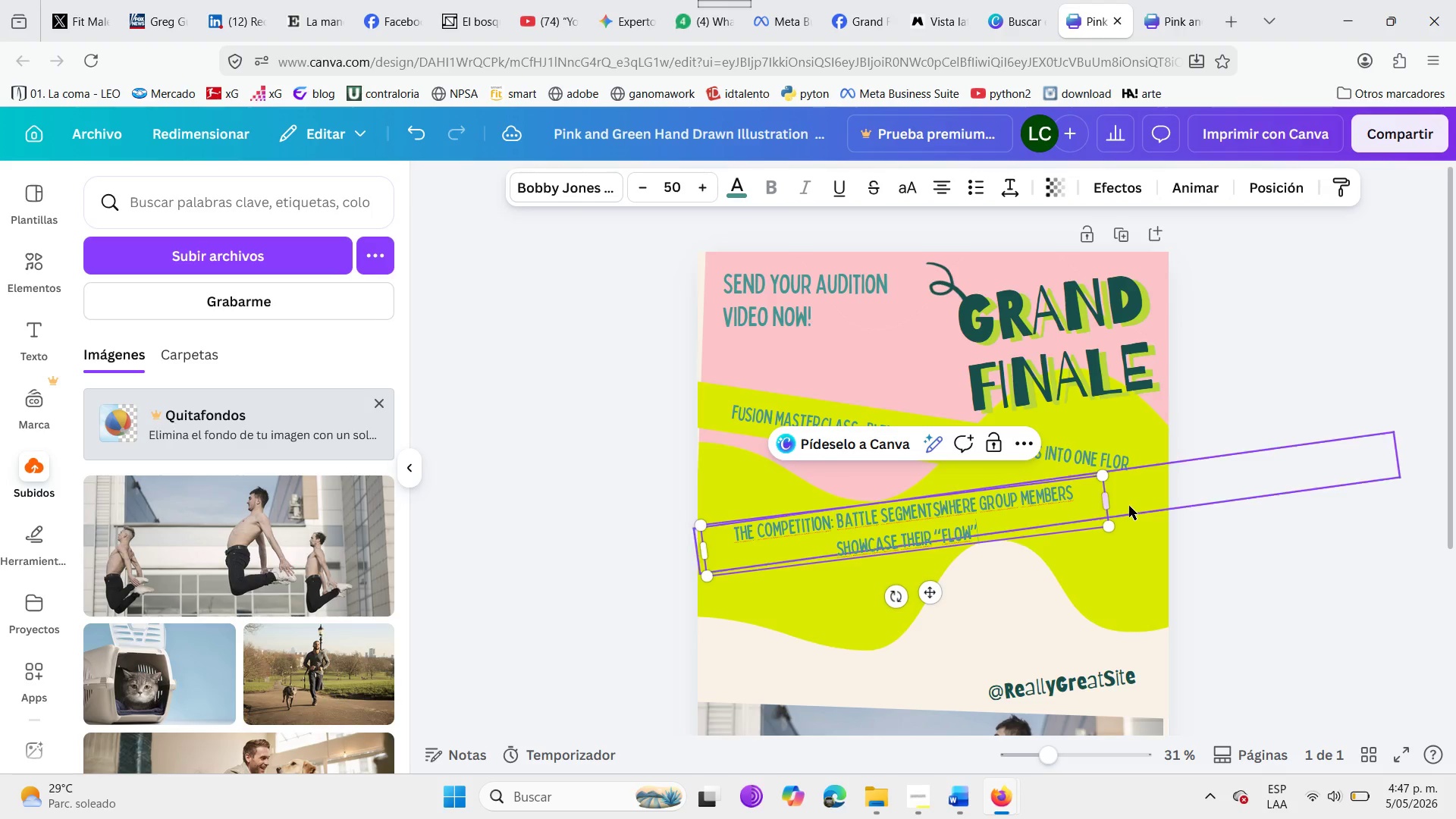 
left_click([1129, 505])
 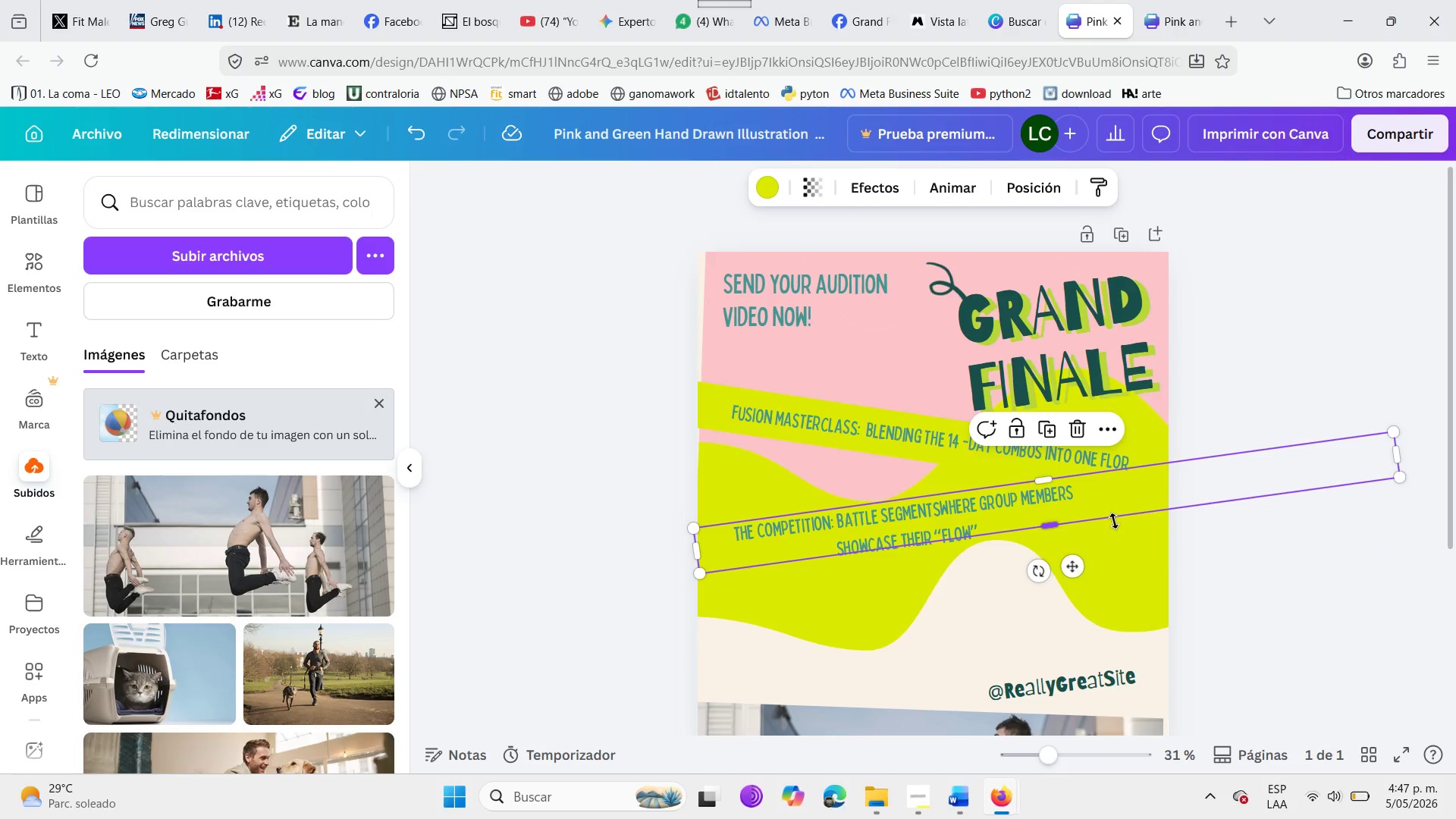 
wait(6.17)
 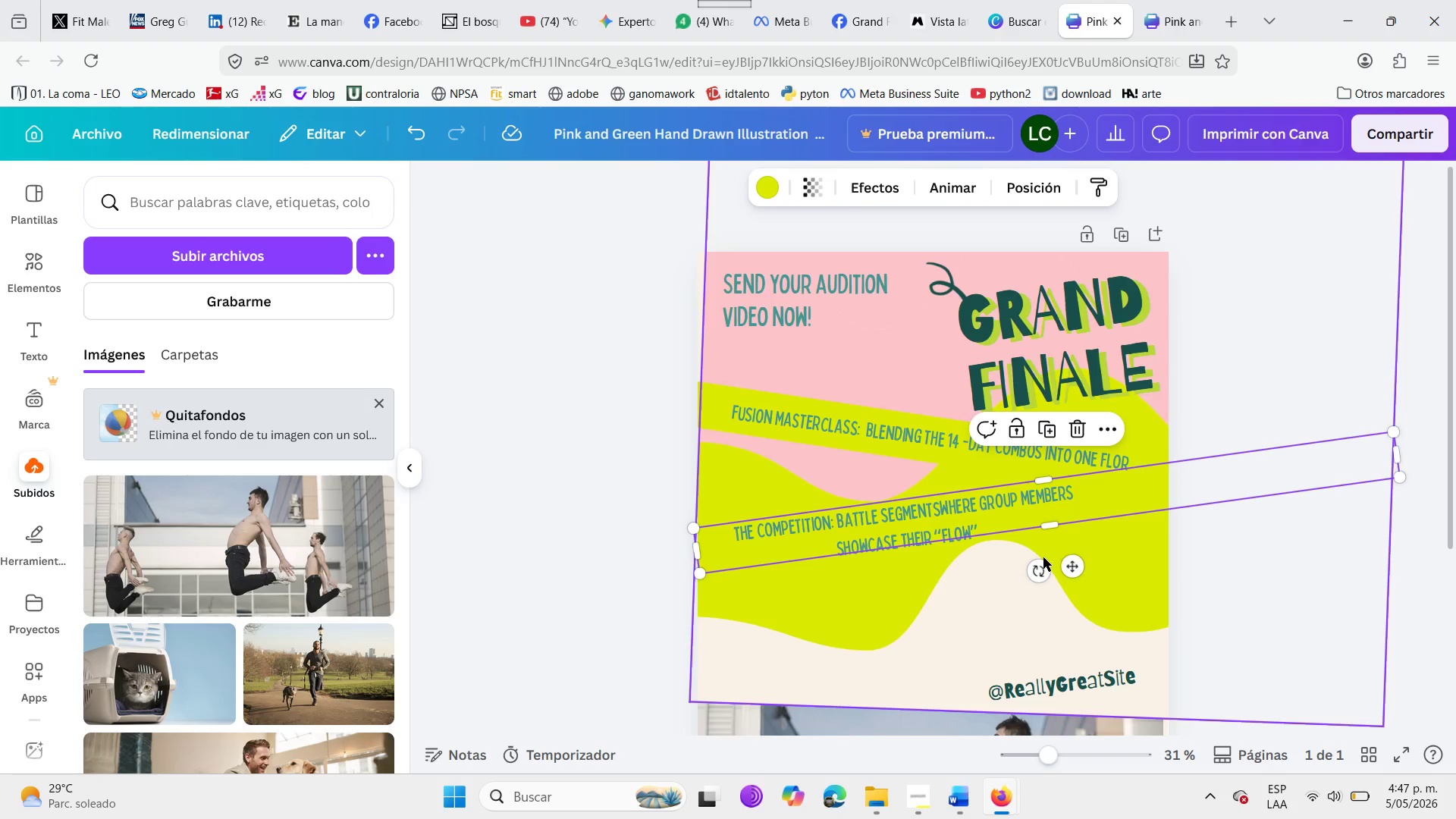 
left_click([1262, 459])
 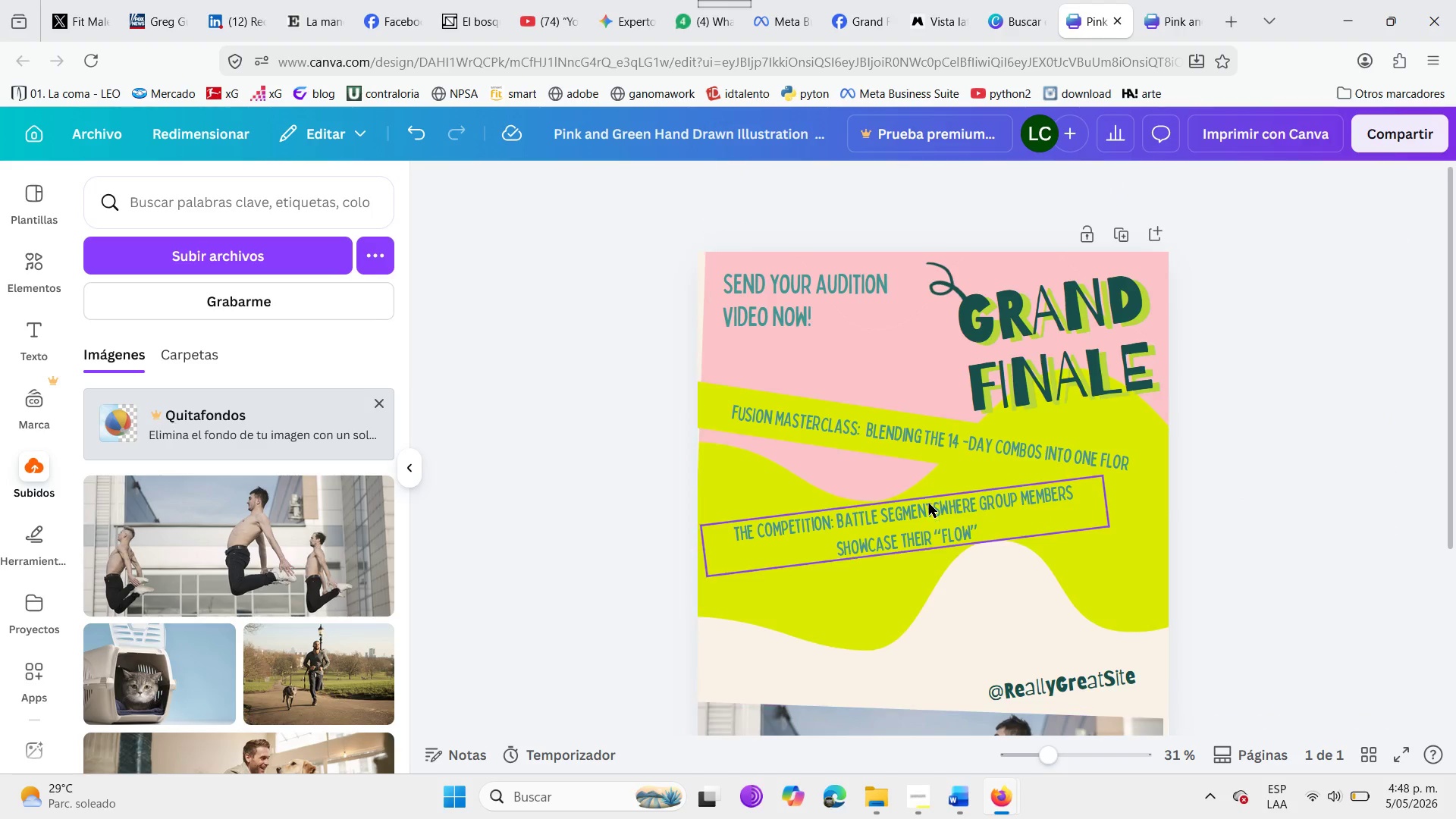 
left_click([929, 504])
 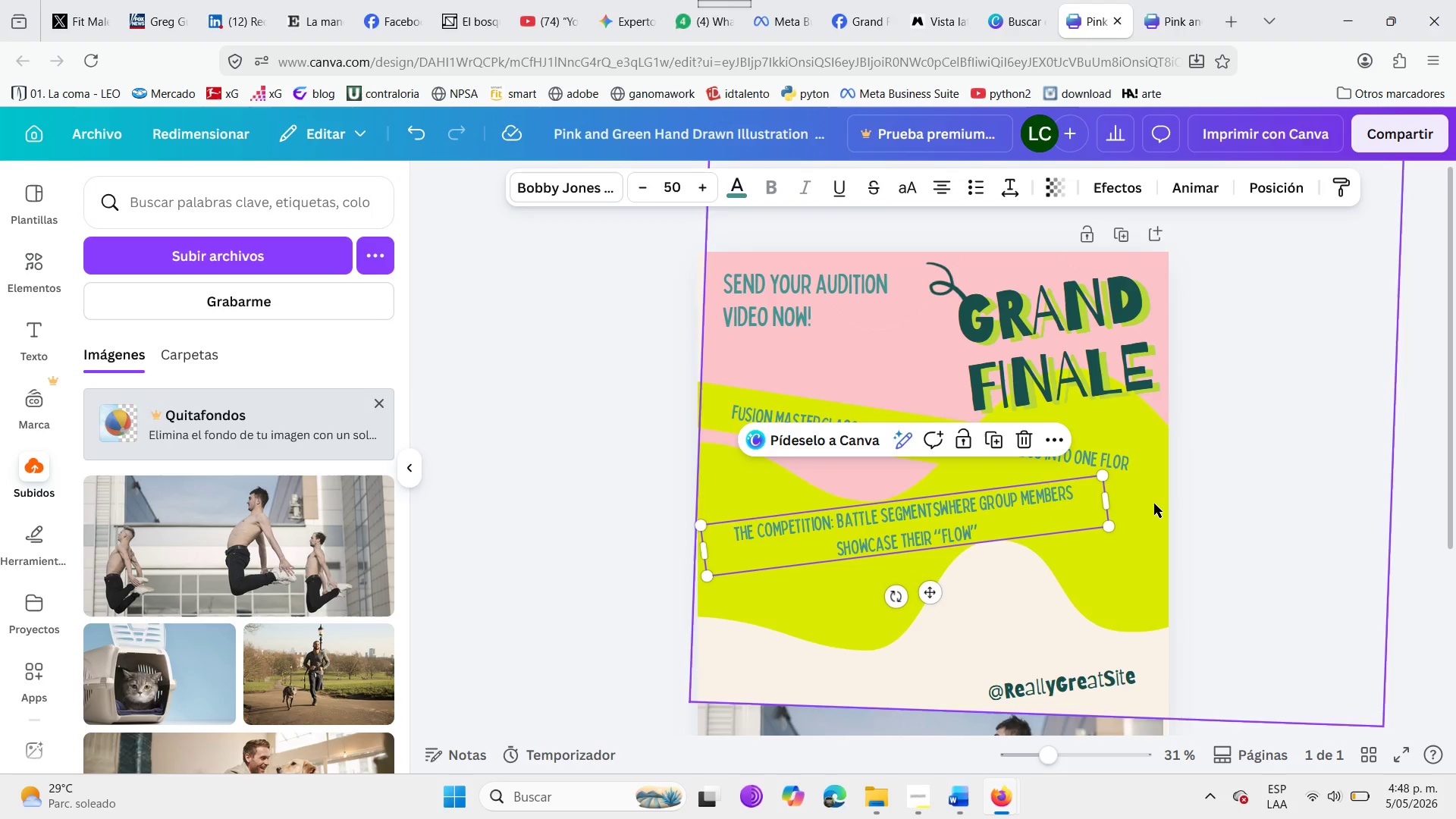 
left_click([1154, 504])
 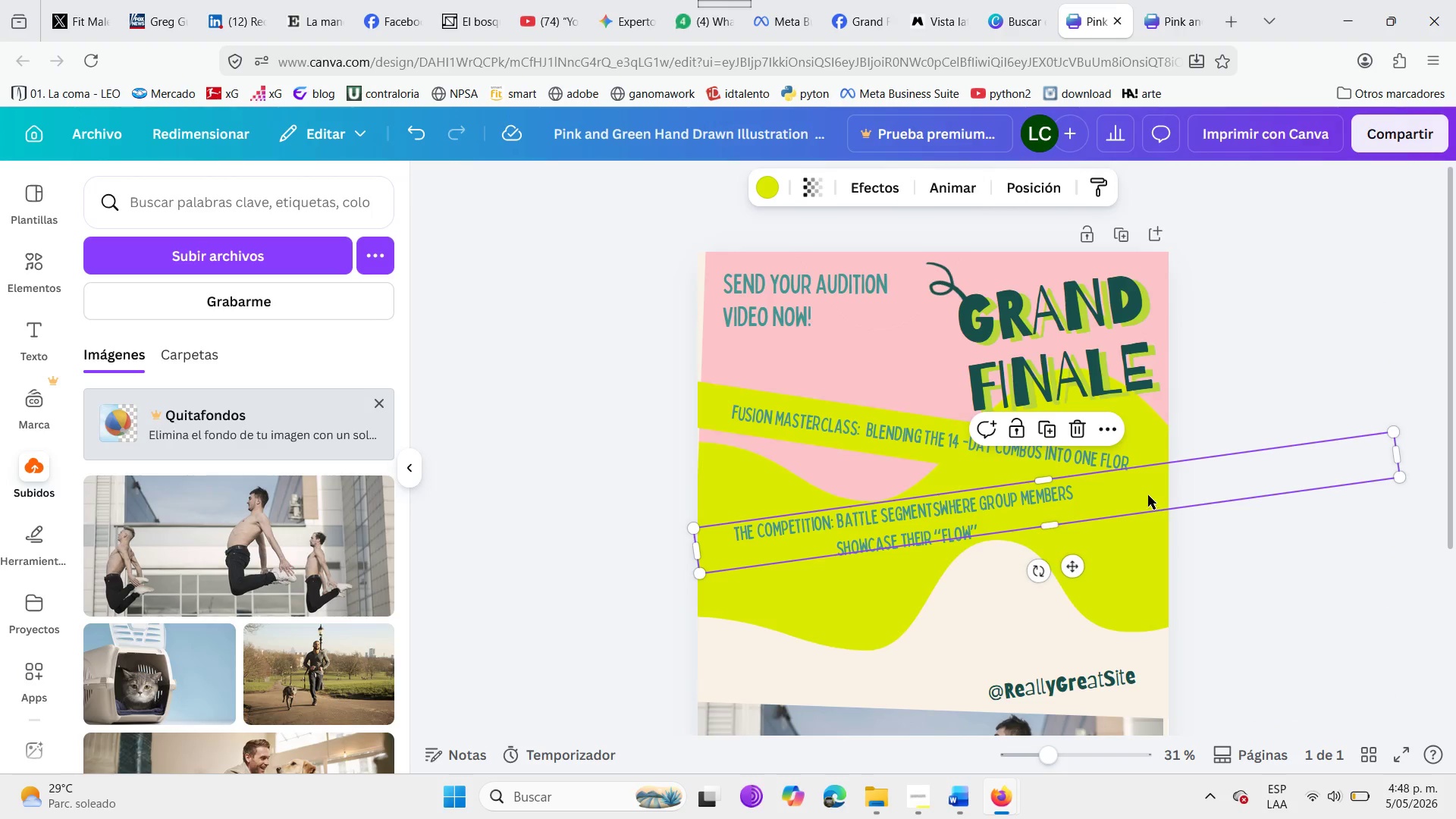 
left_click_drag(start_coordinate=[1148, 495], to_coordinate=[1150, 510])
 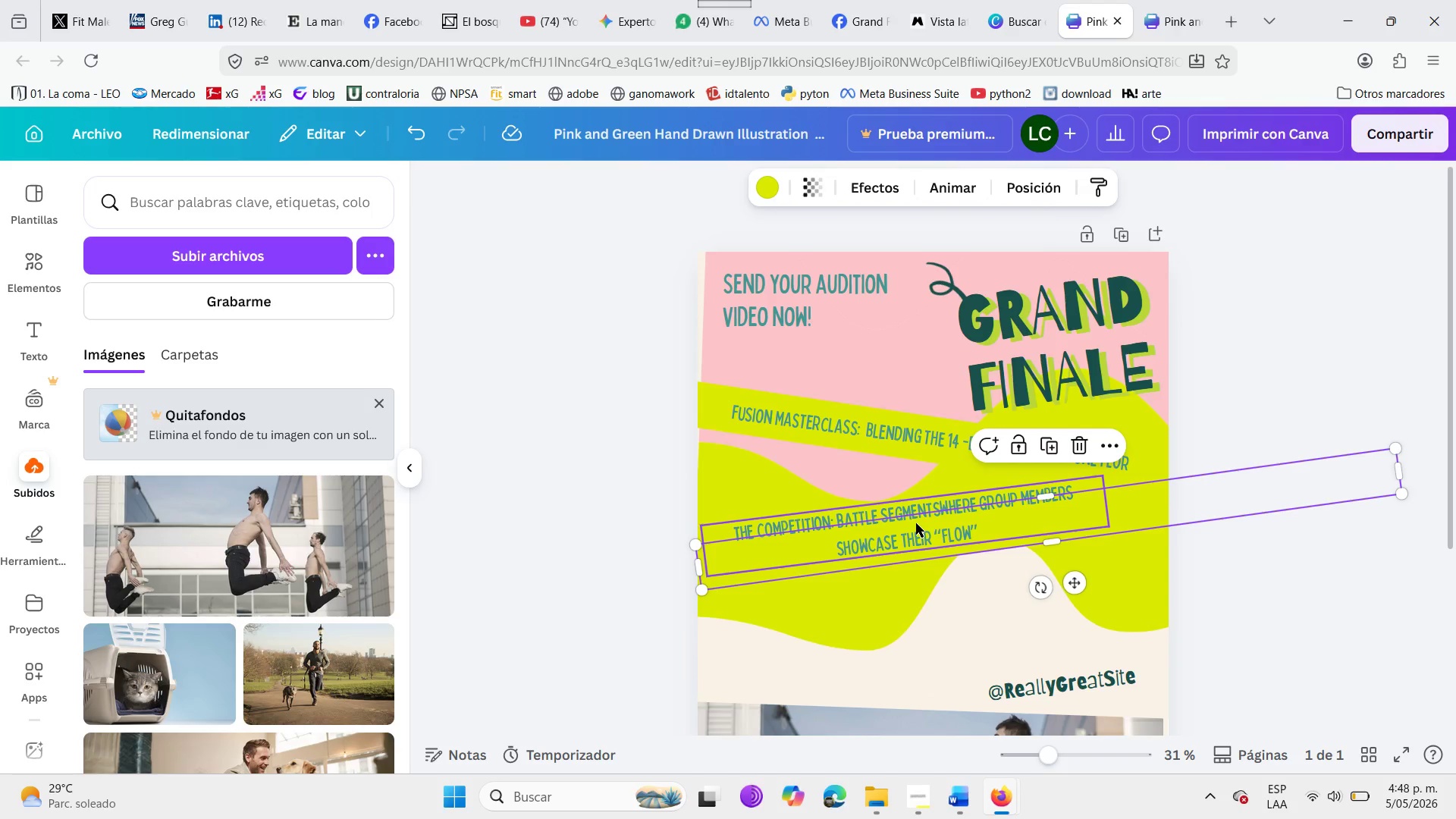 
left_click_drag(start_coordinate=[916, 523], to_coordinate=[918, 528])
 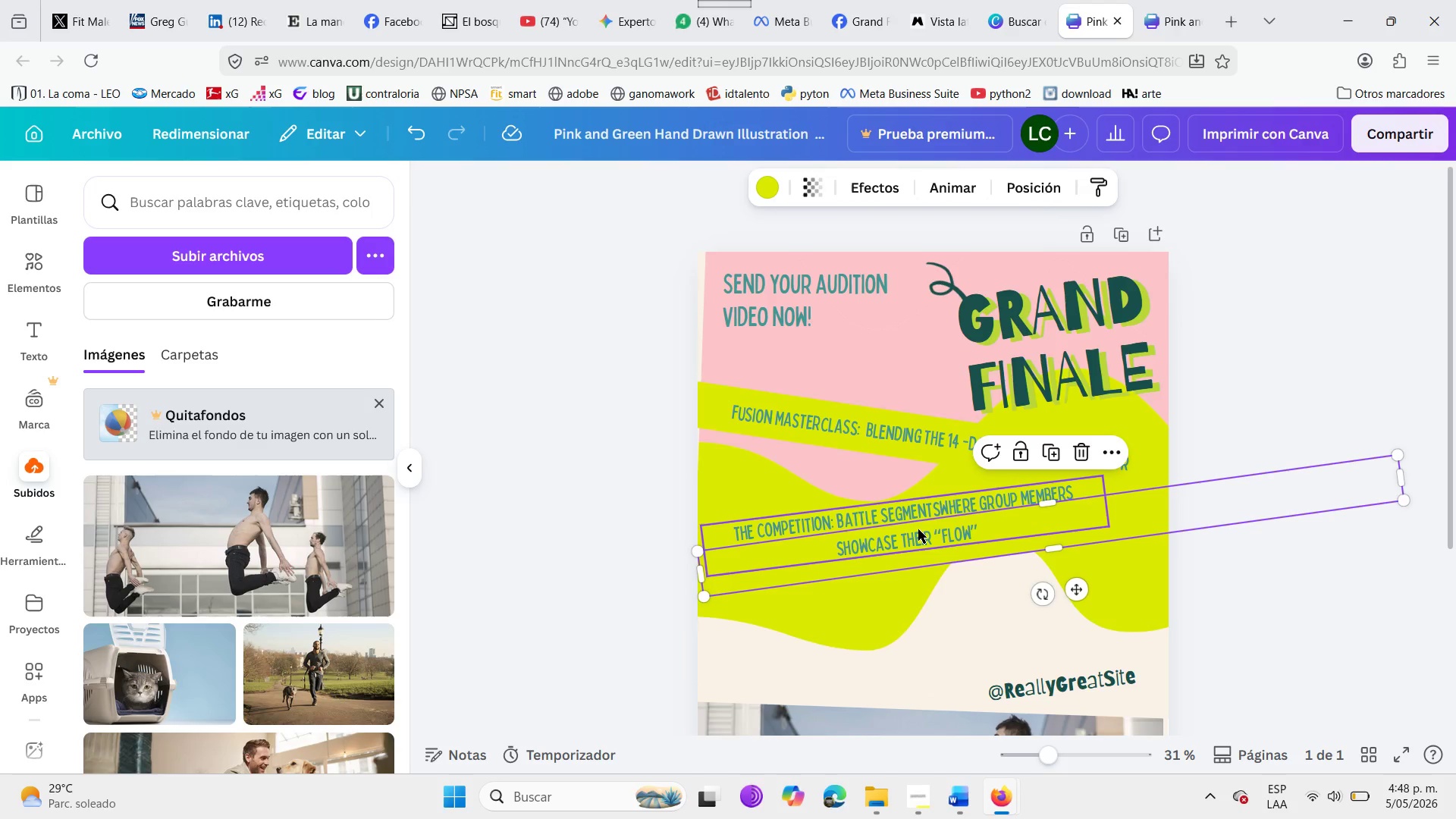 
left_click_drag(start_coordinate=[918, 529], to_coordinate=[923, 532])
 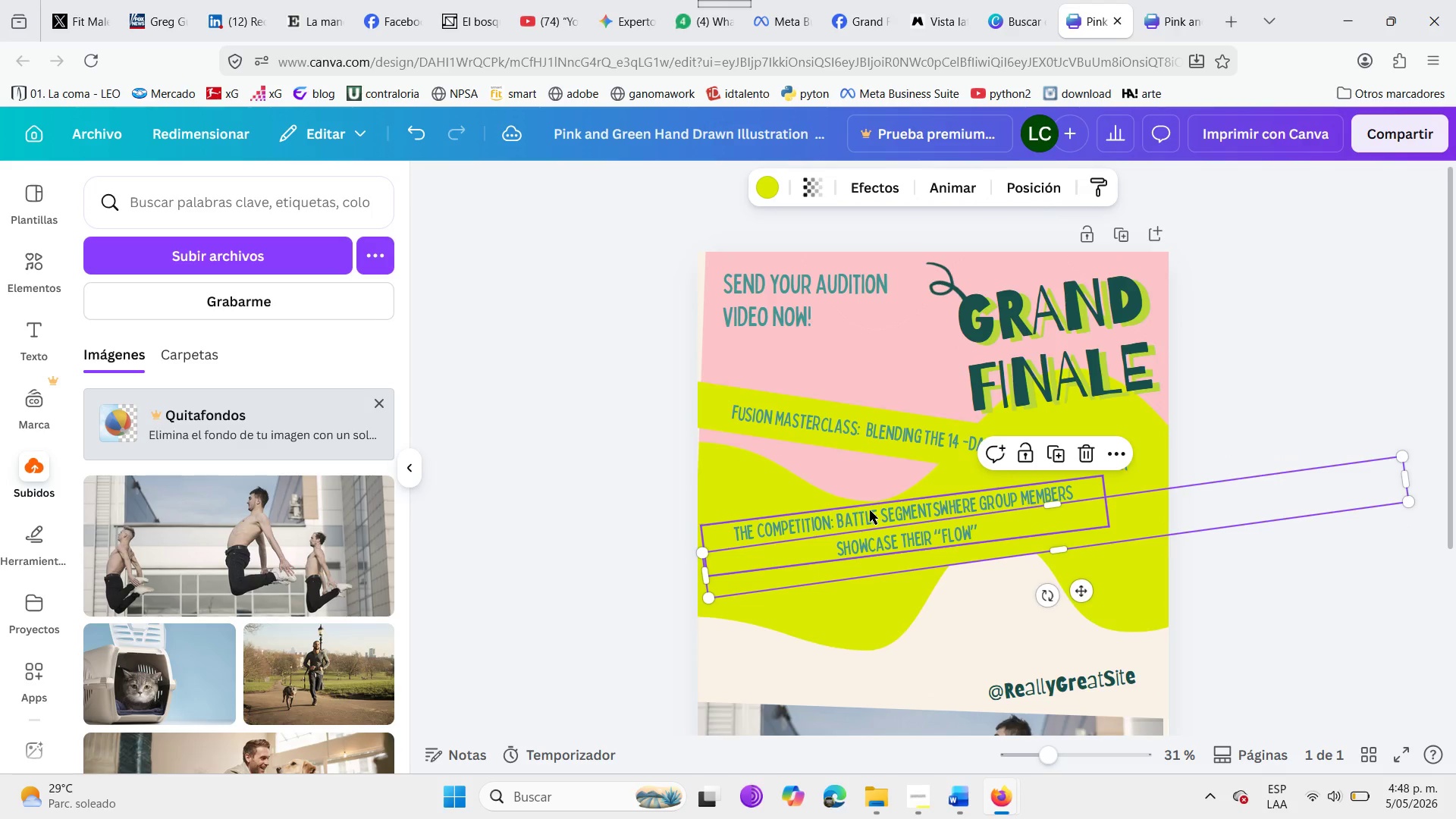 
left_click([870, 510])
 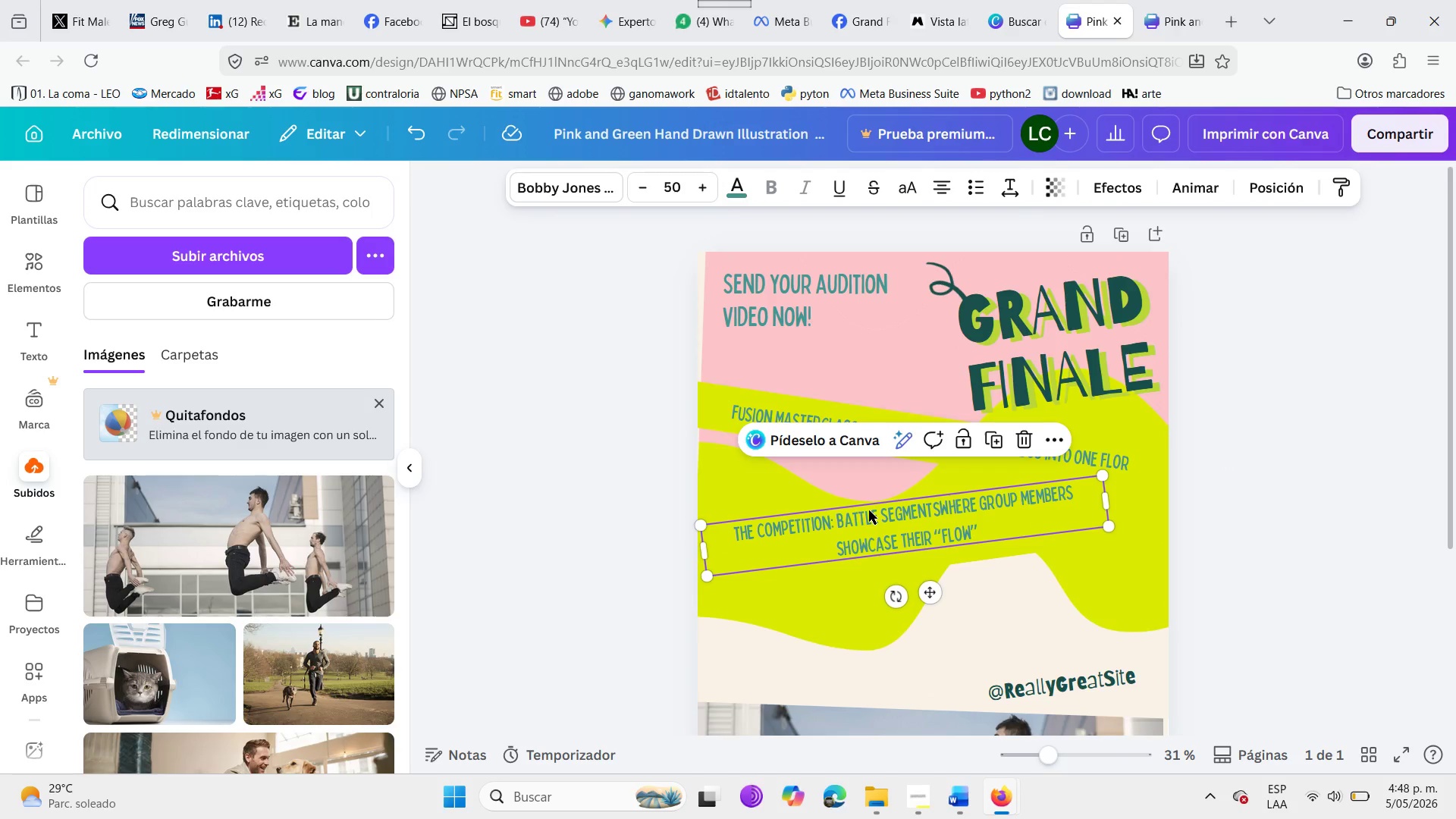 
left_click_drag(start_coordinate=[869, 510], to_coordinate=[880, 529])
 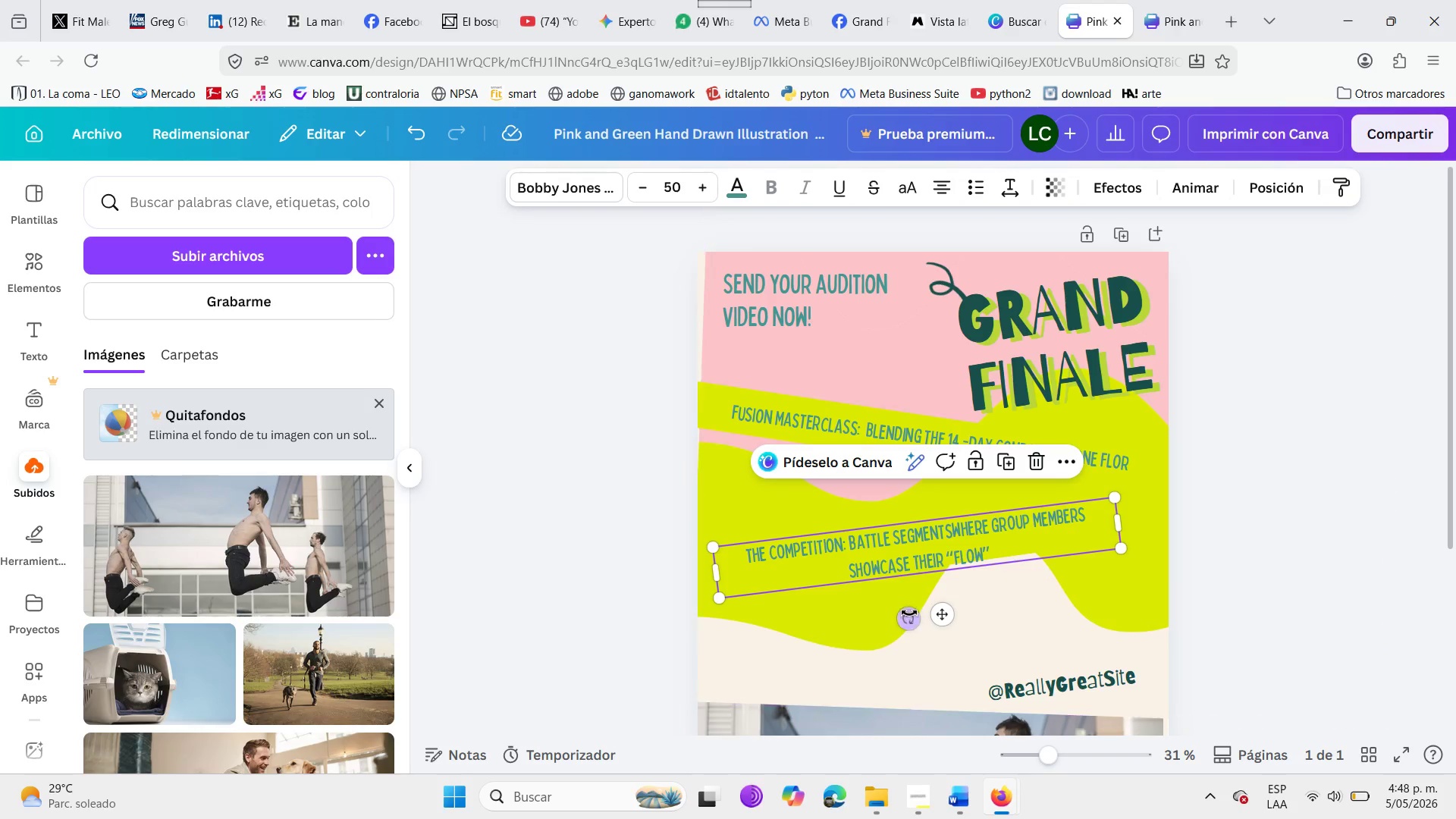 
left_click_drag(start_coordinate=[911, 616], to_coordinate=[915, 617])
 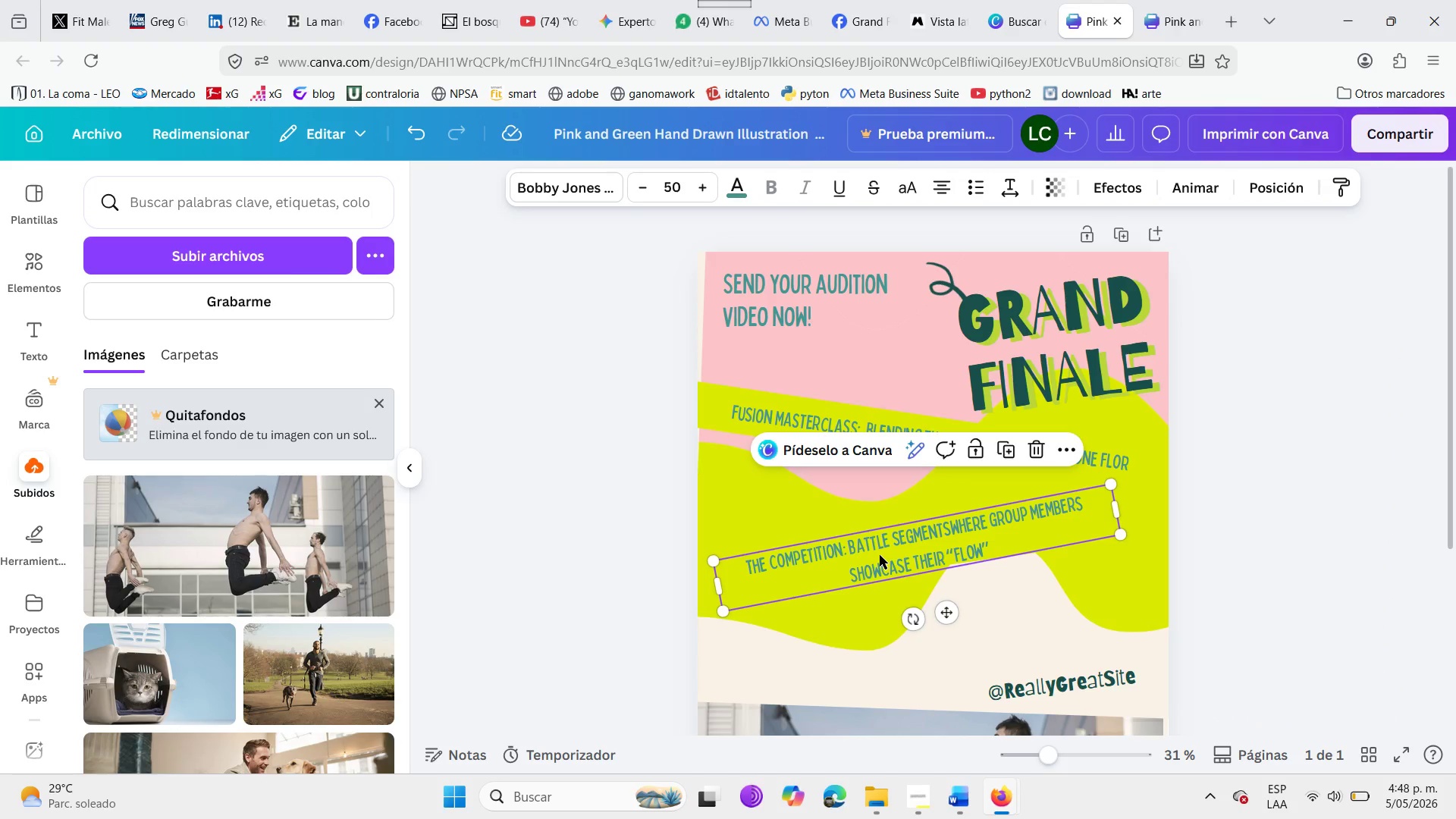 
left_click_drag(start_coordinate=[878, 555], to_coordinate=[870, 543])
 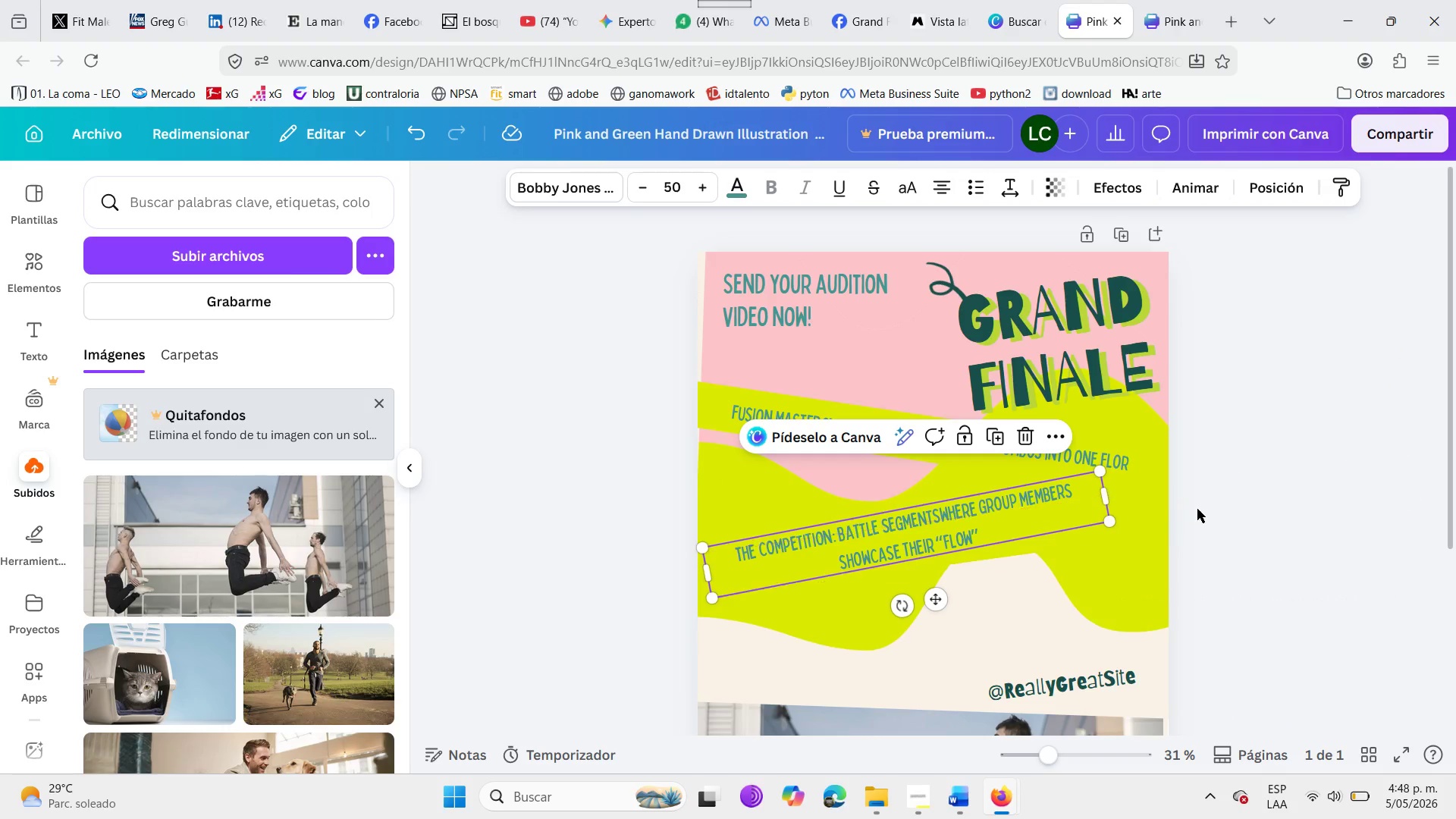 
left_click([1197, 509])
 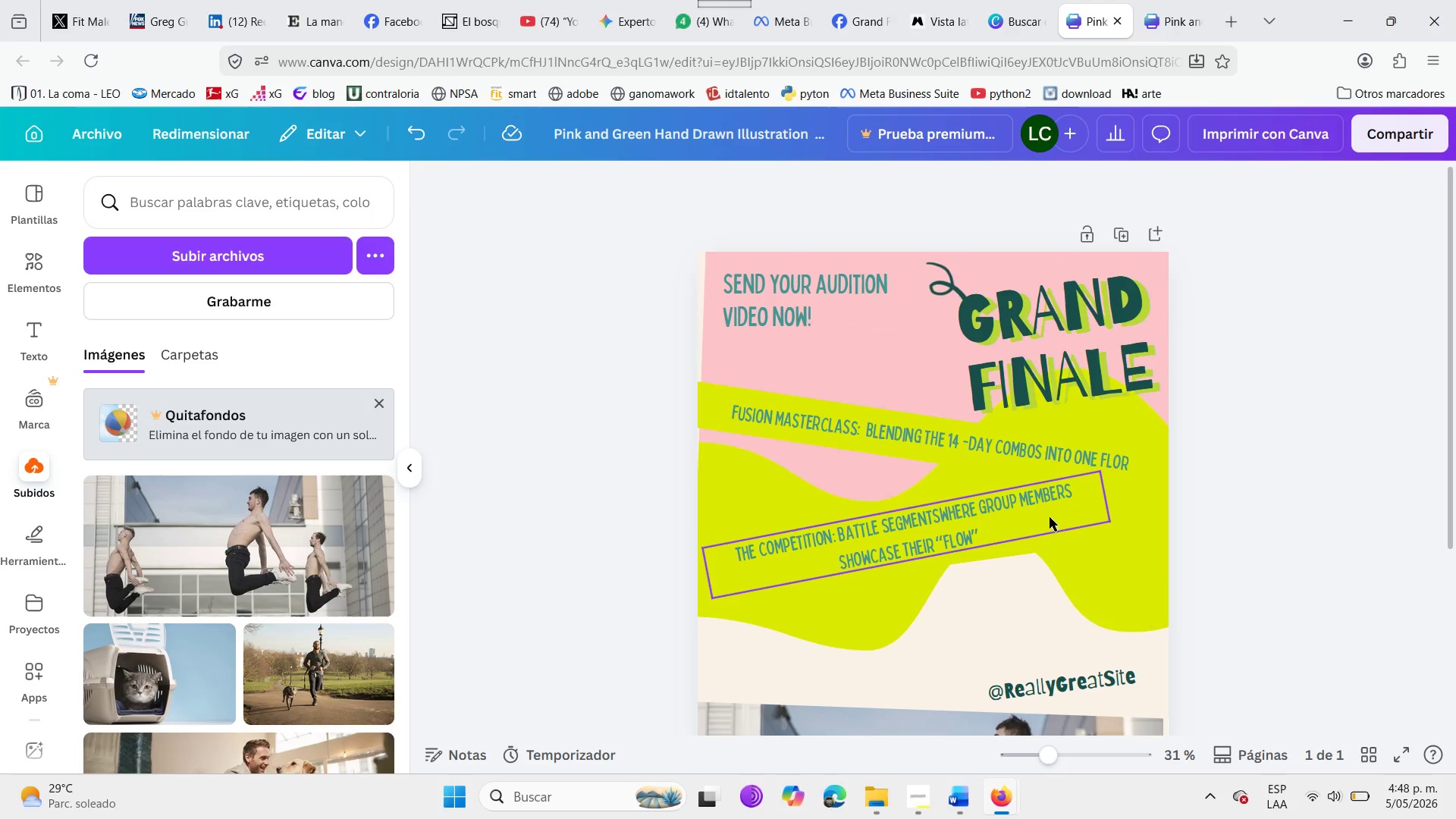 
wait(7.12)
 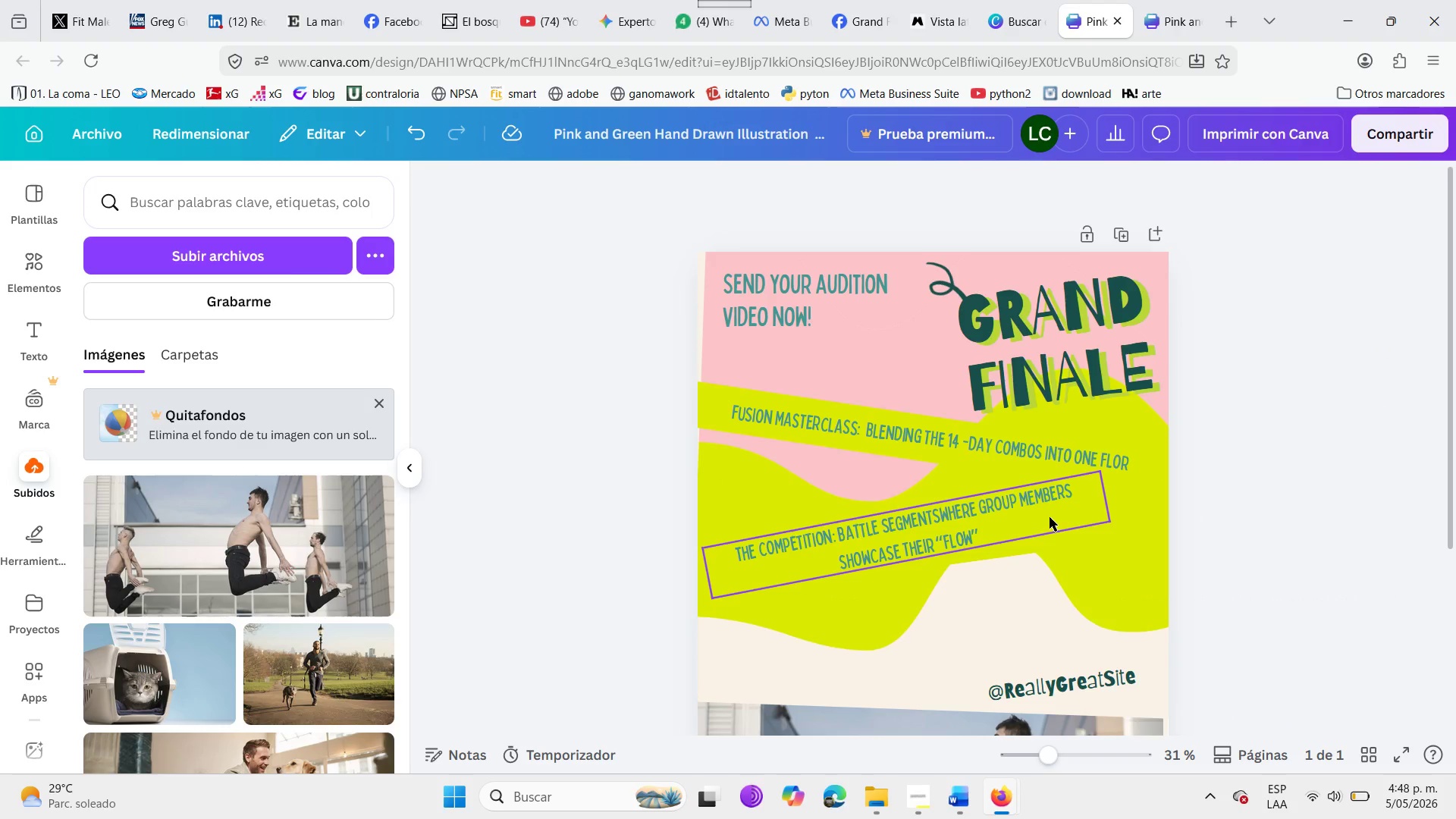 
left_click_drag(start_coordinate=[1017, 356], to_coordinate=[996, 343])
 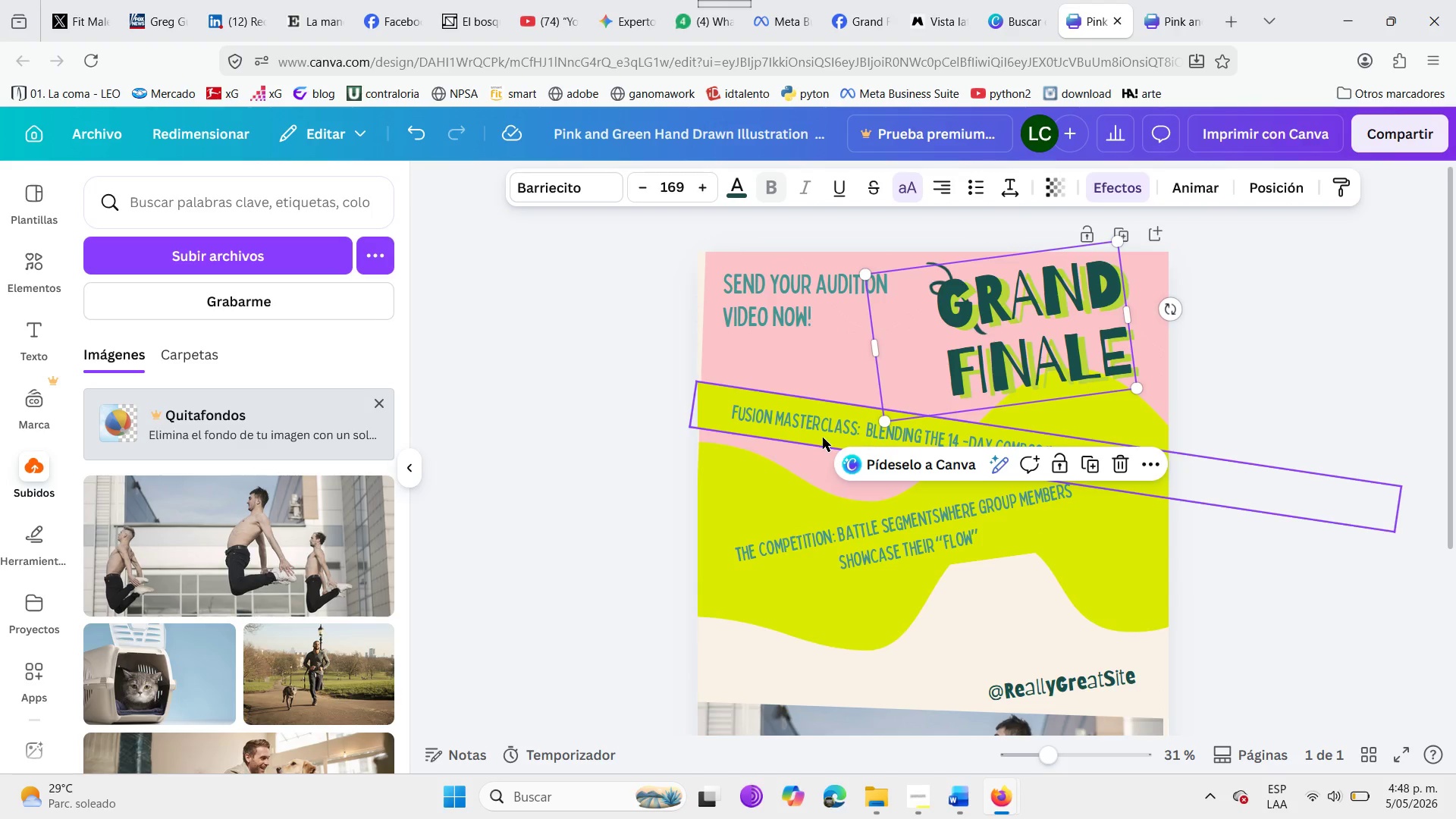 
left_click_drag(start_coordinate=[823, 438], to_coordinate=[761, 395])
 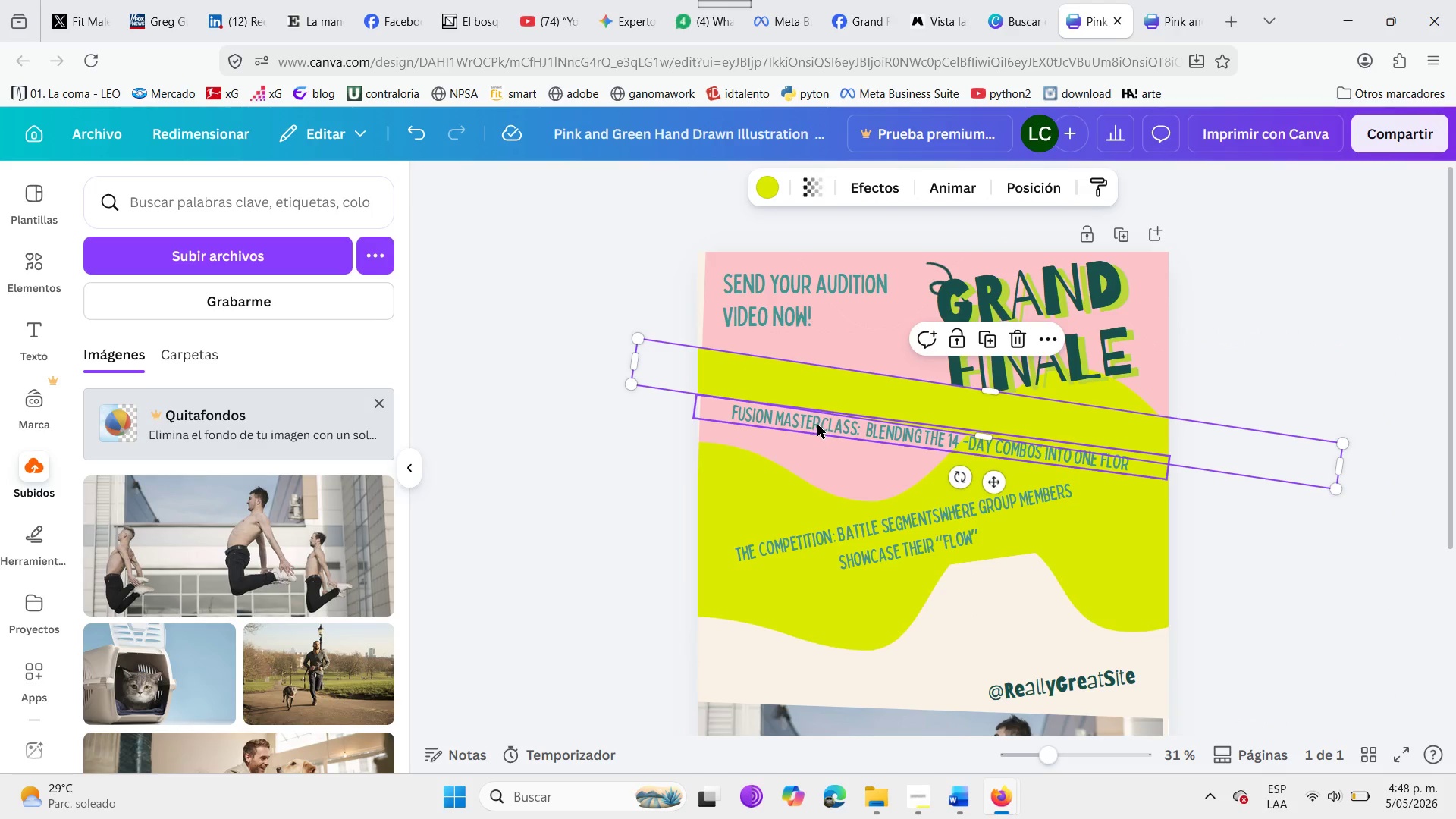 
left_click([817, 424])
 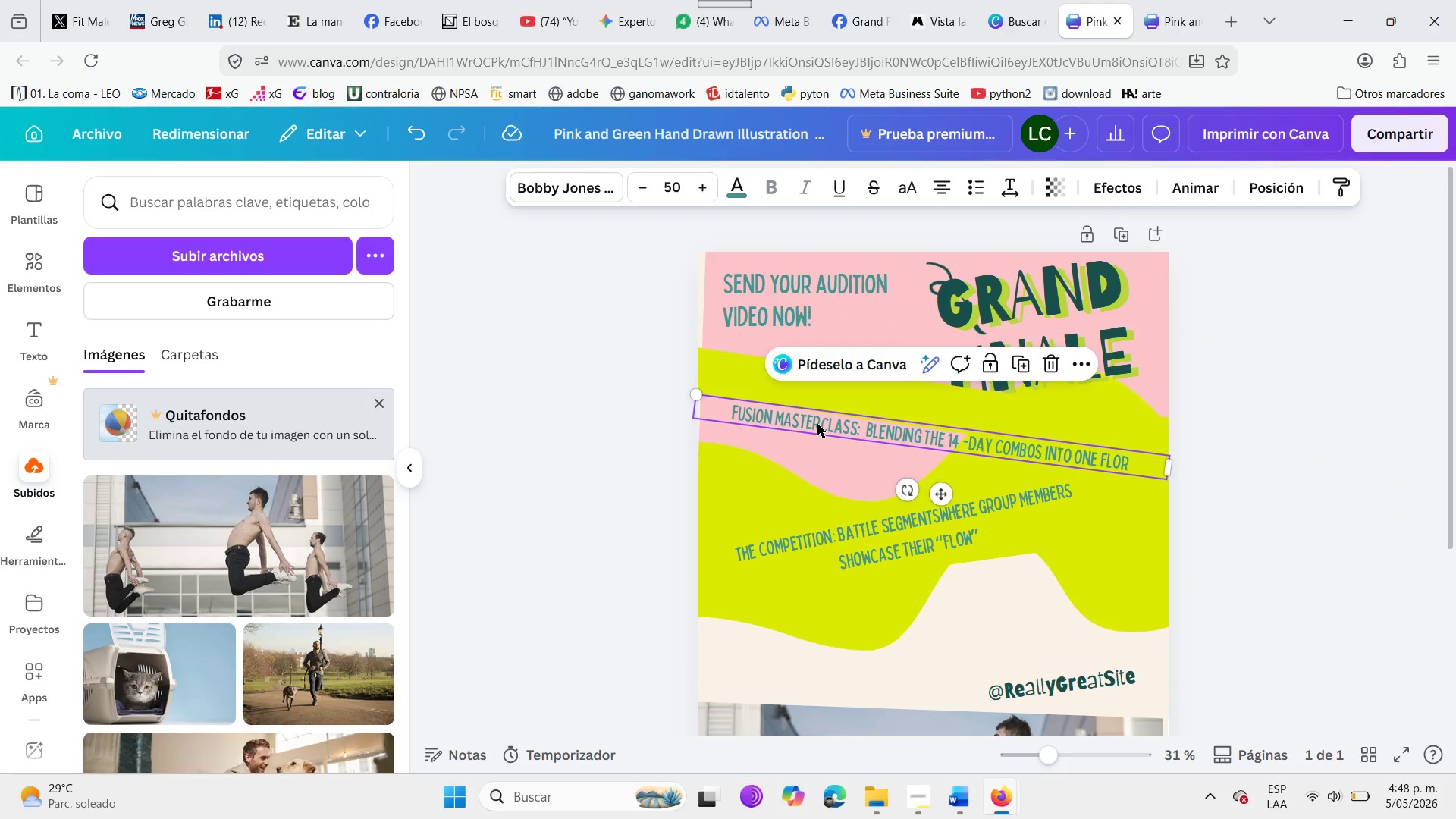 
left_click_drag(start_coordinate=[817, 424], to_coordinate=[810, 390])
 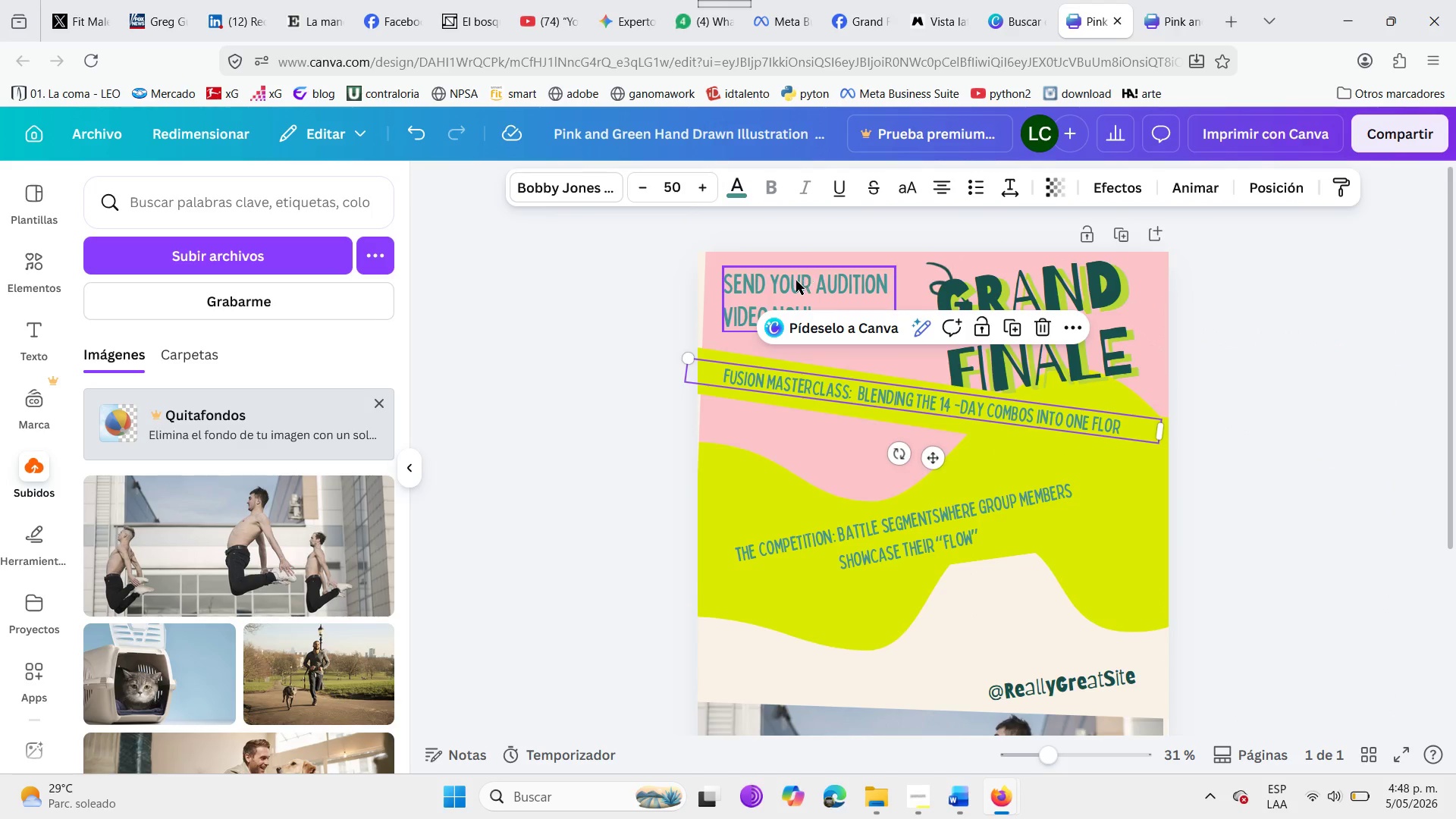 
left_click([796, 281])
 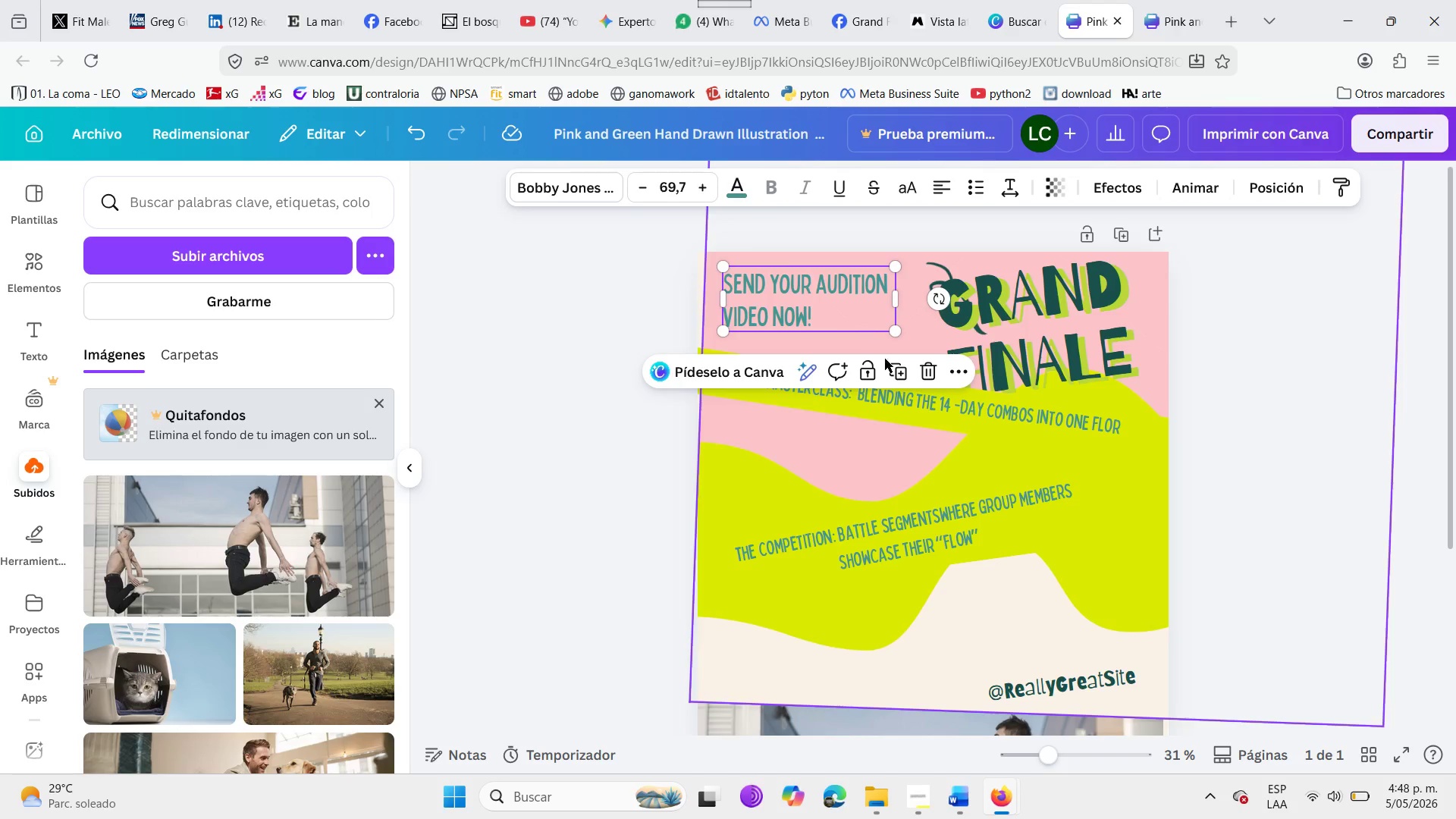 
wait(6.06)
 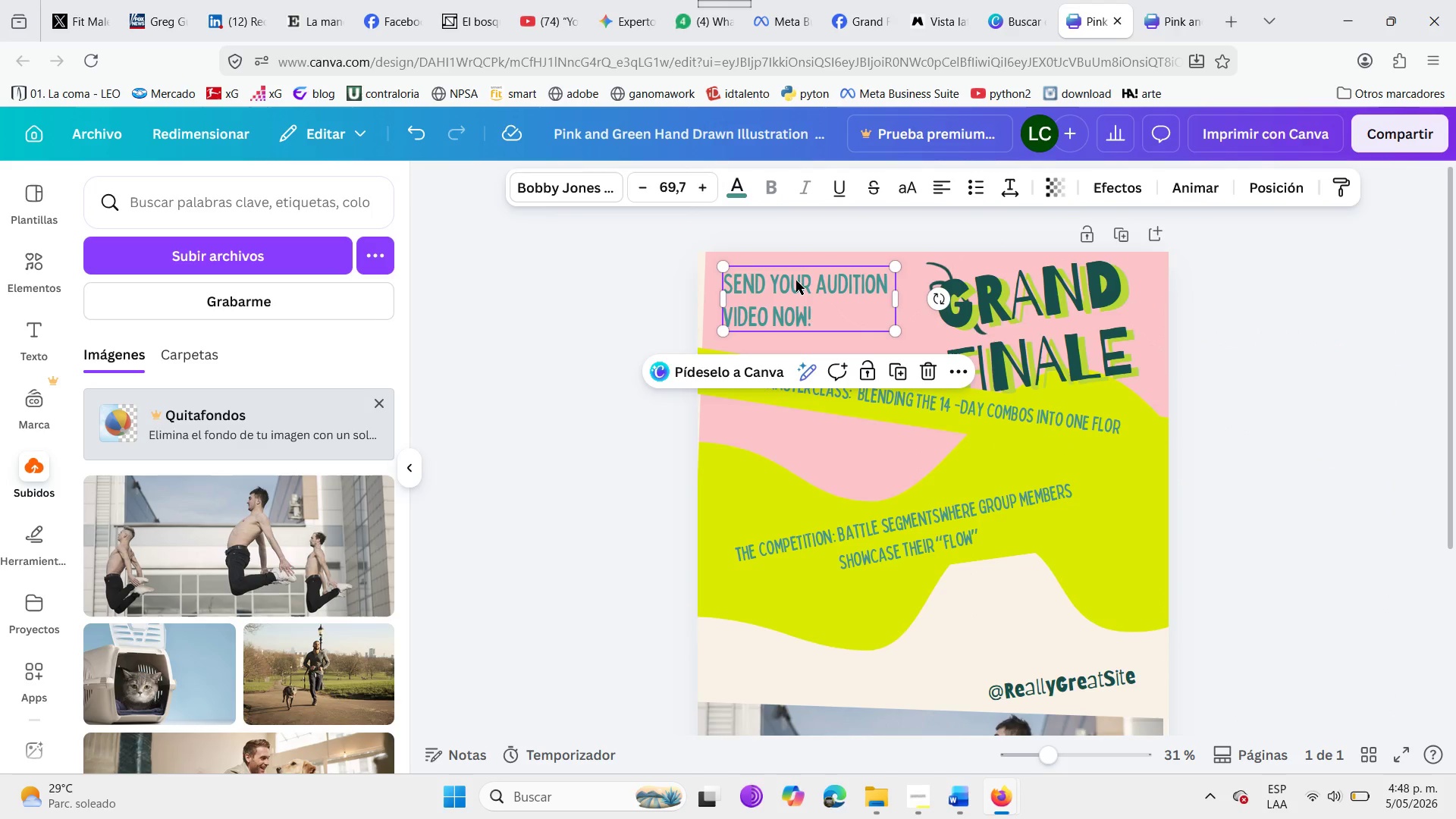 
left_click_drag(start_coordinate=[853, 548], to_coordinate=[861, 522])
 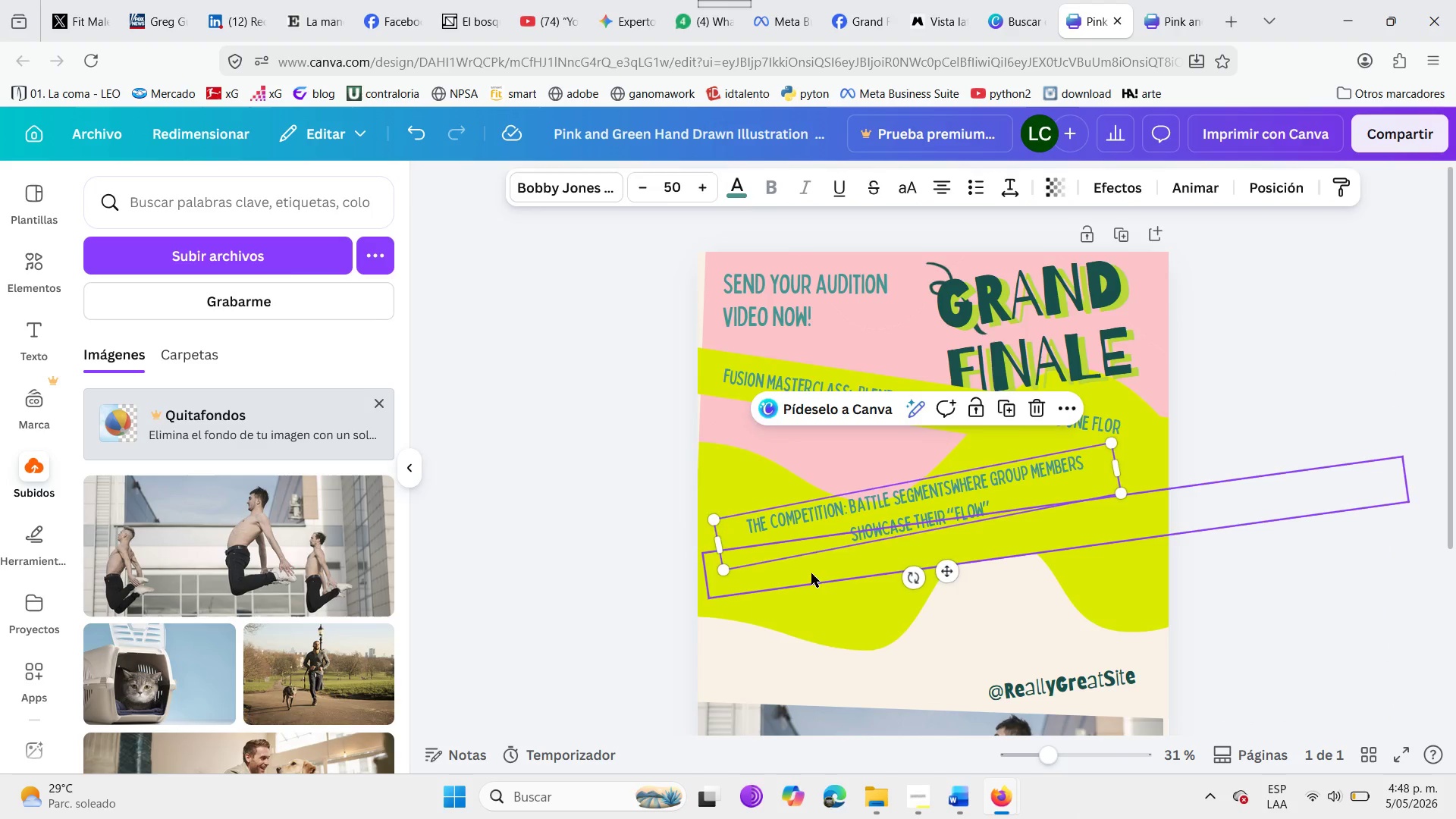 
left_click([811, 573])
 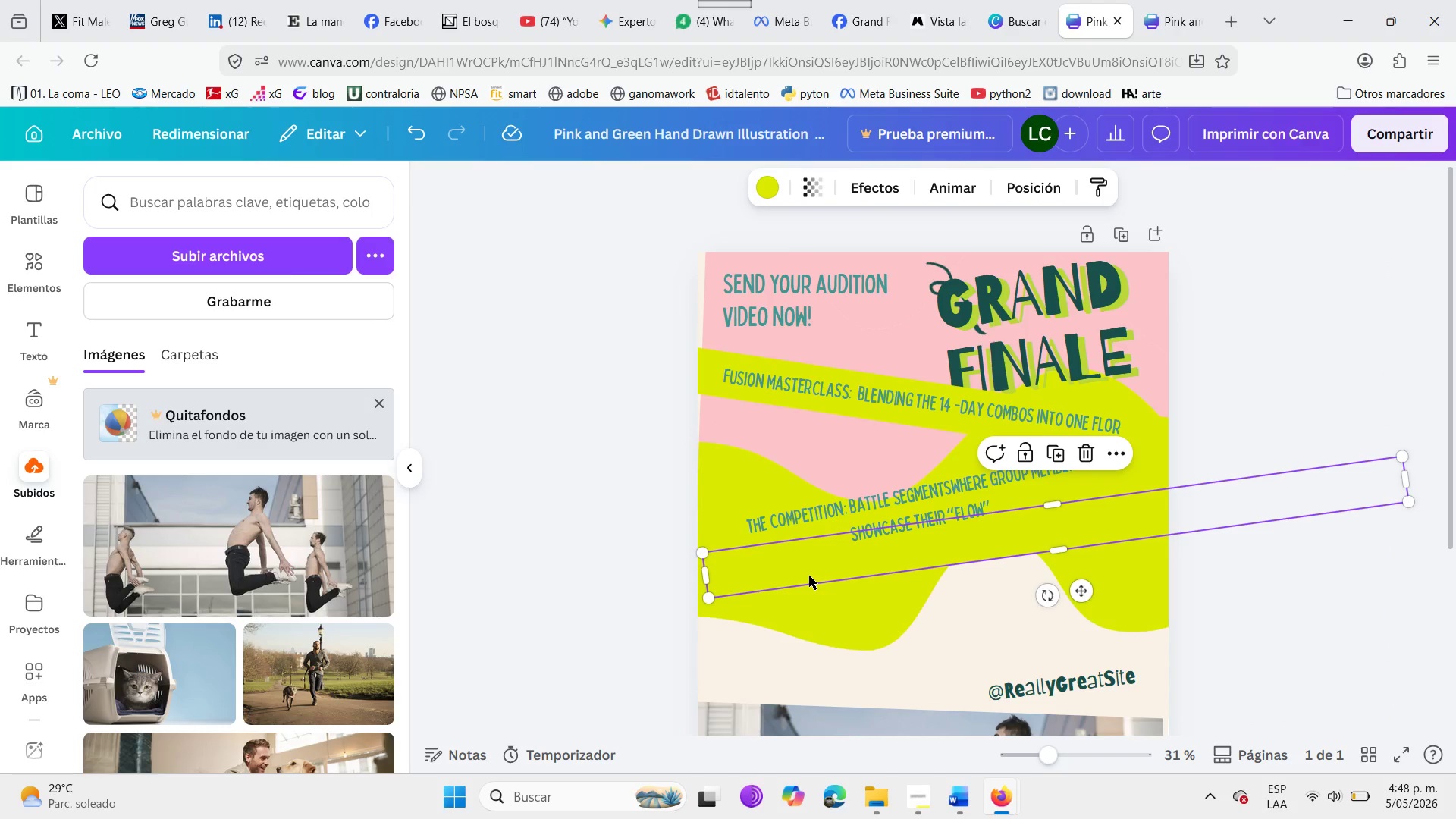 
left_click_drag(start_coordinate=[809, 576], to_coordinate=[802, 538])
 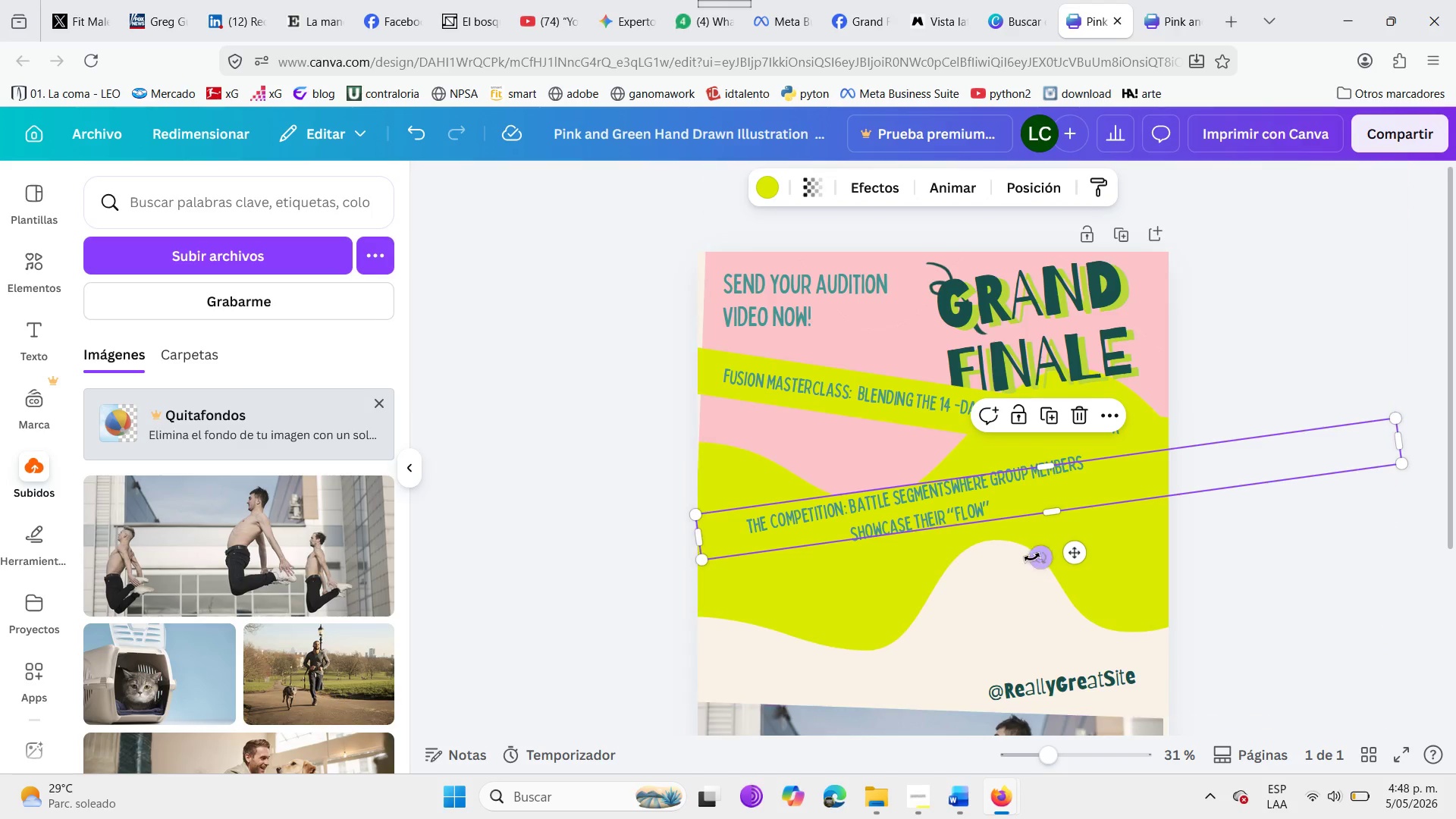 
left_click_drag(start_coordinate=[1036, 557], to_coordinate=[1037, 548])
 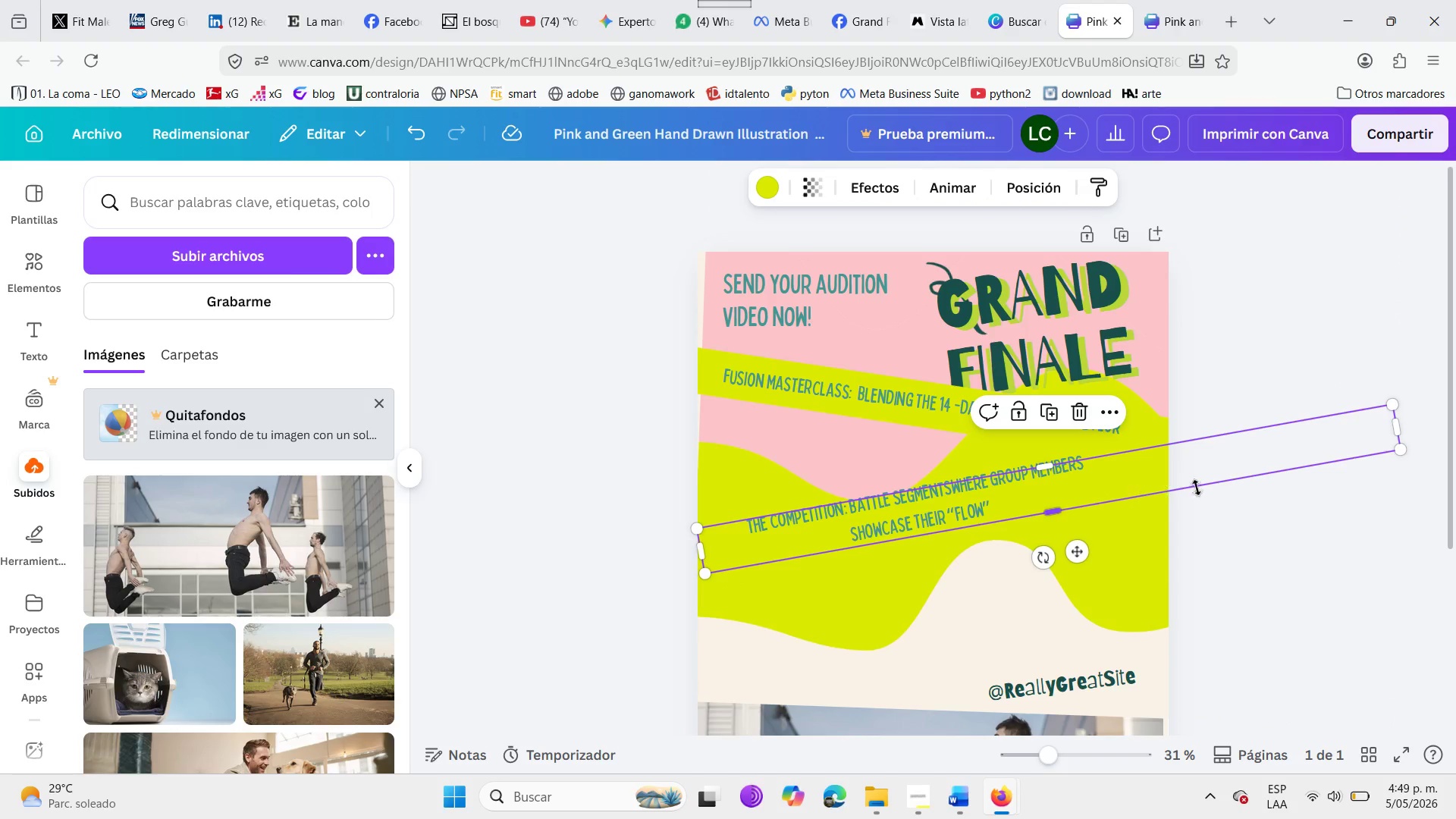 
left_click_drag(start_coordinate=[1200, 469], to_coordinate=[1189, 457])
 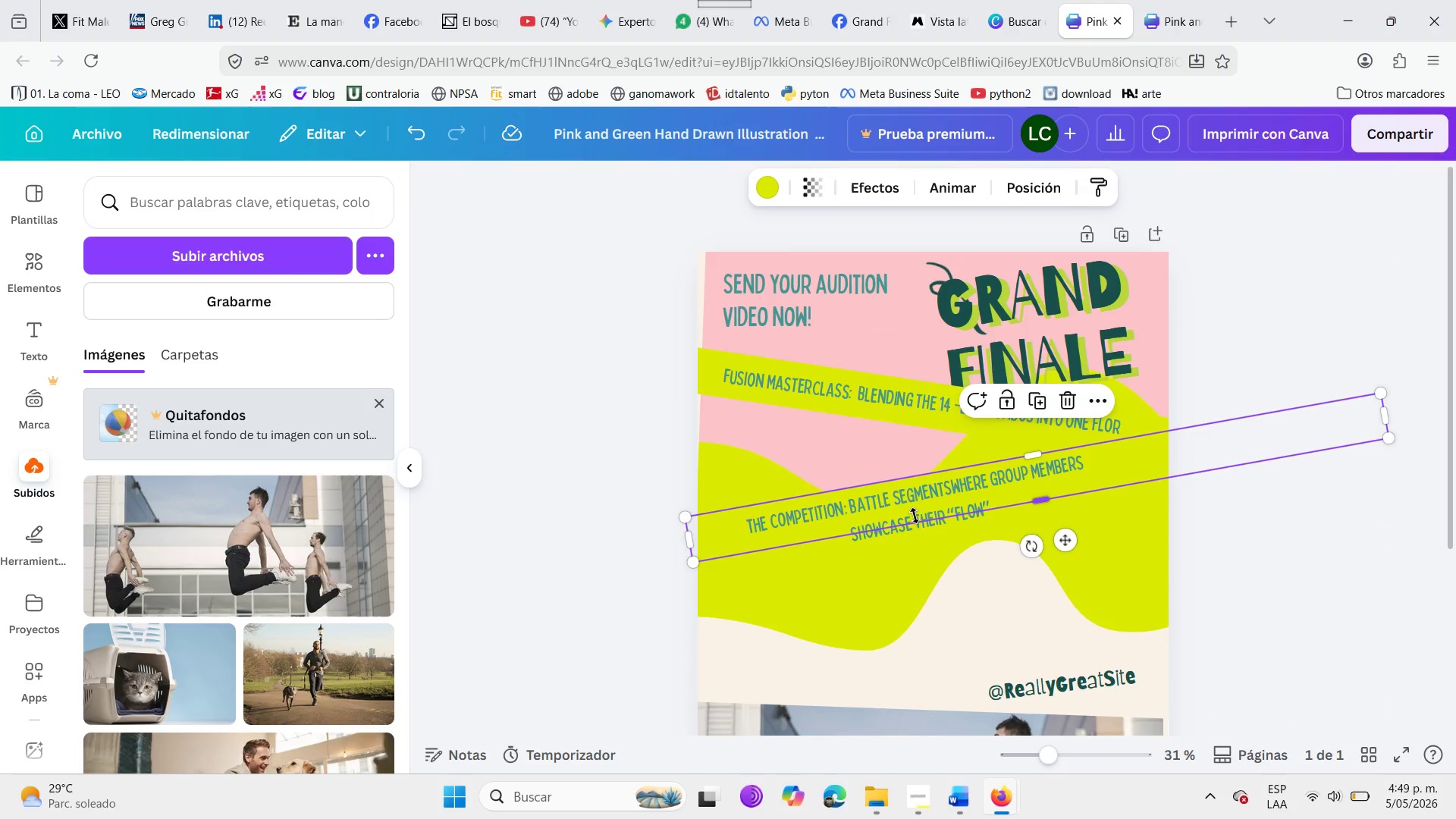 
left_click([918, 529])
 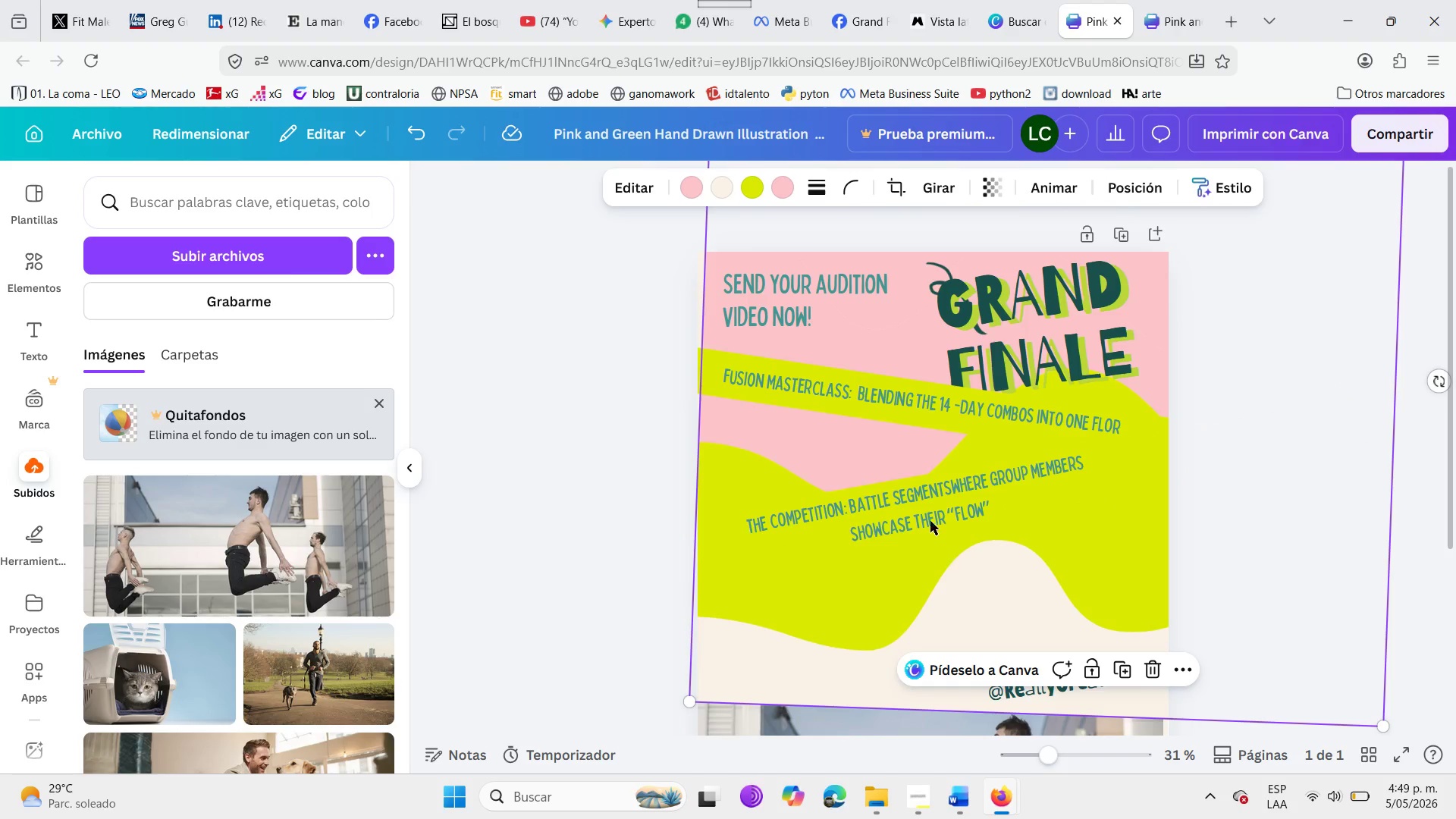 
left_click_drag(start_coordinate=[927, 517], to_coordinate=[902, 519])
 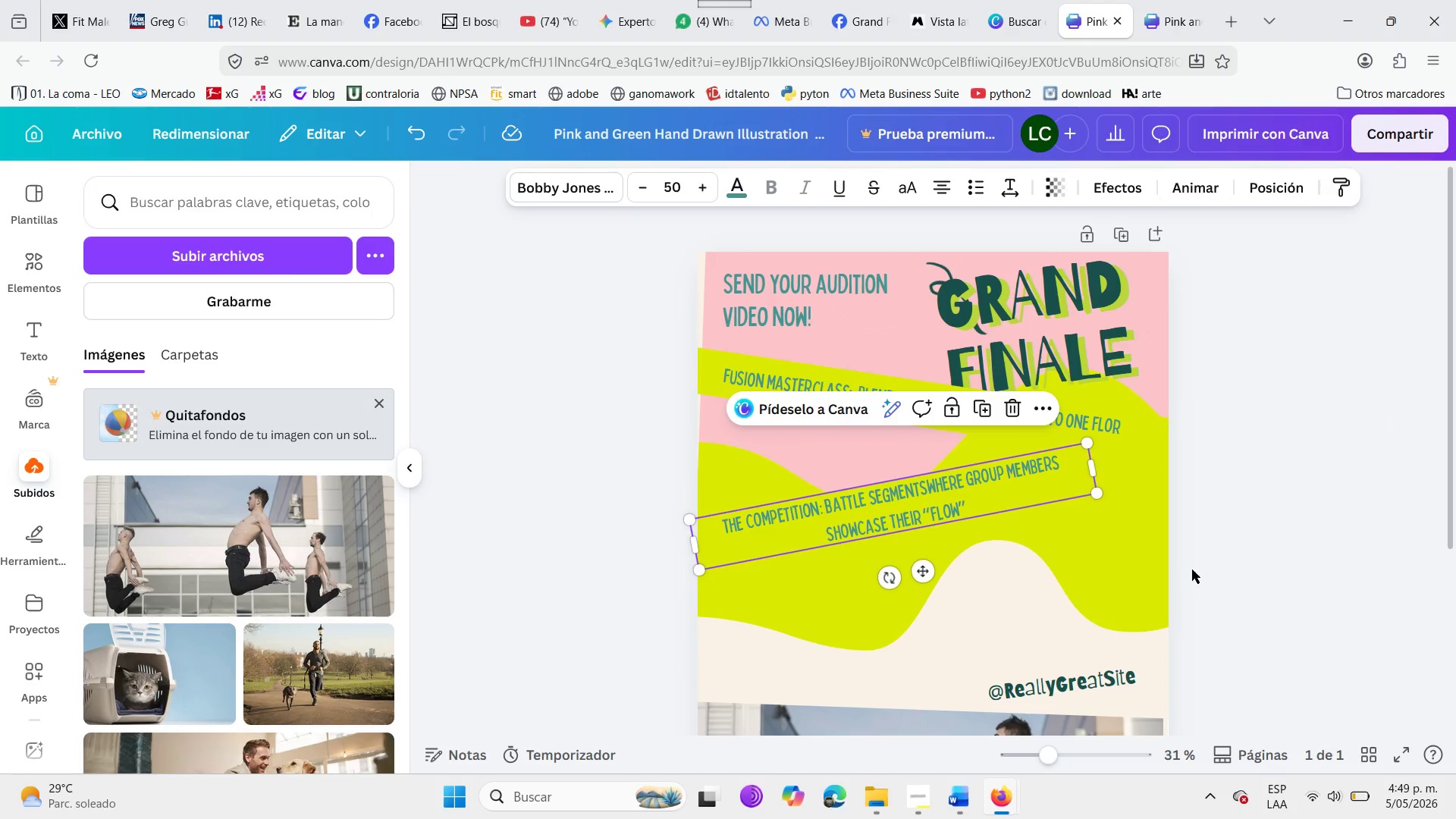 
left_click([1192, 570])
 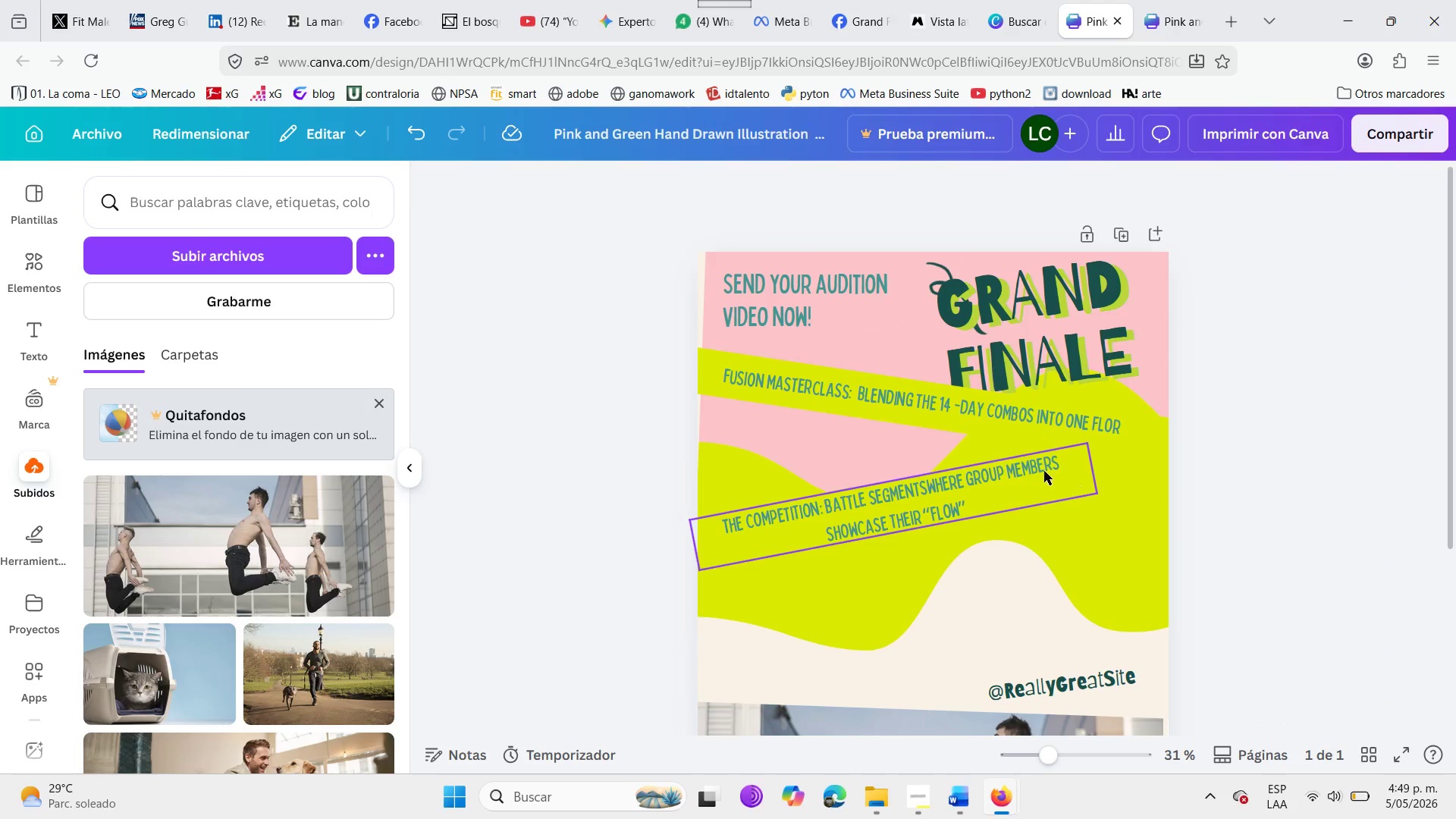 
scroll: coordinate [854, 497], scroll_direction: down, amount: 2.0
 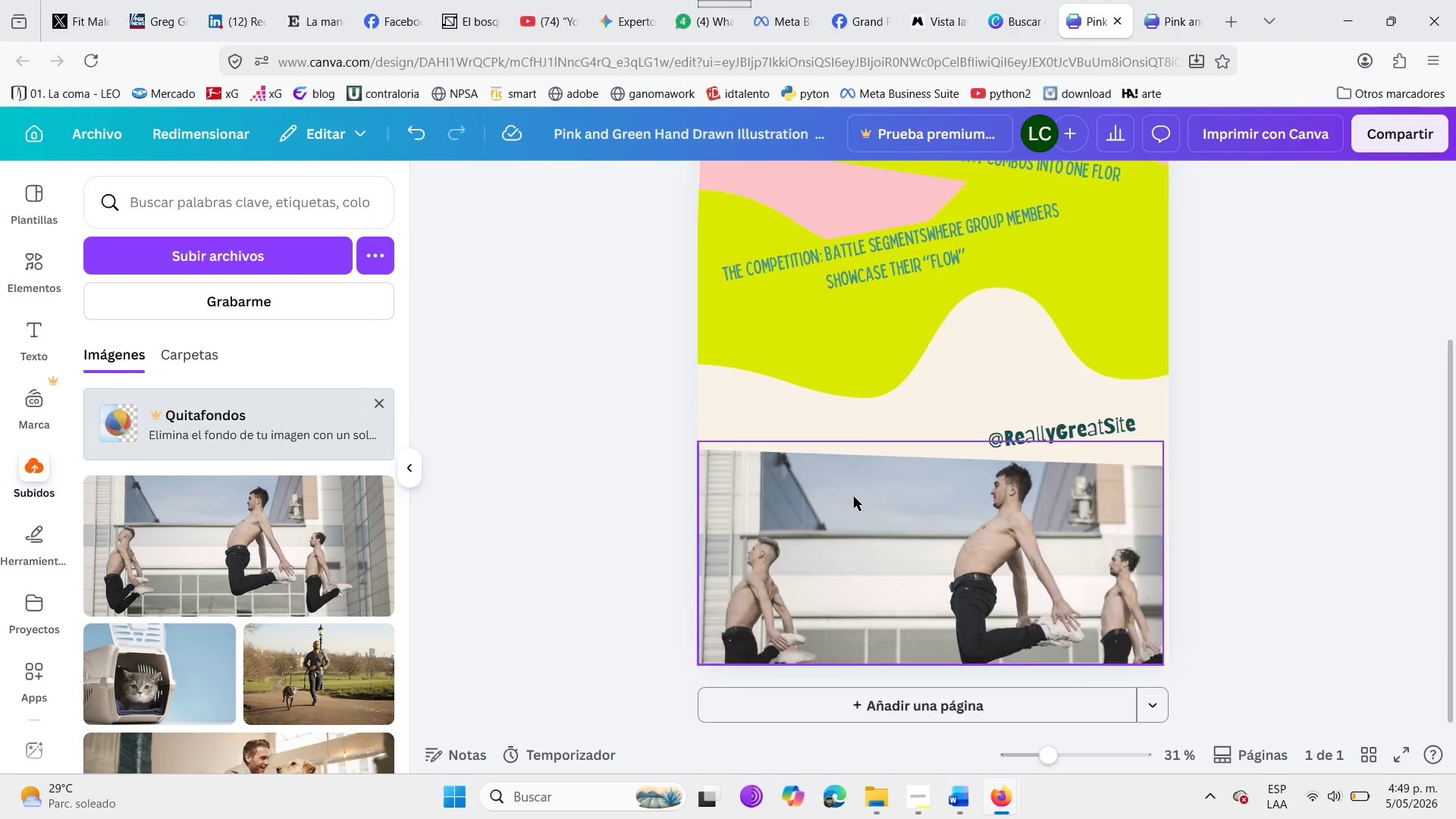 
scroll: coordinate [854, 497], scroll_direction: up, amount: 3.0
 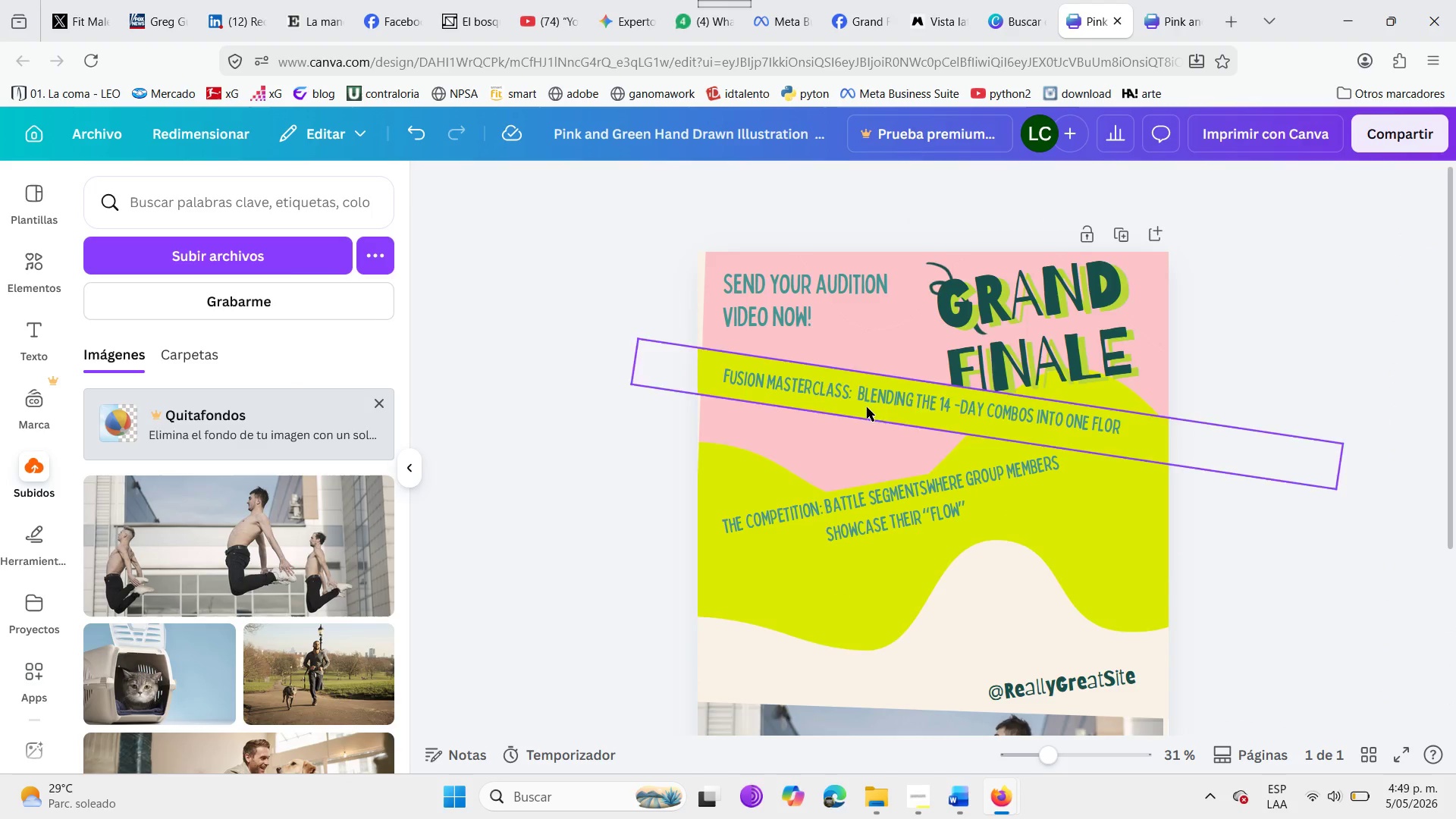 
left_click([996, 346])
 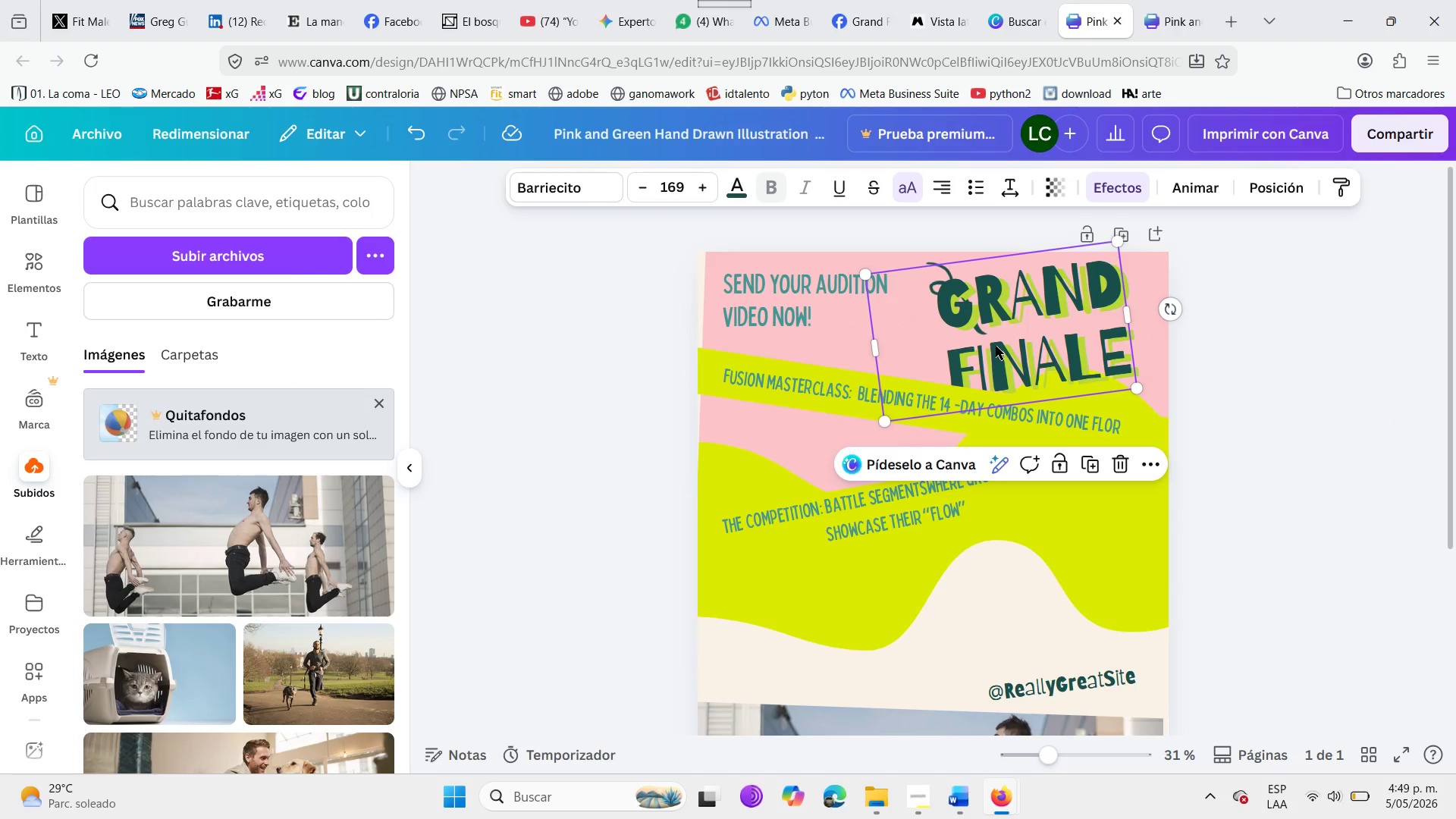 
right_click([996, 346])
 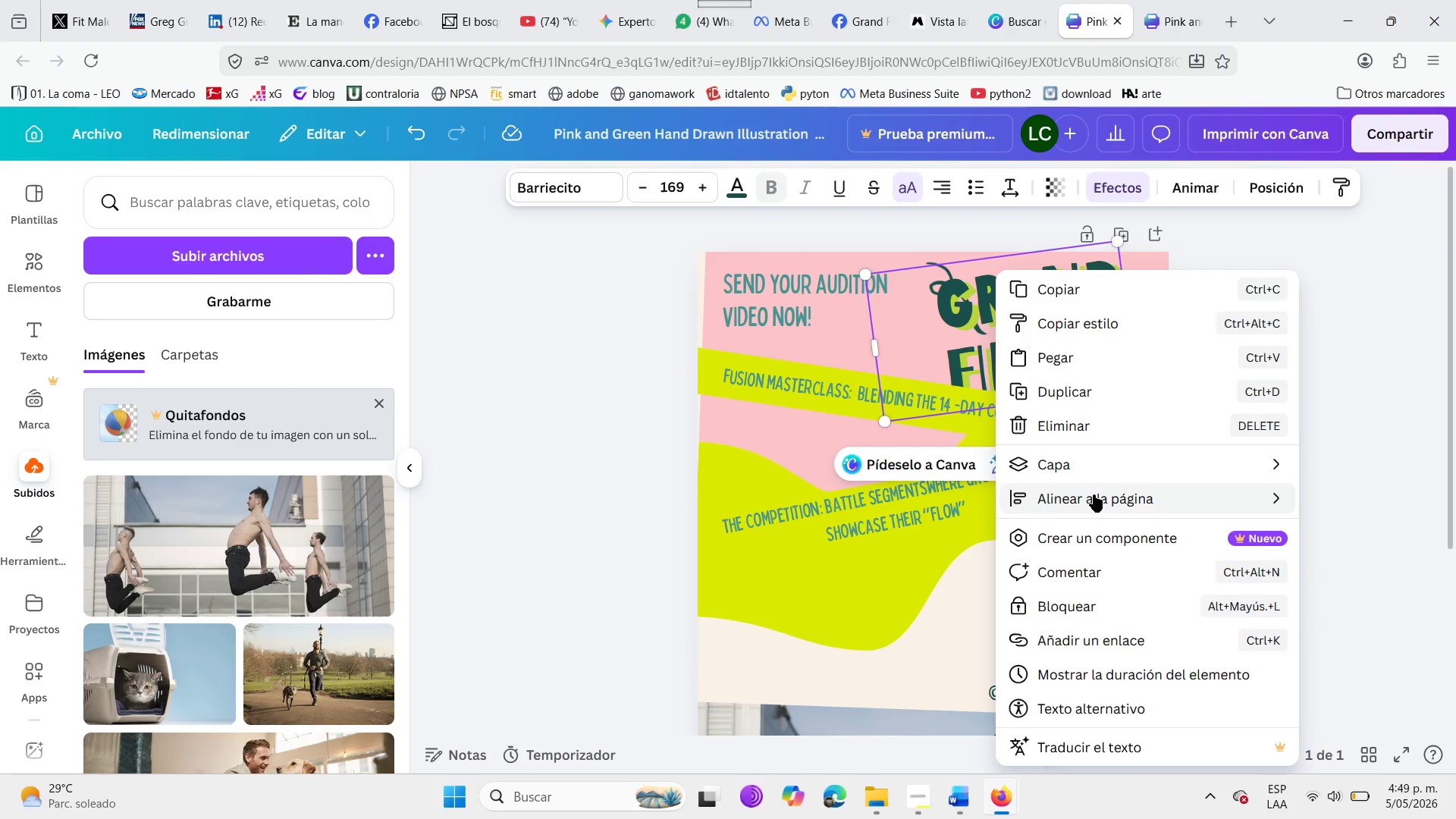 
left_click([1083, 468])
 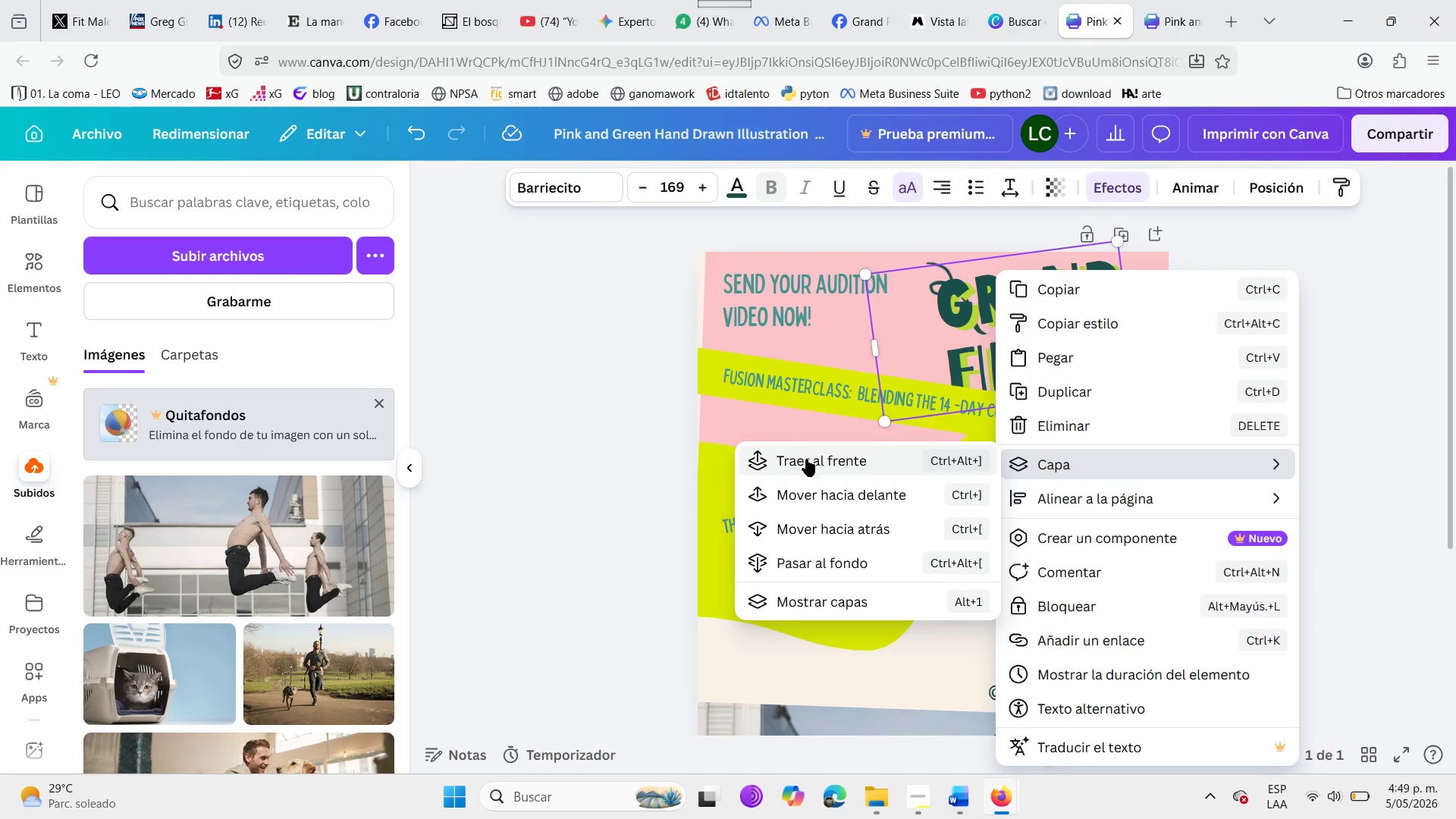 
left_click([813, 463])
 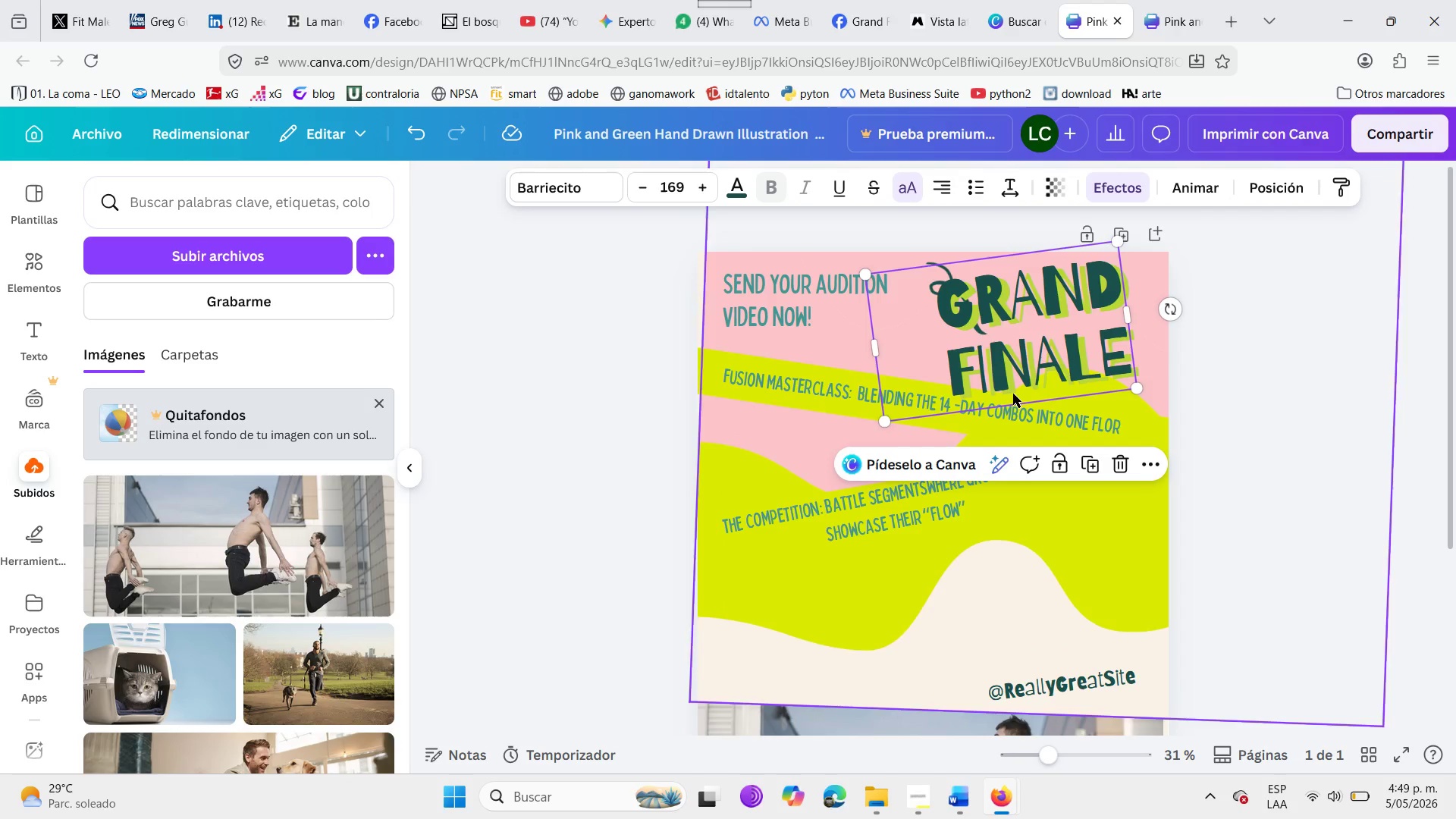 
left_click_drag(start_coordinate=[1012, 350], to_coordinate=[1038, 353])
 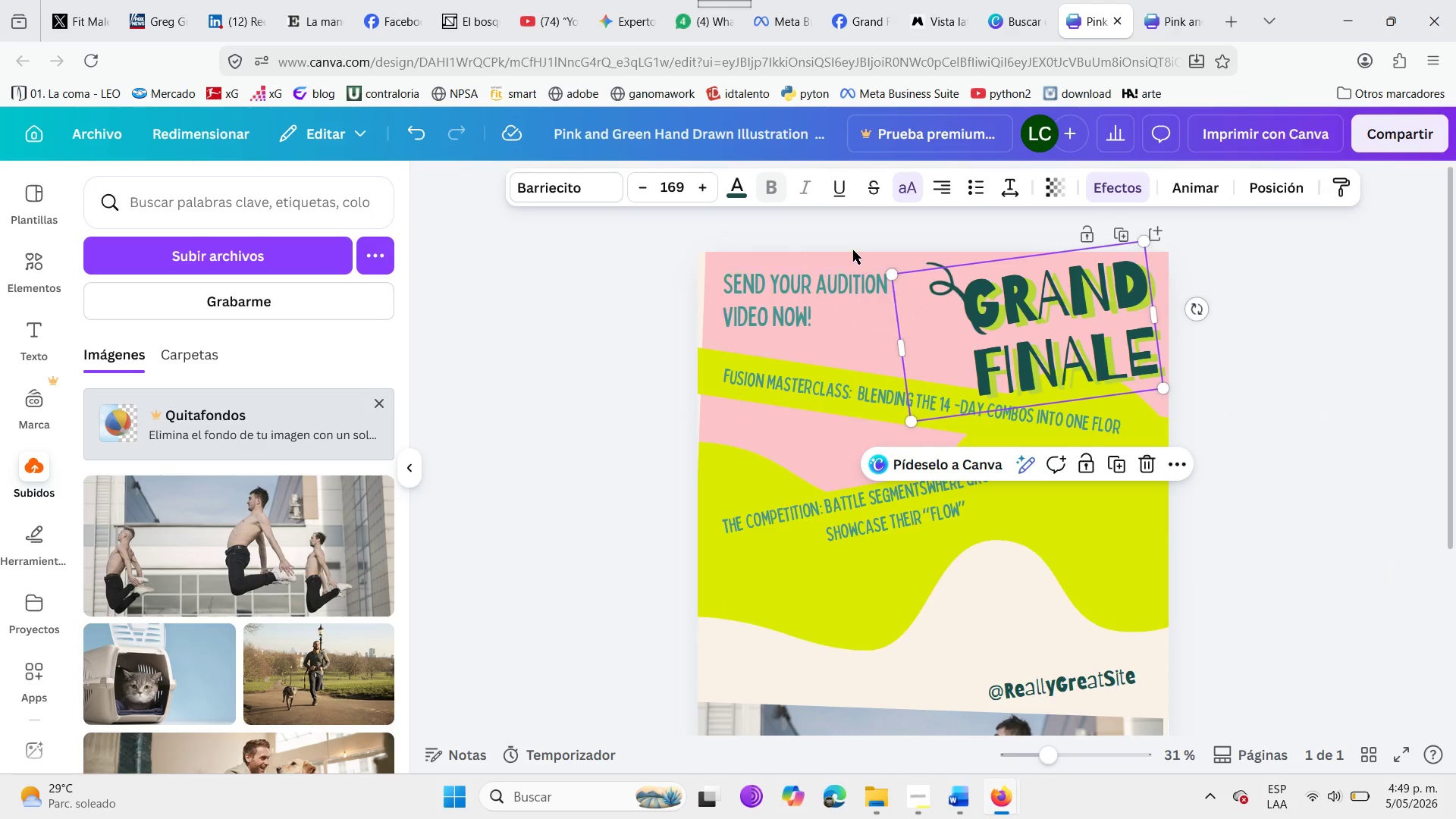 
left_click([853, 250])
 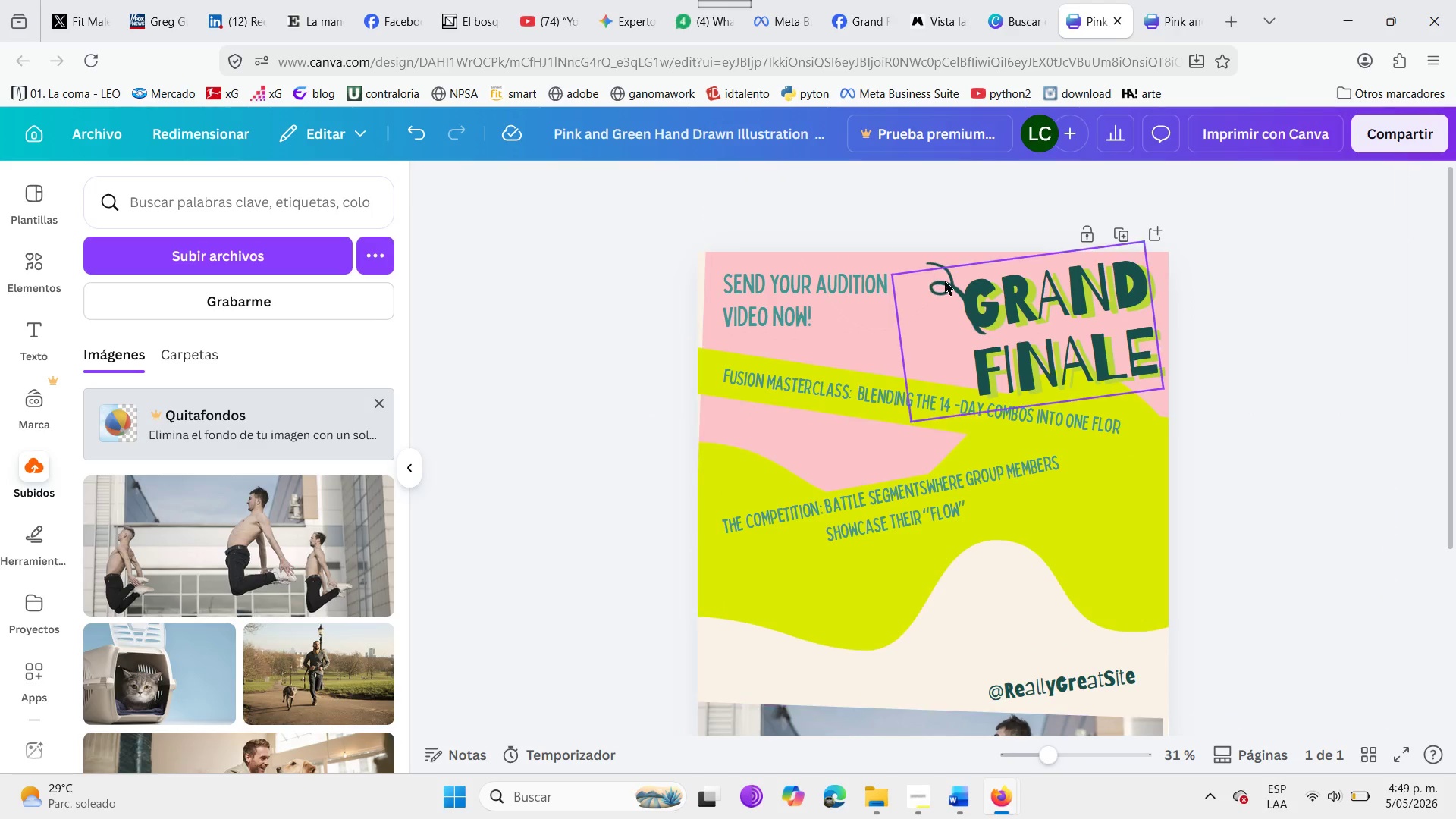 
left_click([945, 281])
 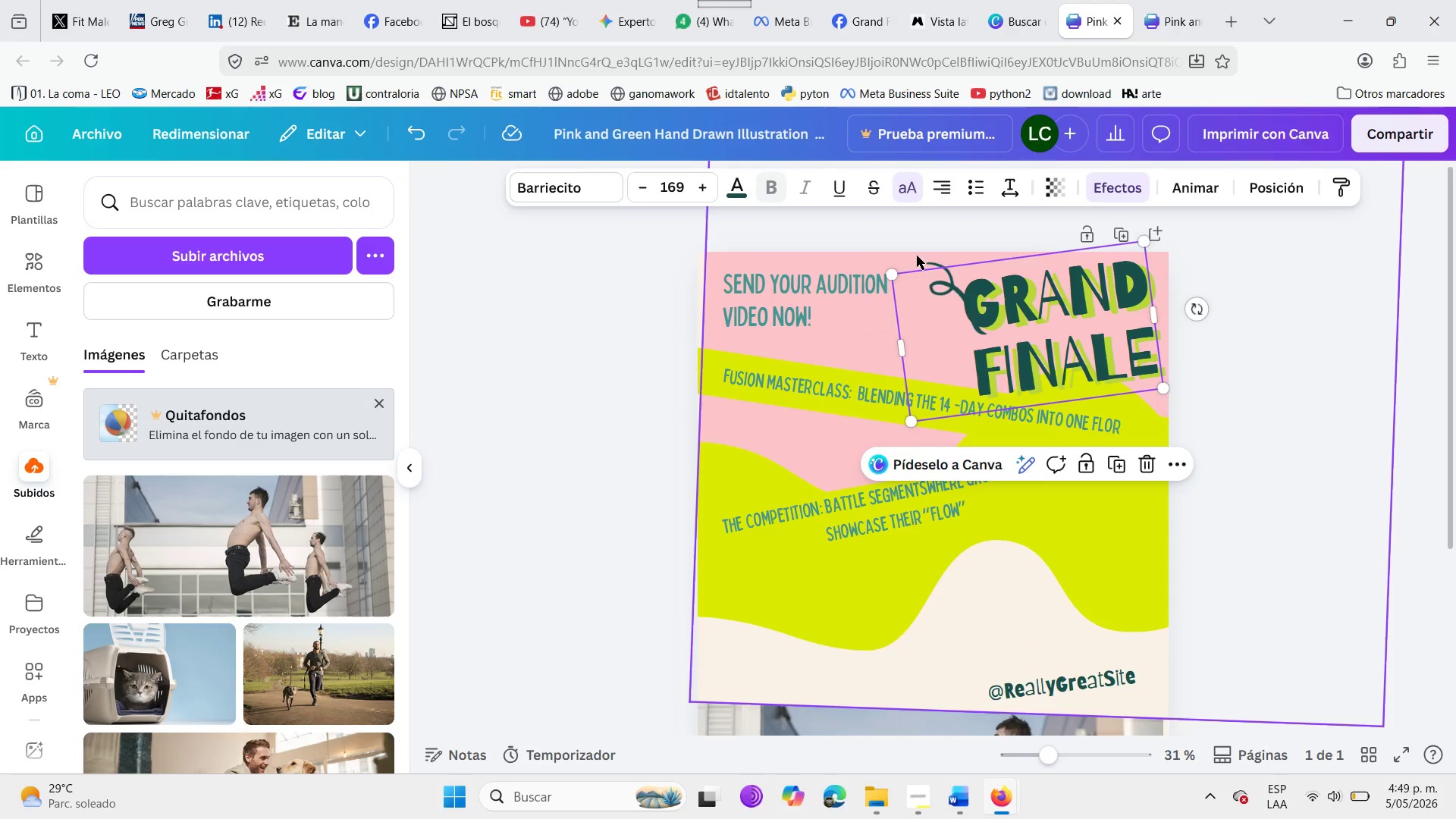 
left_click([921, 256])
 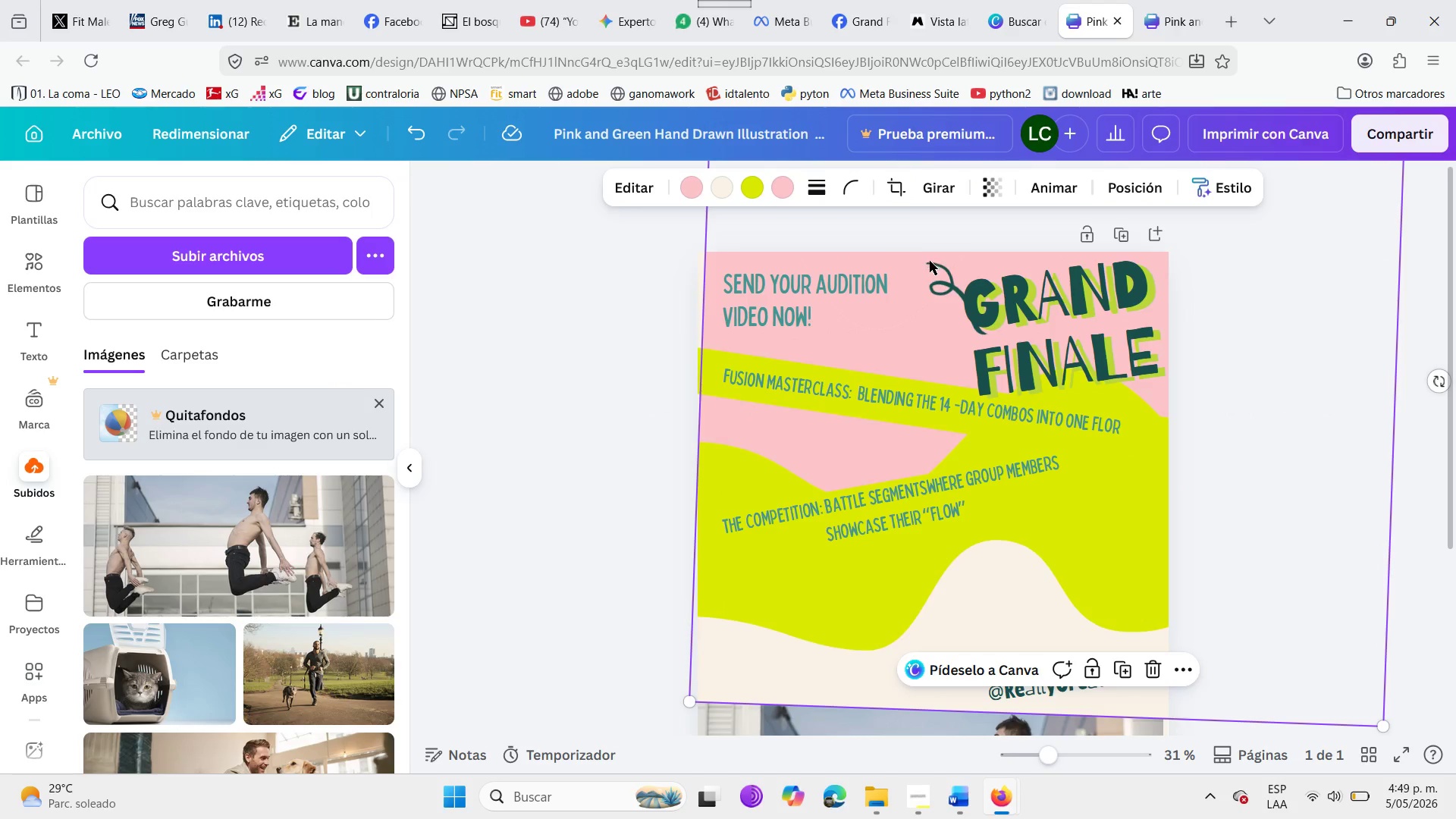 
left_click([930, 265])
 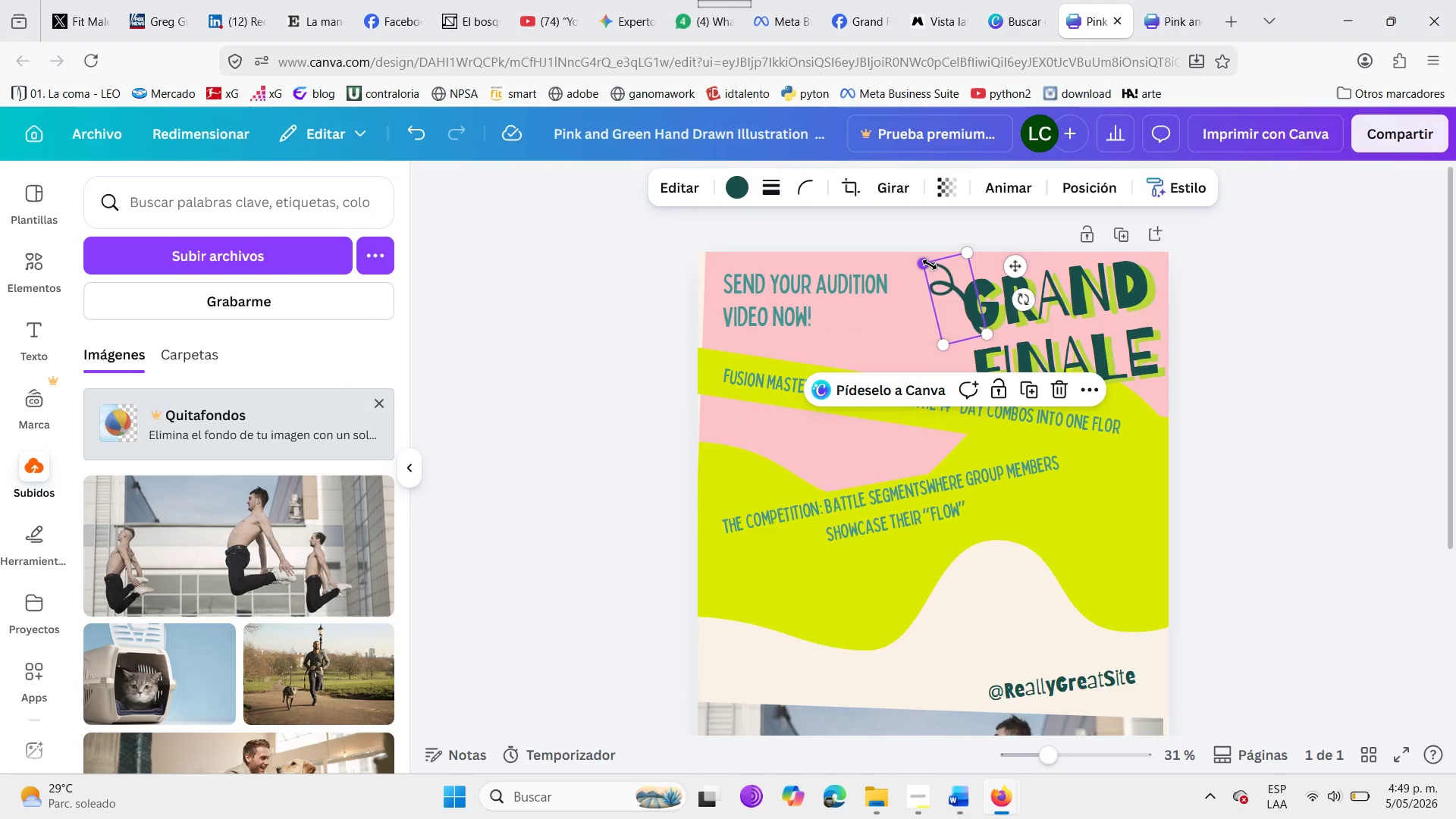 
key(Delete)
 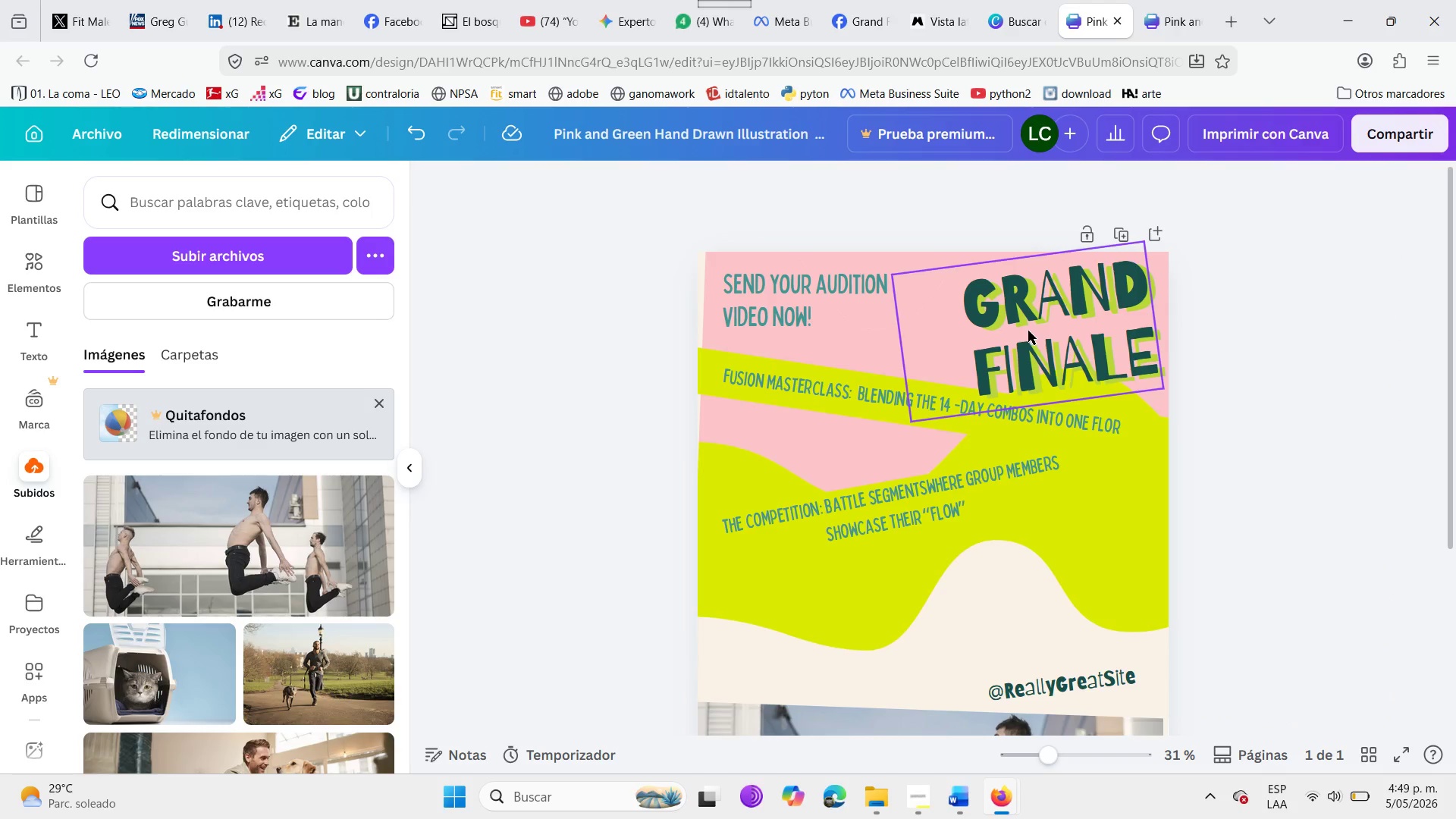 
left_click_drag(start_coordinate=[1028, 331], to_coordinate=[998, 319])
 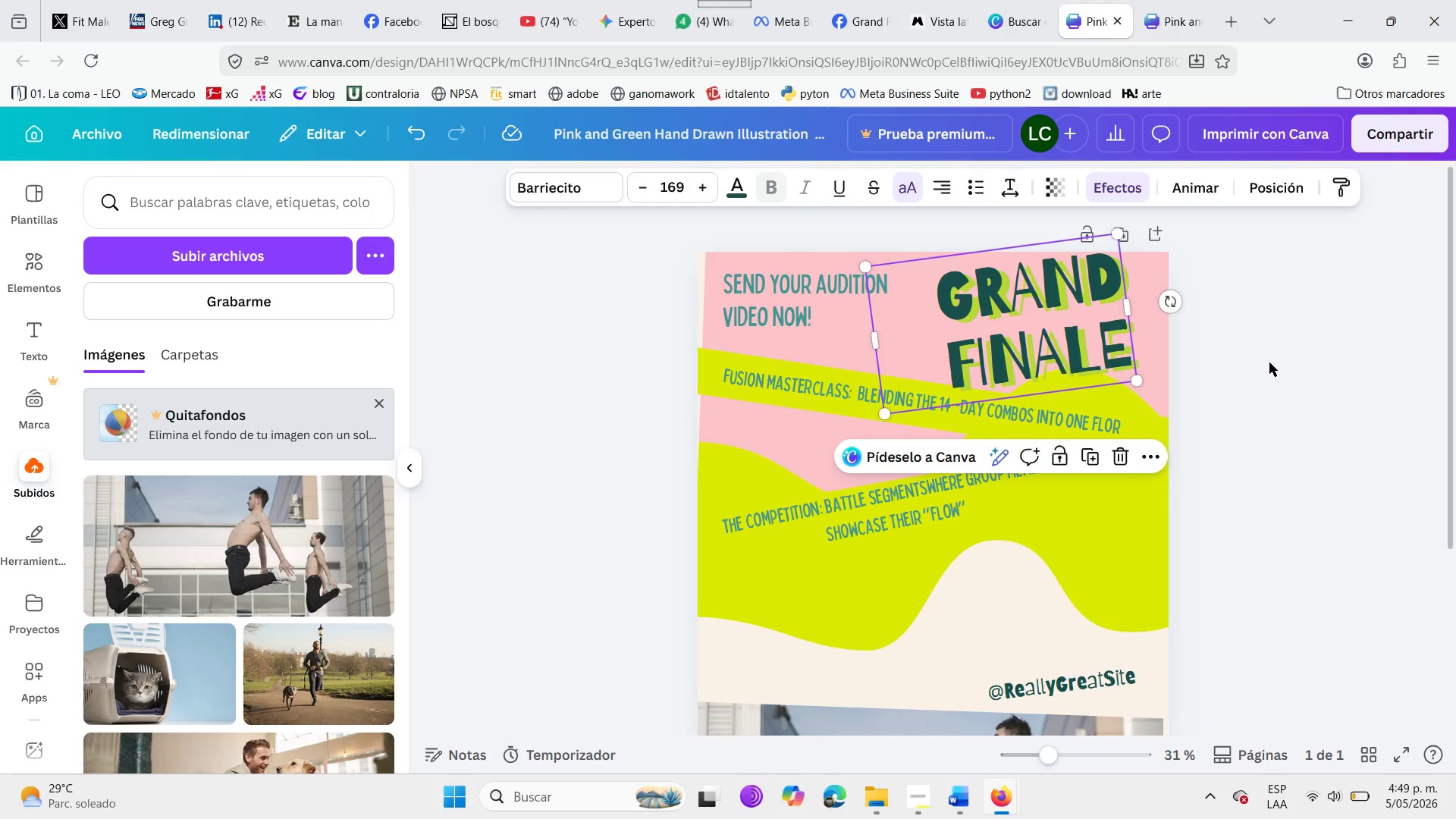 
left_click([1269, 362])
 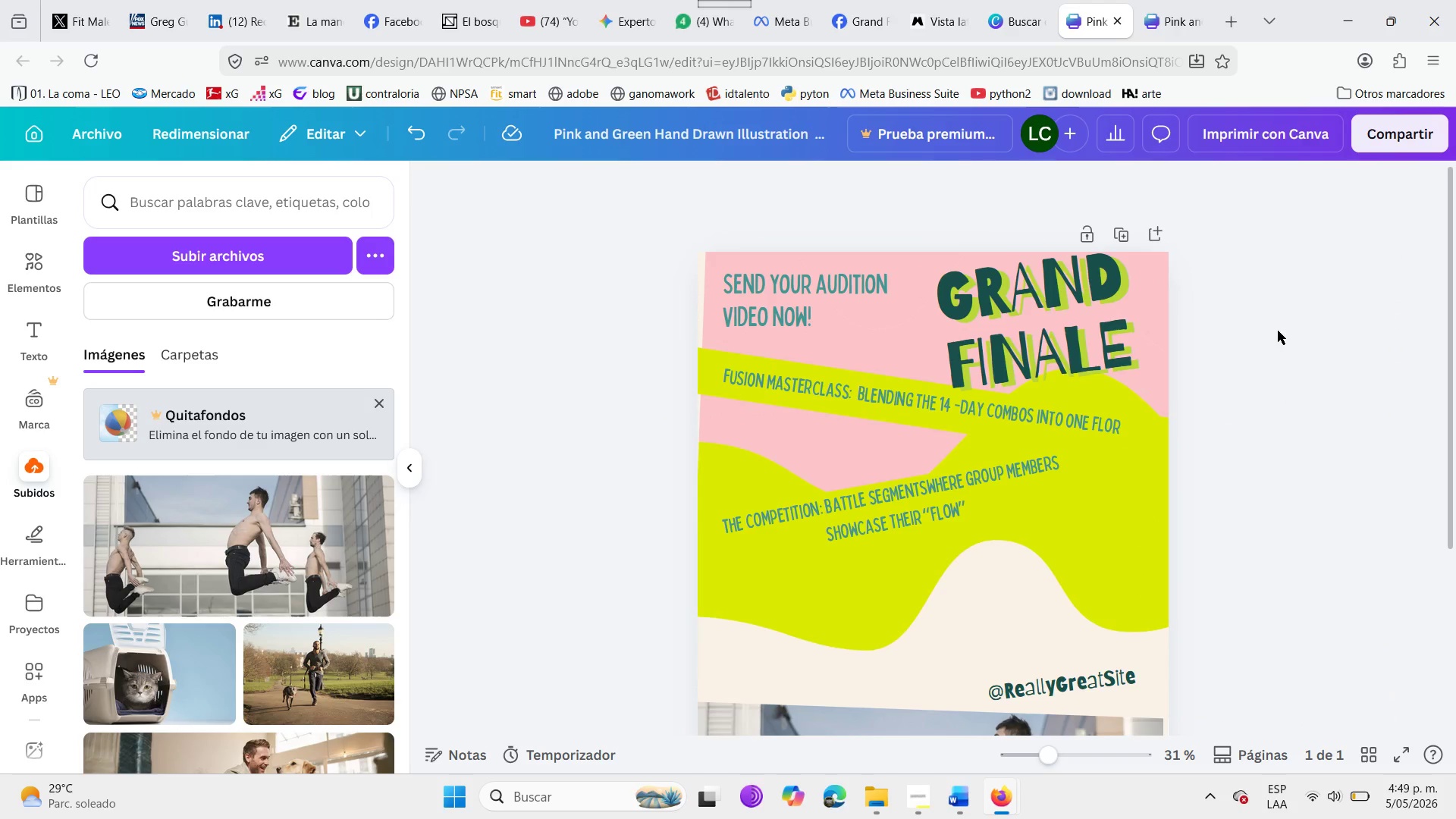 
scroll: coordinate [1247, 381], scroll_direction: down, amount: 2.0
 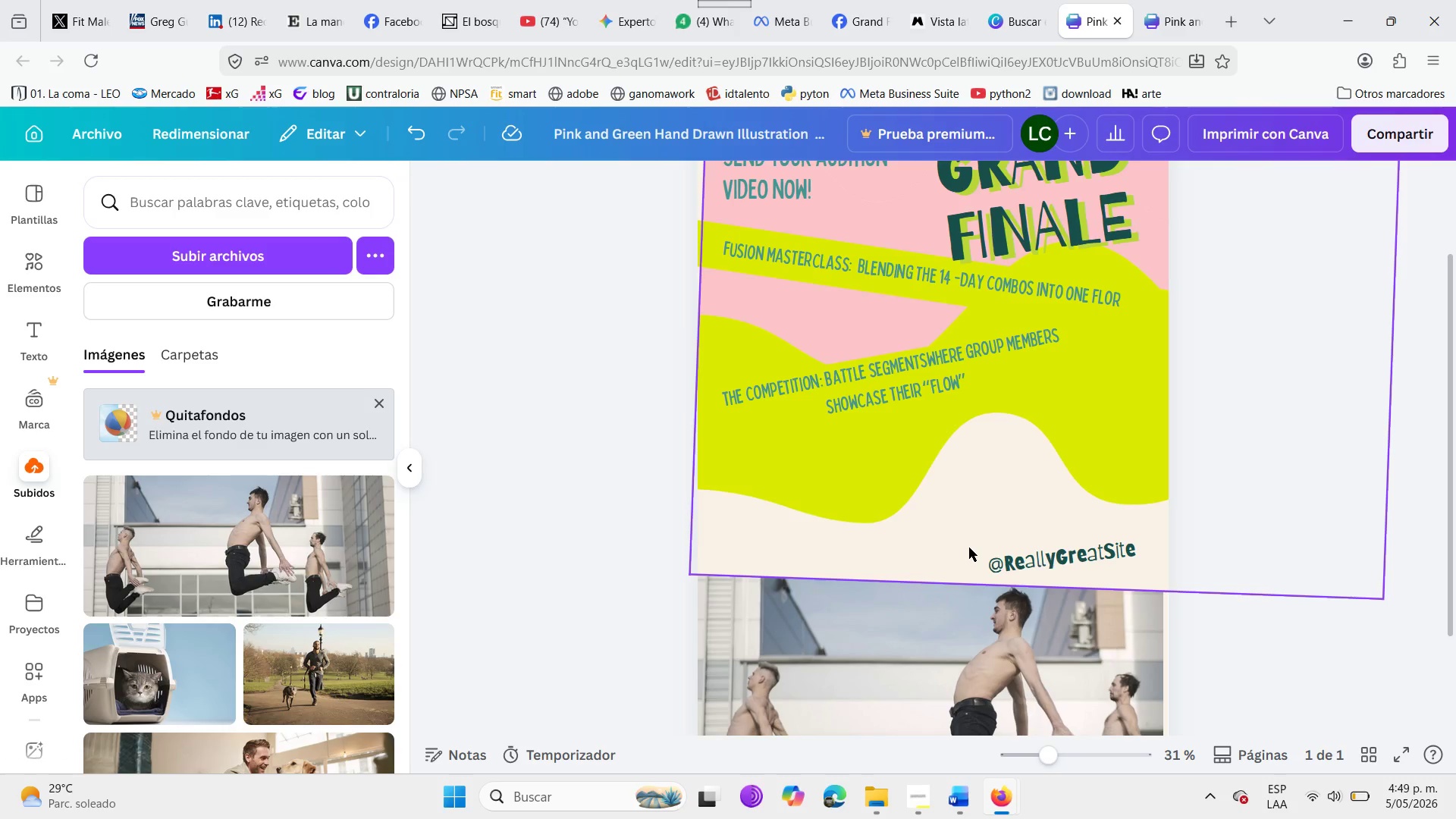 
left_click([805, 414])
 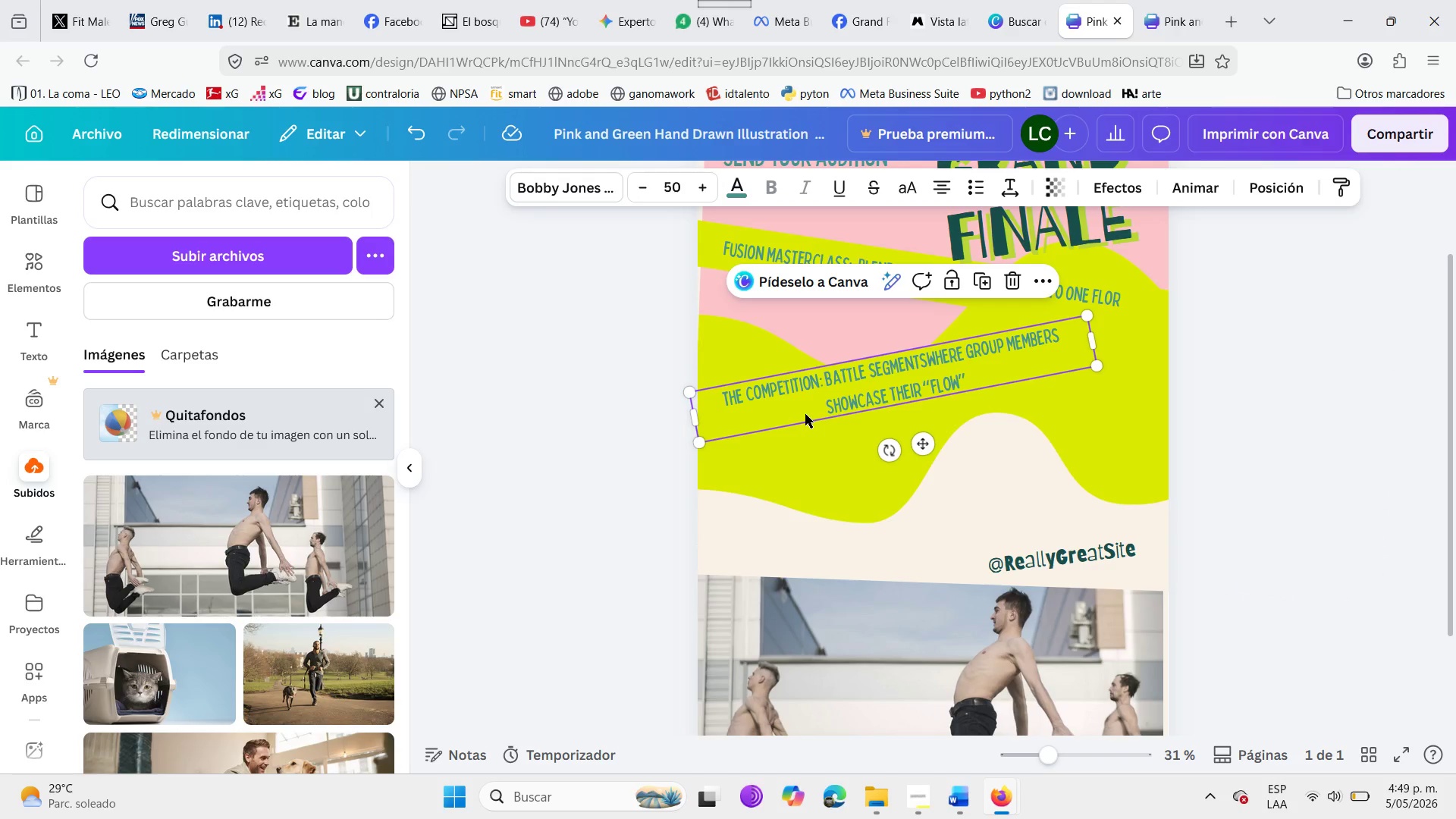 
key(Control+C)
 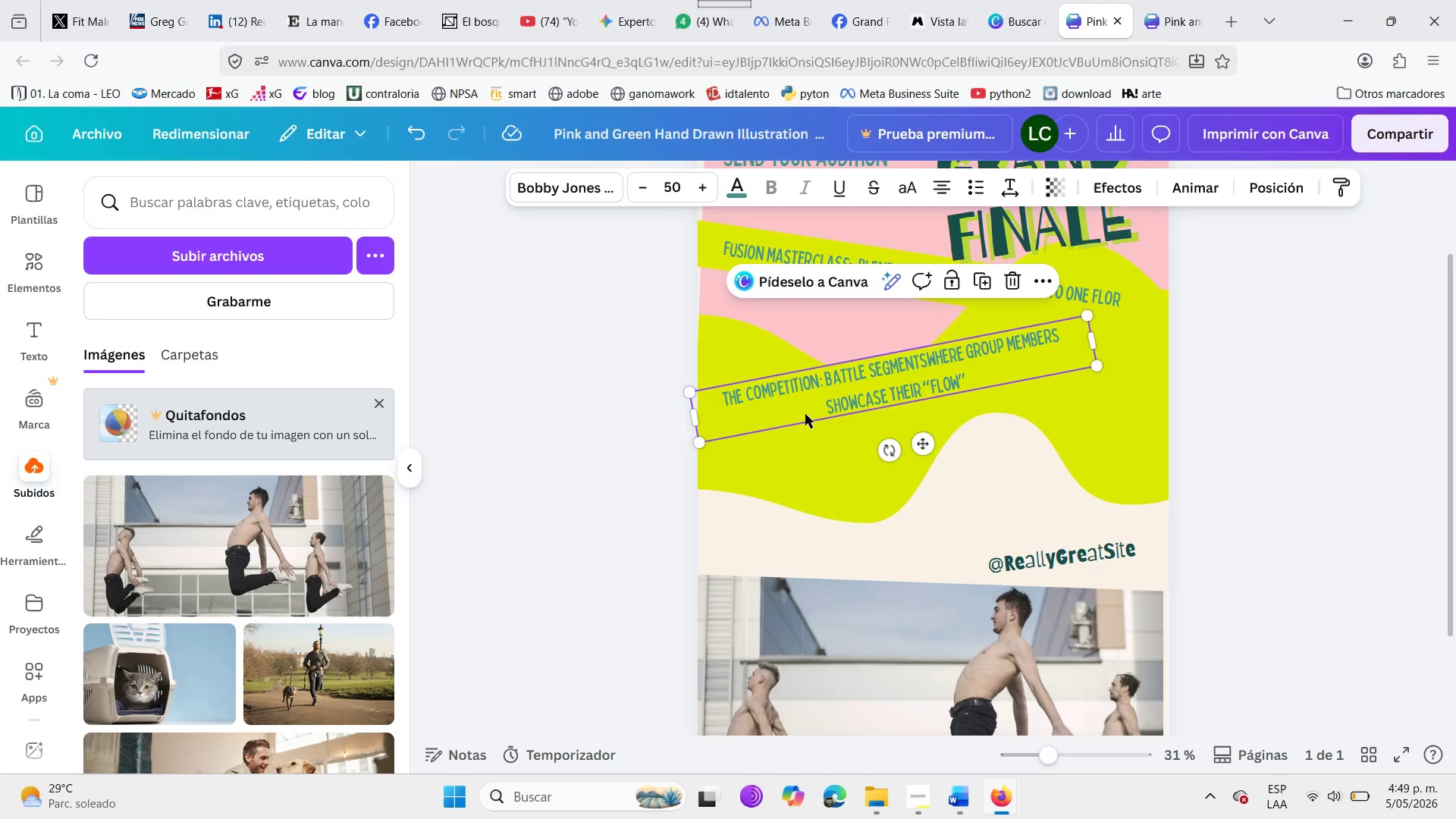 
key(Control+ControlLeft)
 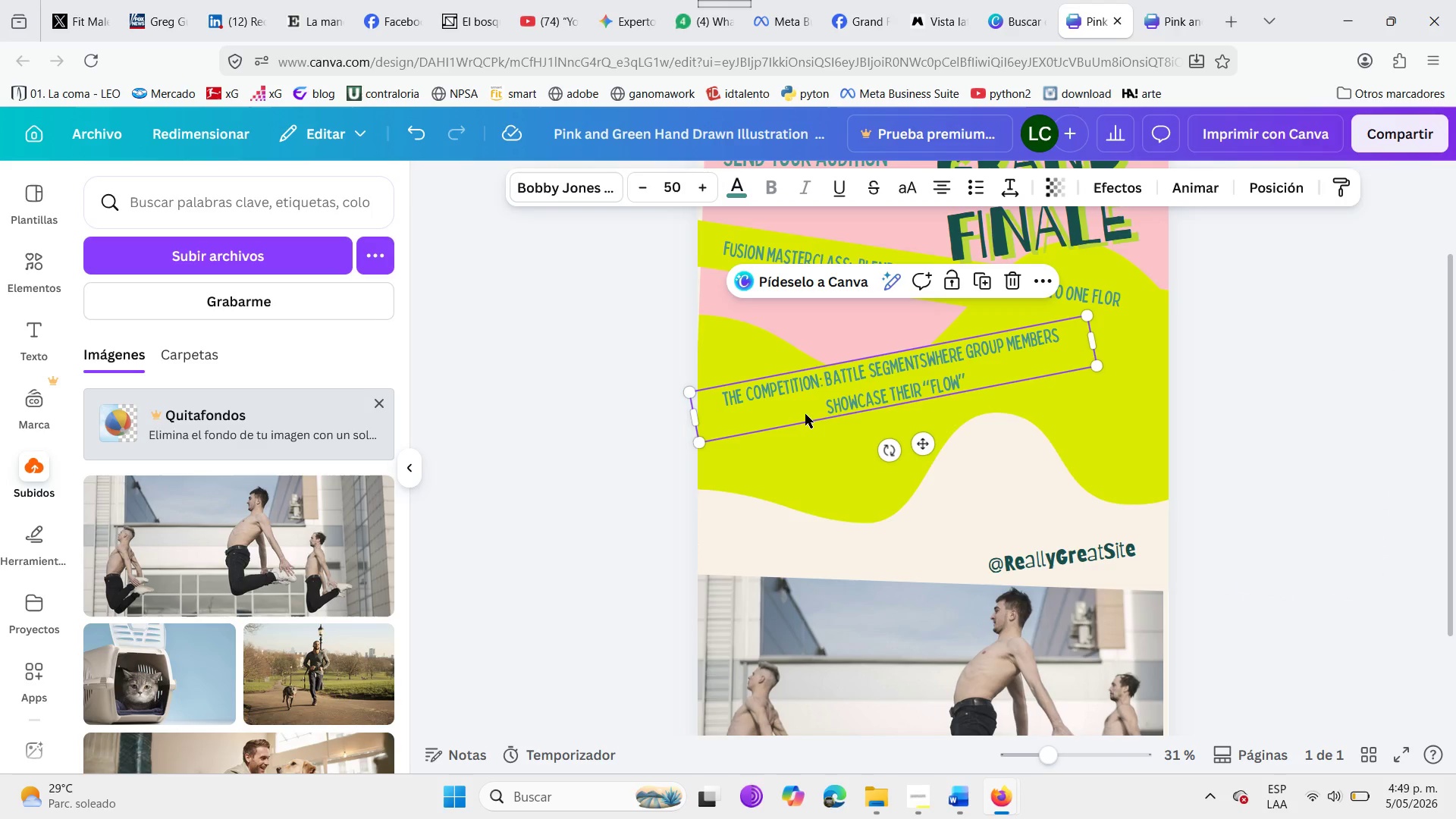 
key(Control+V)
 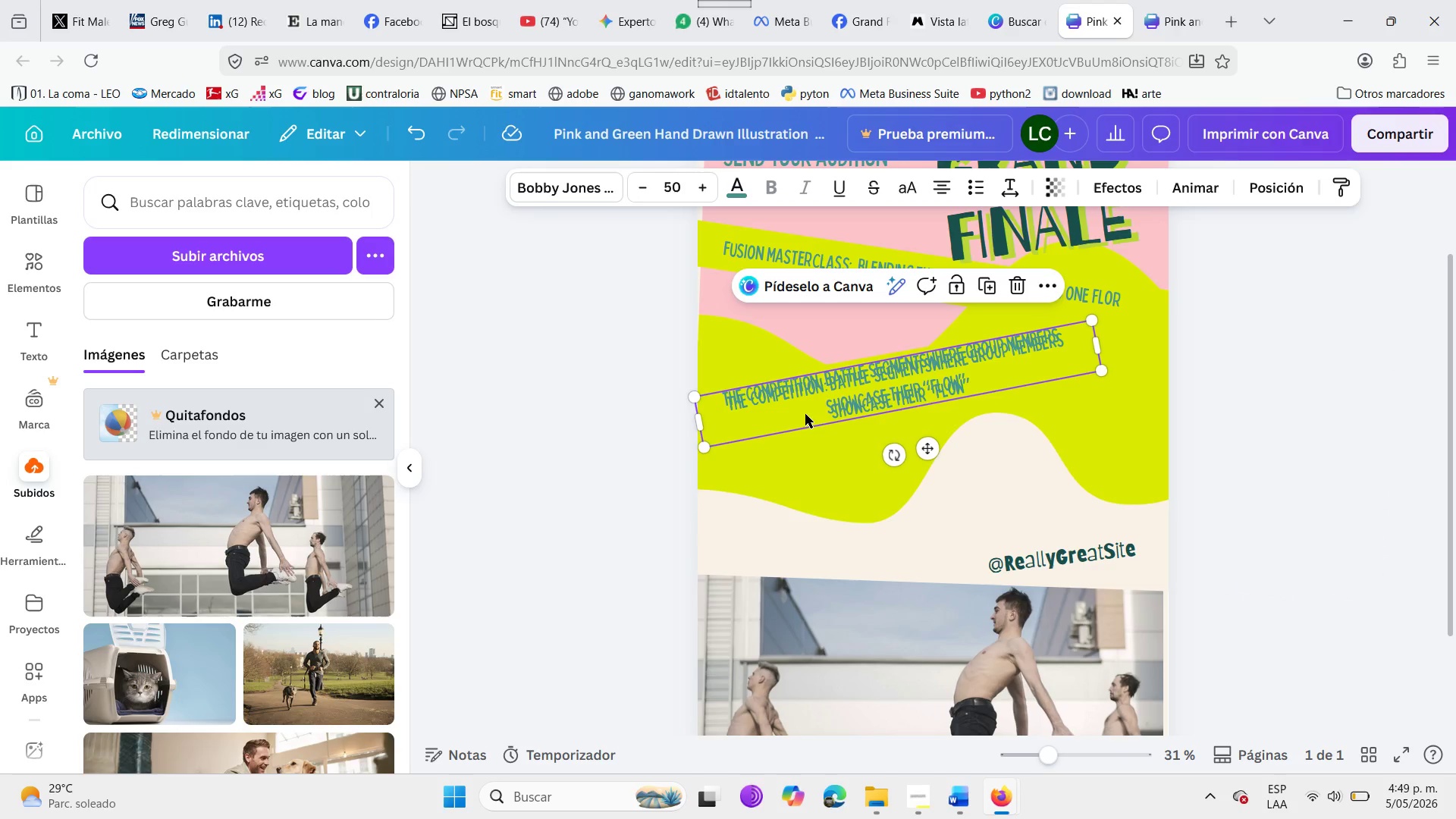 
left_click_drag(start_coordinate=[805, 414], to_coordinate=[827, 494])
 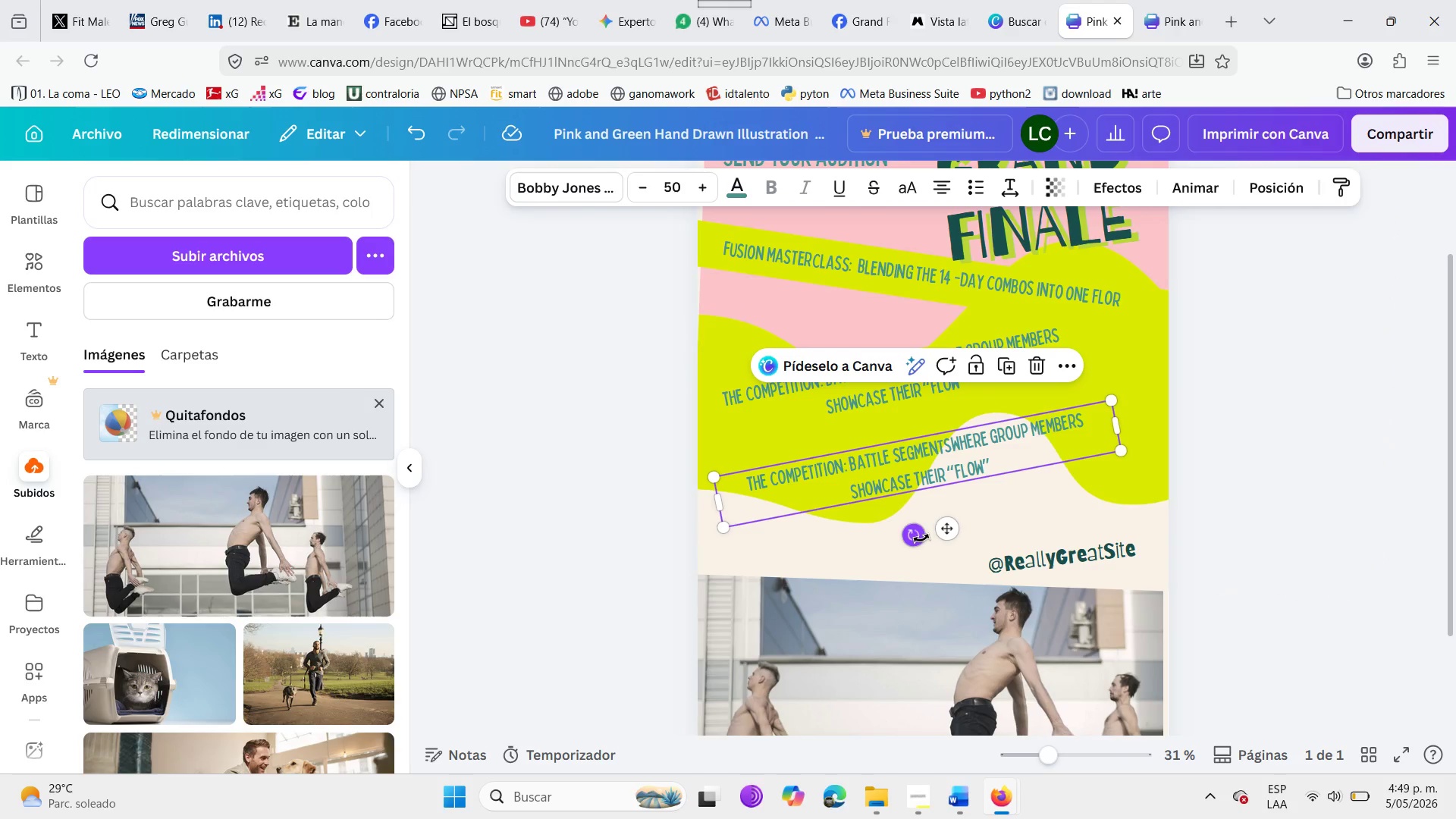 
left_click_drag(start_coordinate=[921, 538], to_coordinate=[900, 551])
 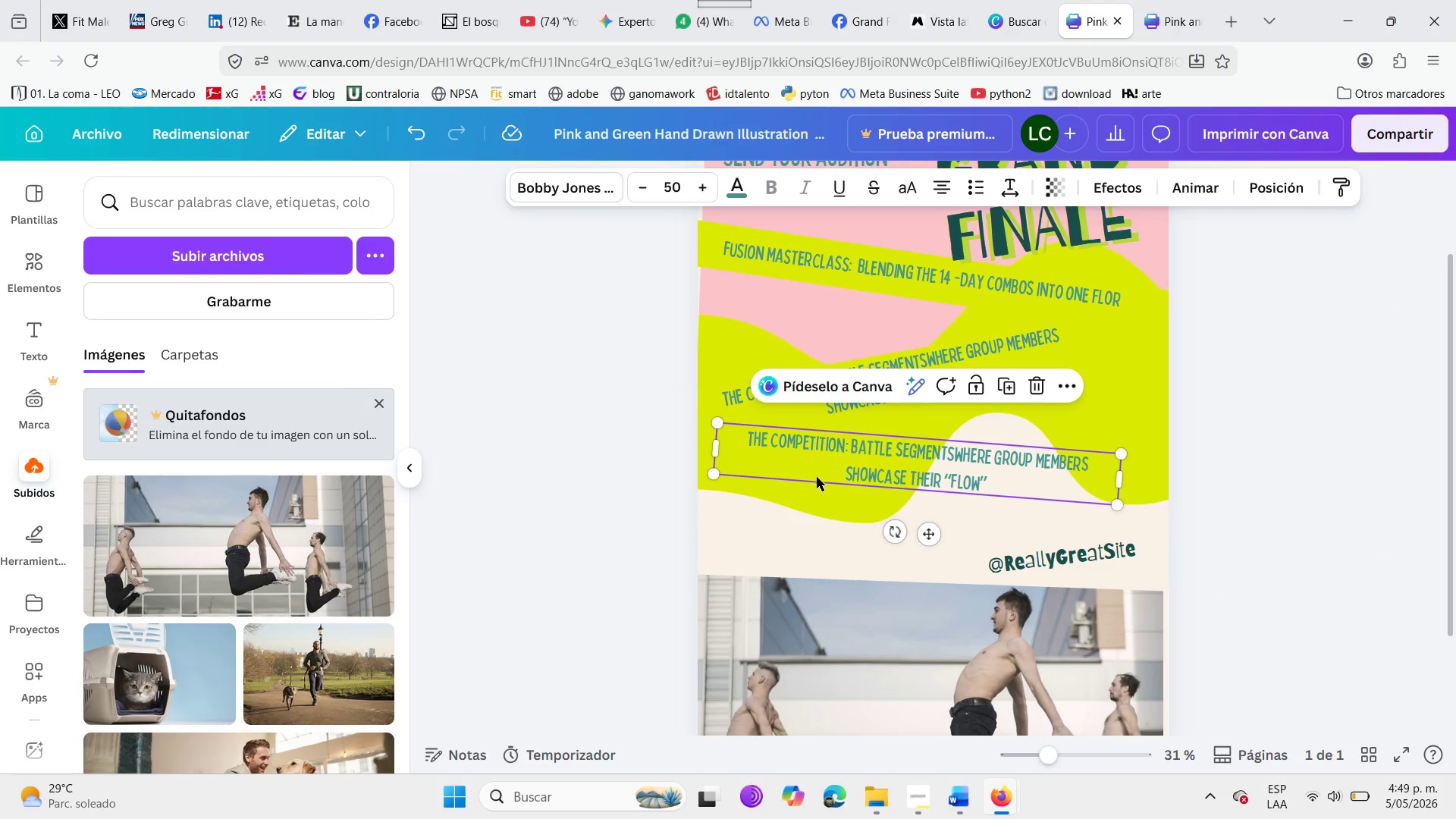 
left_click_drag(start_coordinate=[817, 477], to_coordinate=[819, 510])
 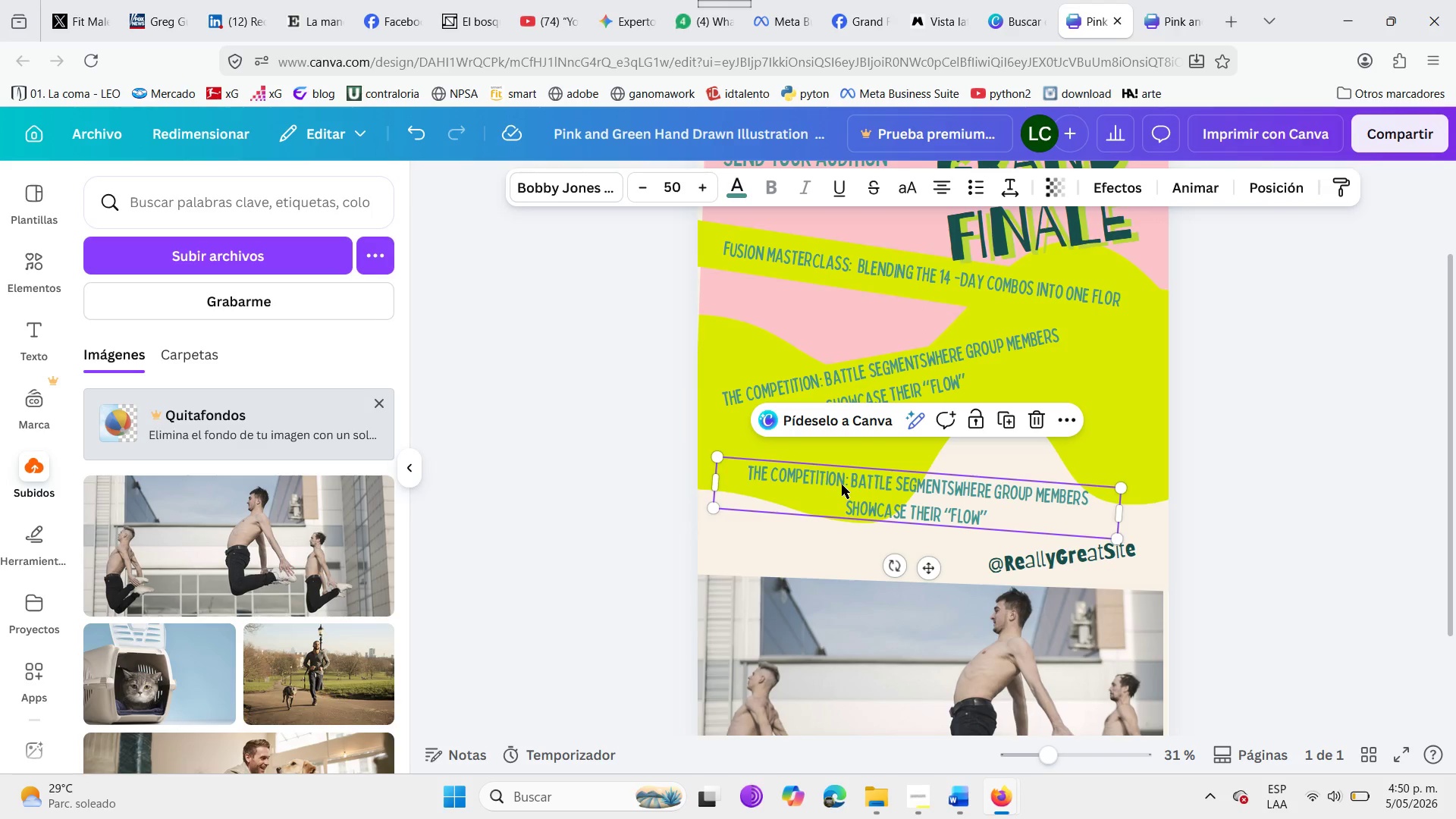 
double_click([842, 485])
 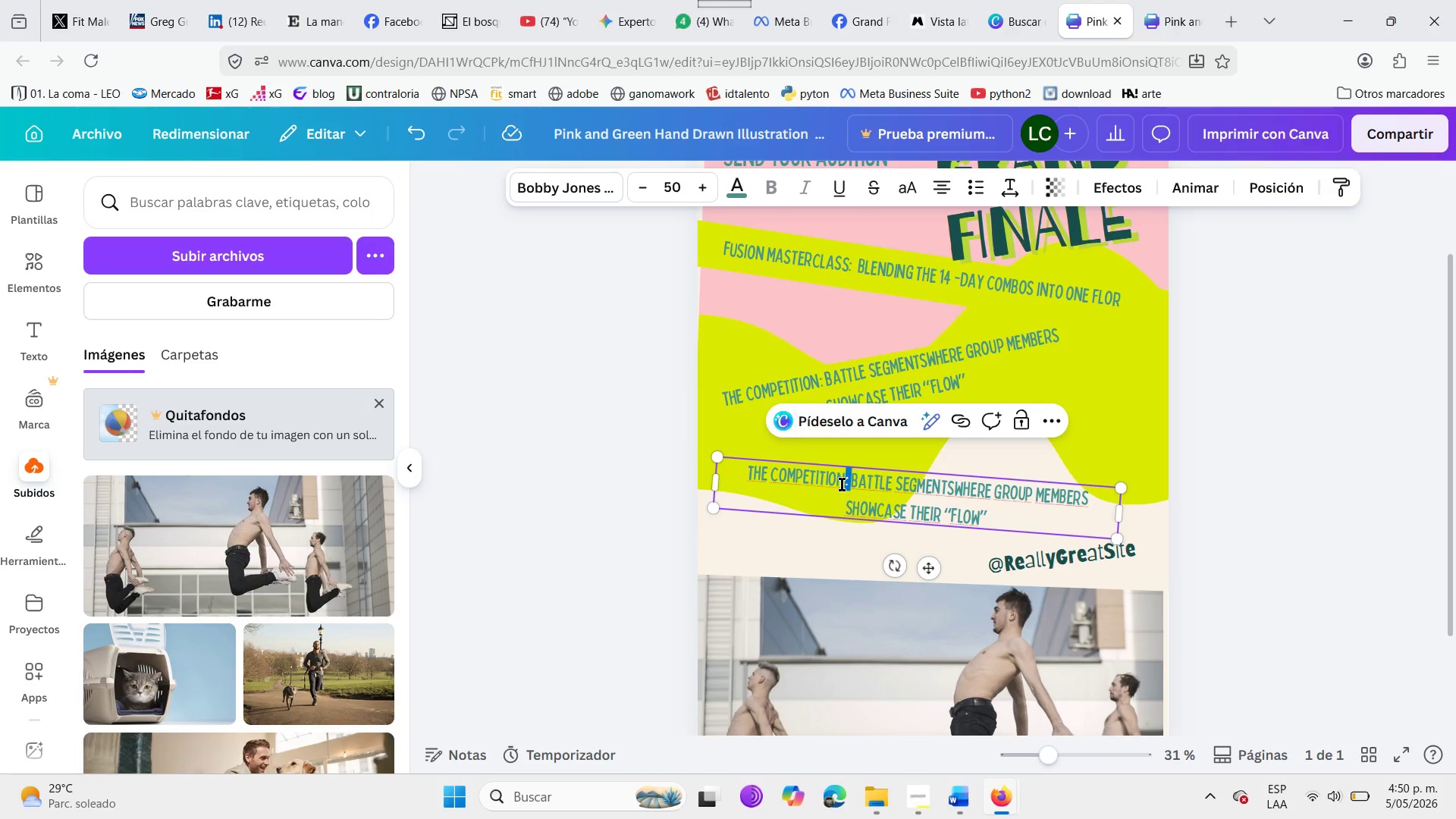 
triple_click([842, 485])
 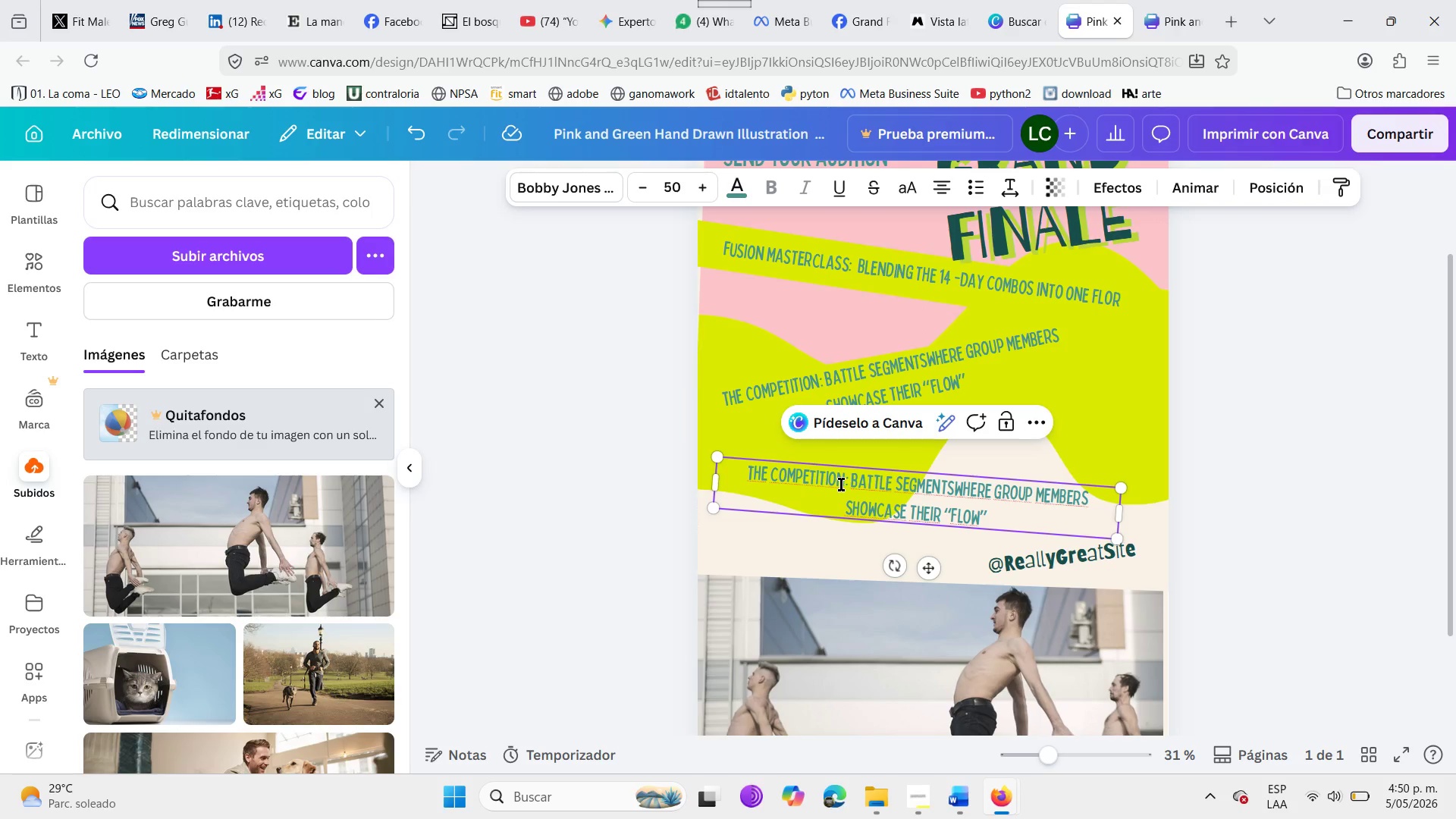 
hold_key(key=Backspace, duration=1.06)
 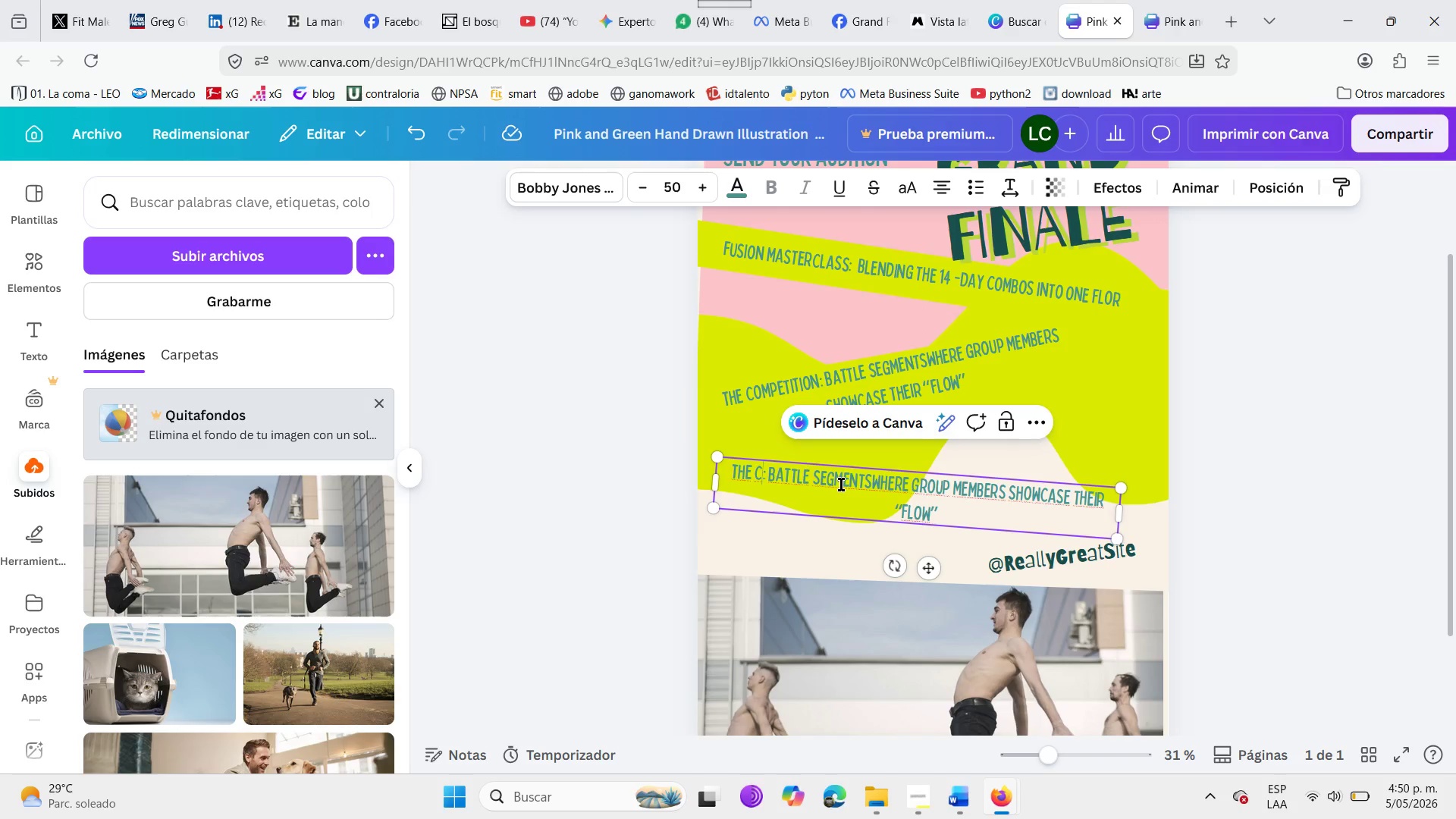 
key(Backspace)
key(Backspace)
key(Backspace)
key(Backspace)
key(Backspace)
type(AWARDS )
 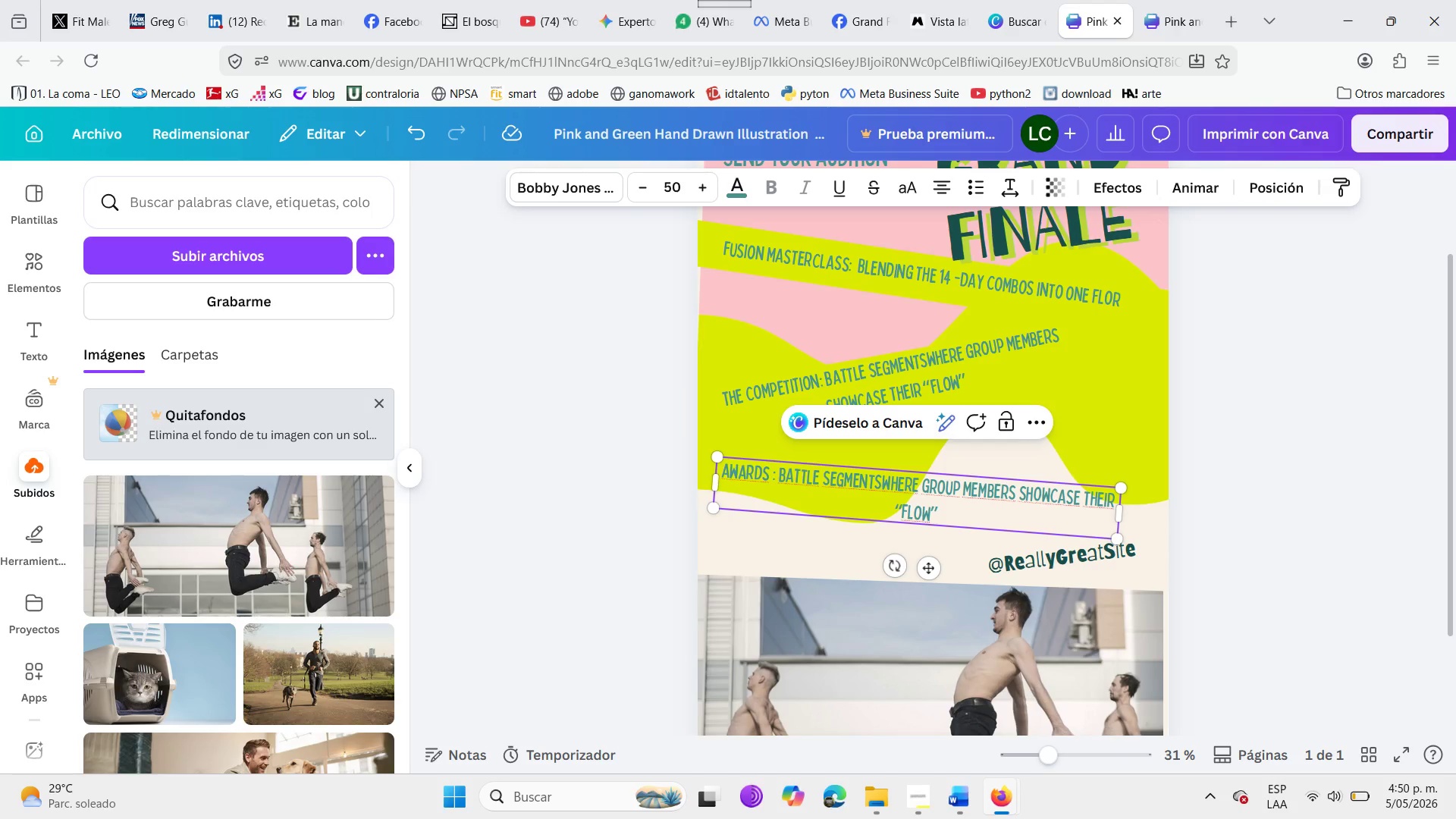 
hold_key(key=ArrowRight, duration=0.41)
 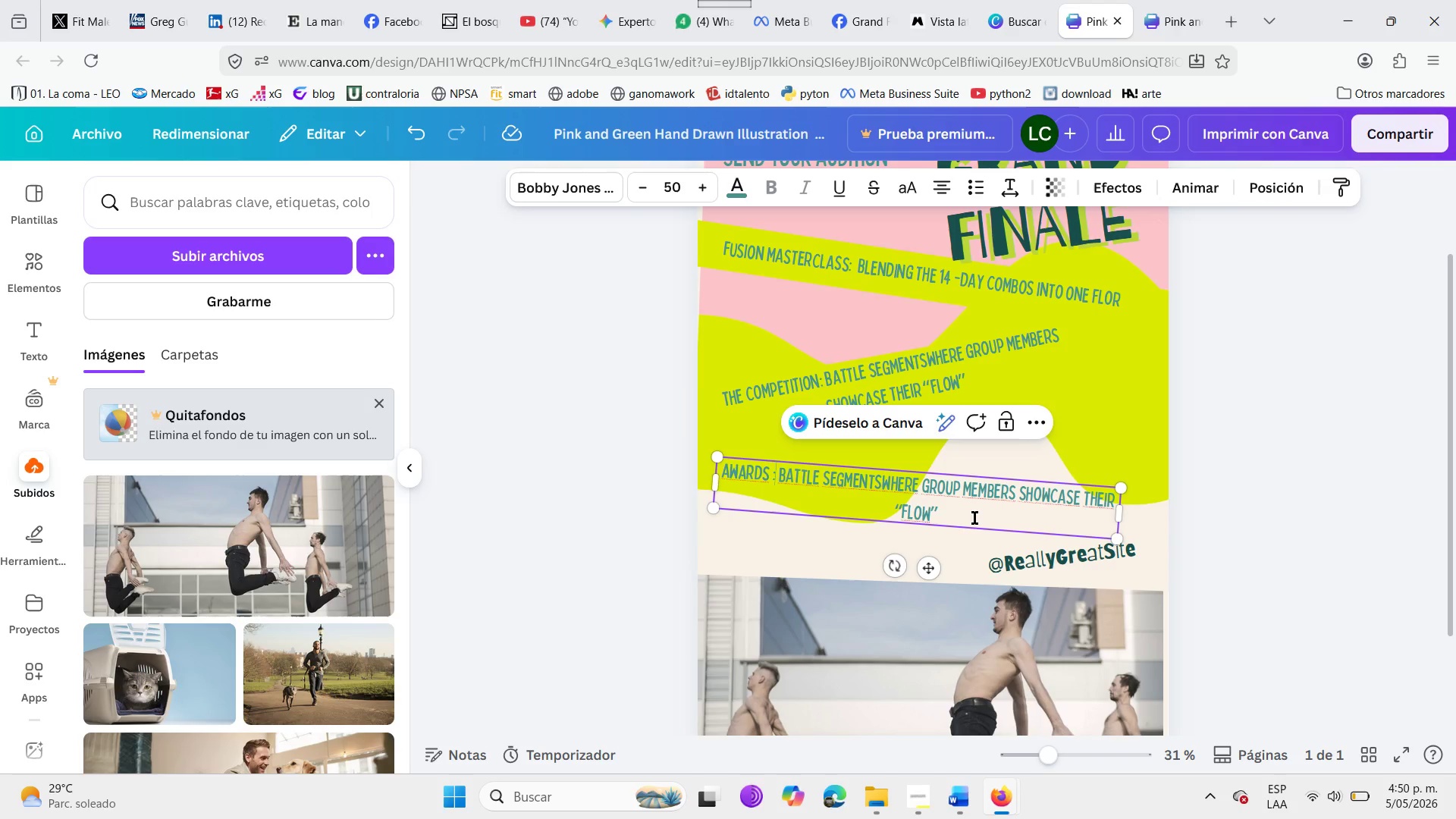 
left_click([959, 516])
 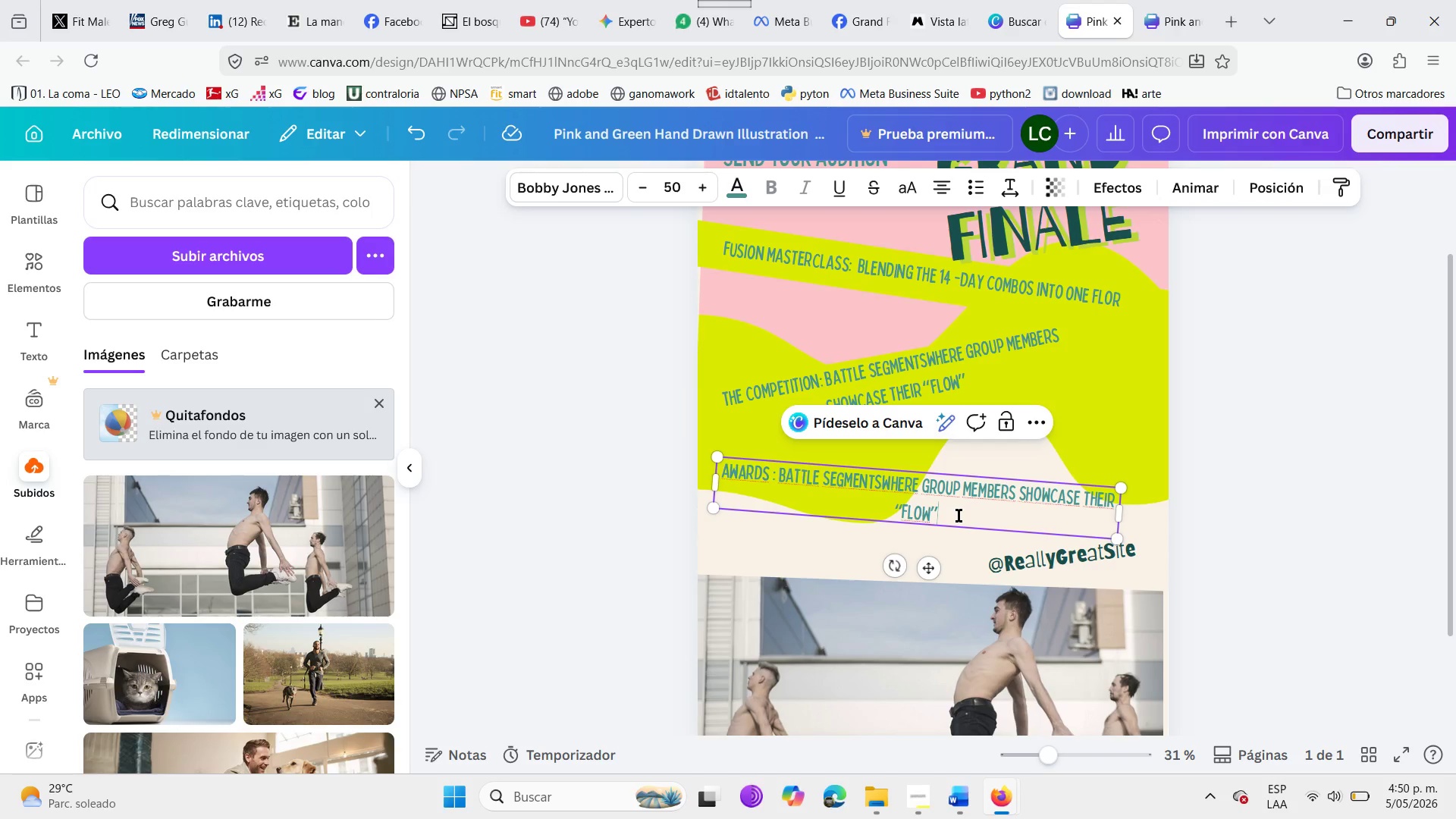 
hold_key(key=Backspace, duration=1.5)
 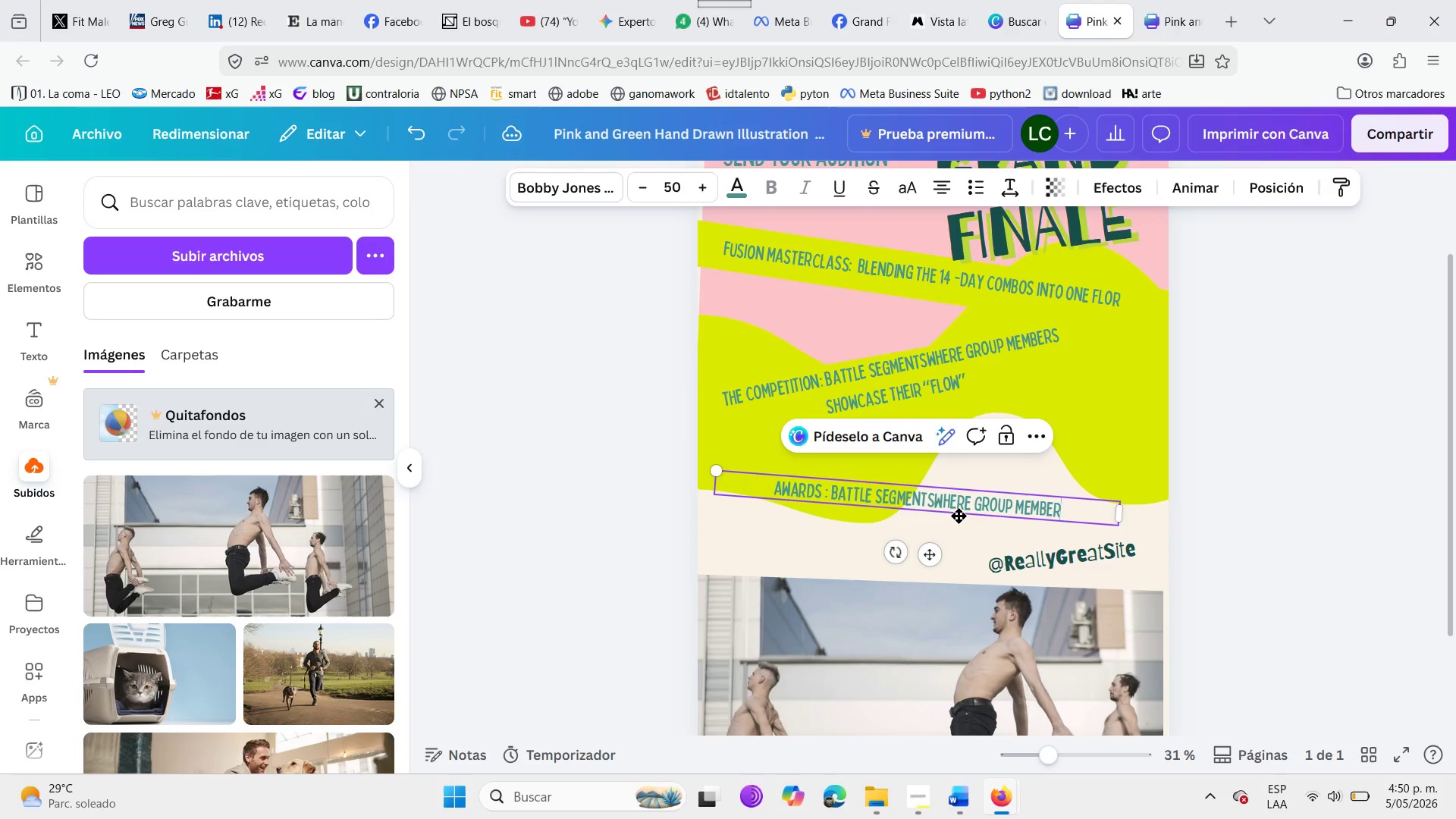 
hold_key(key=Backspace, duration=1.52)
 